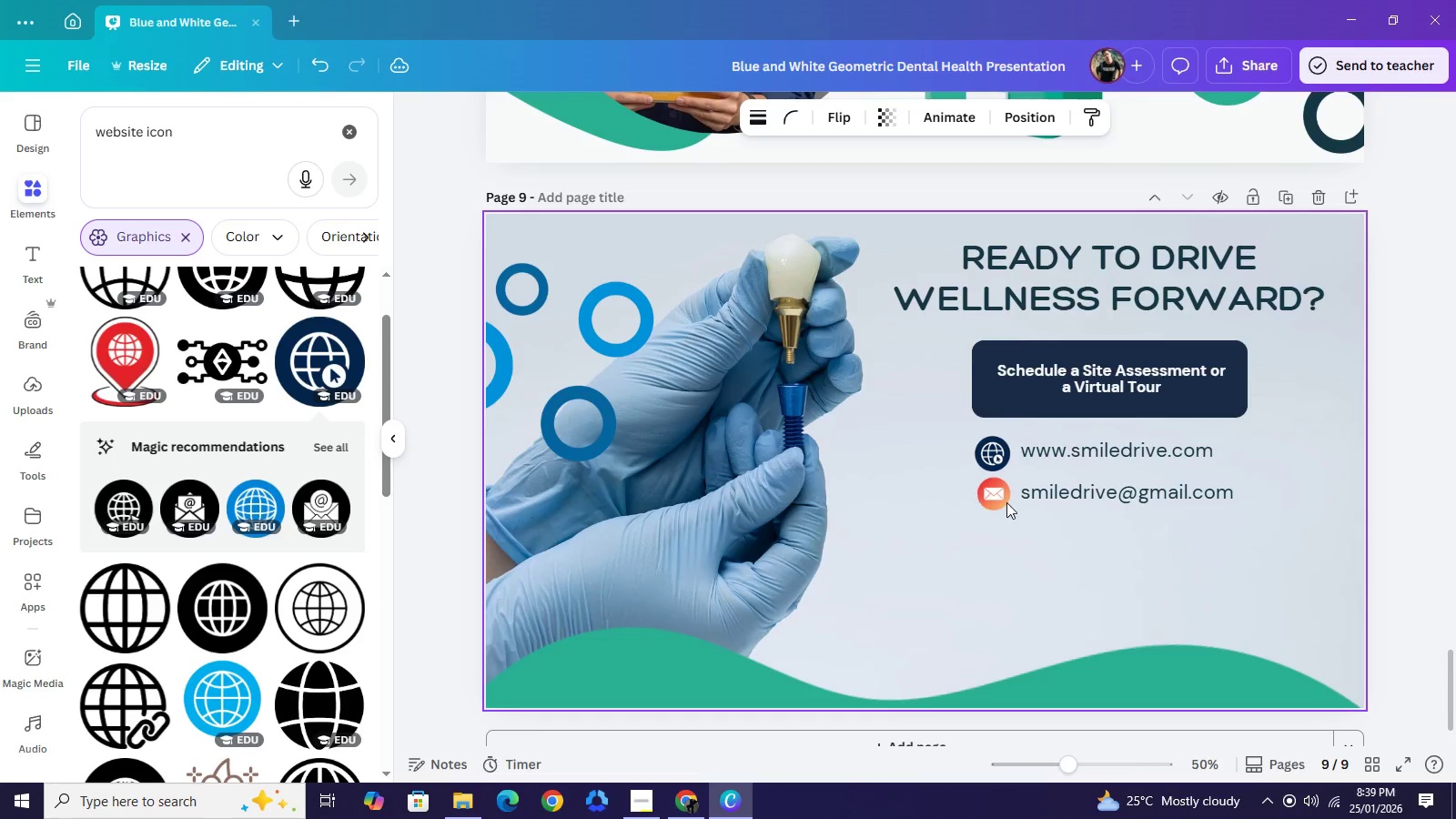 
key(ArrowRight)
 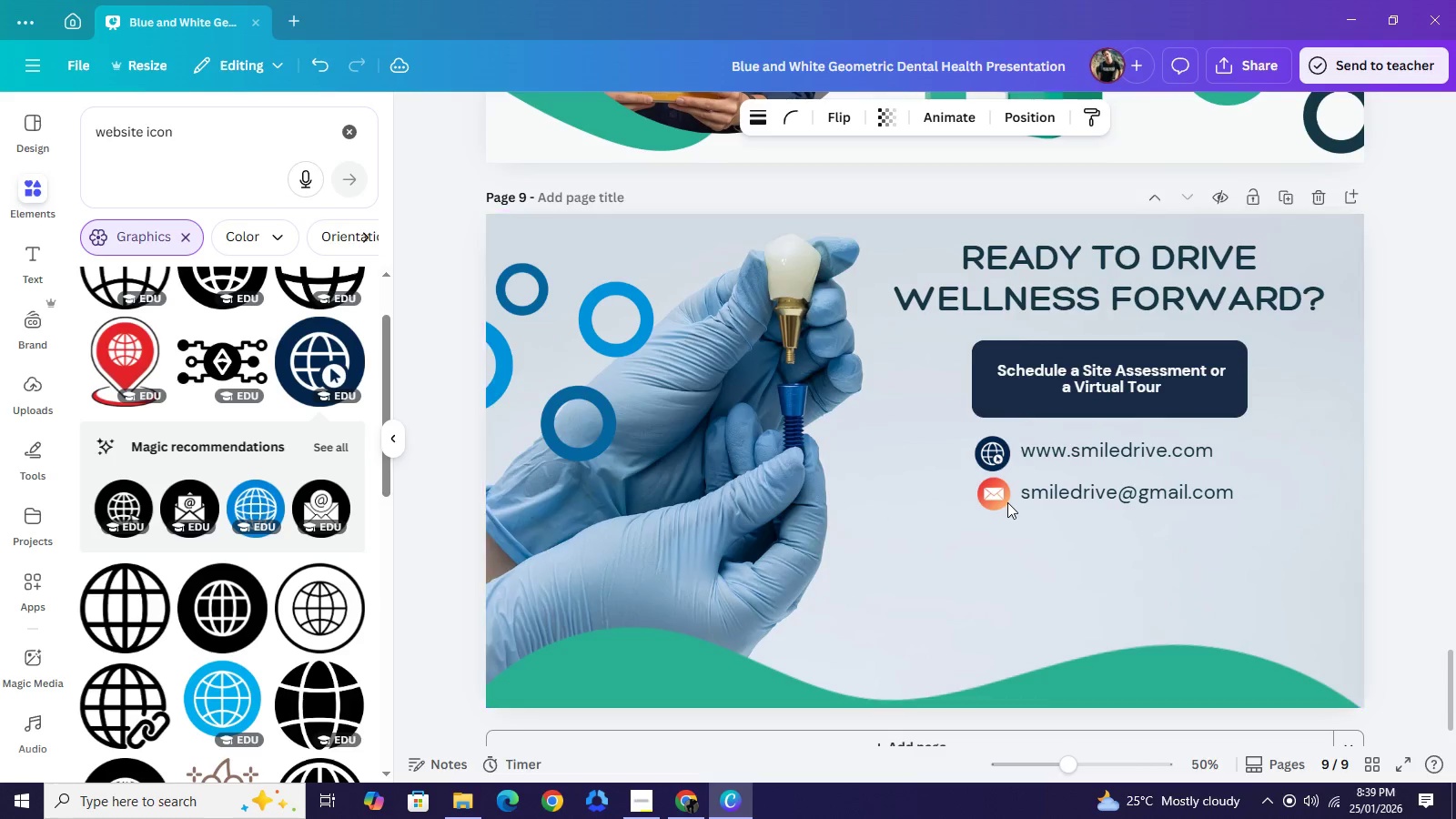 
key(ArrowRight)
 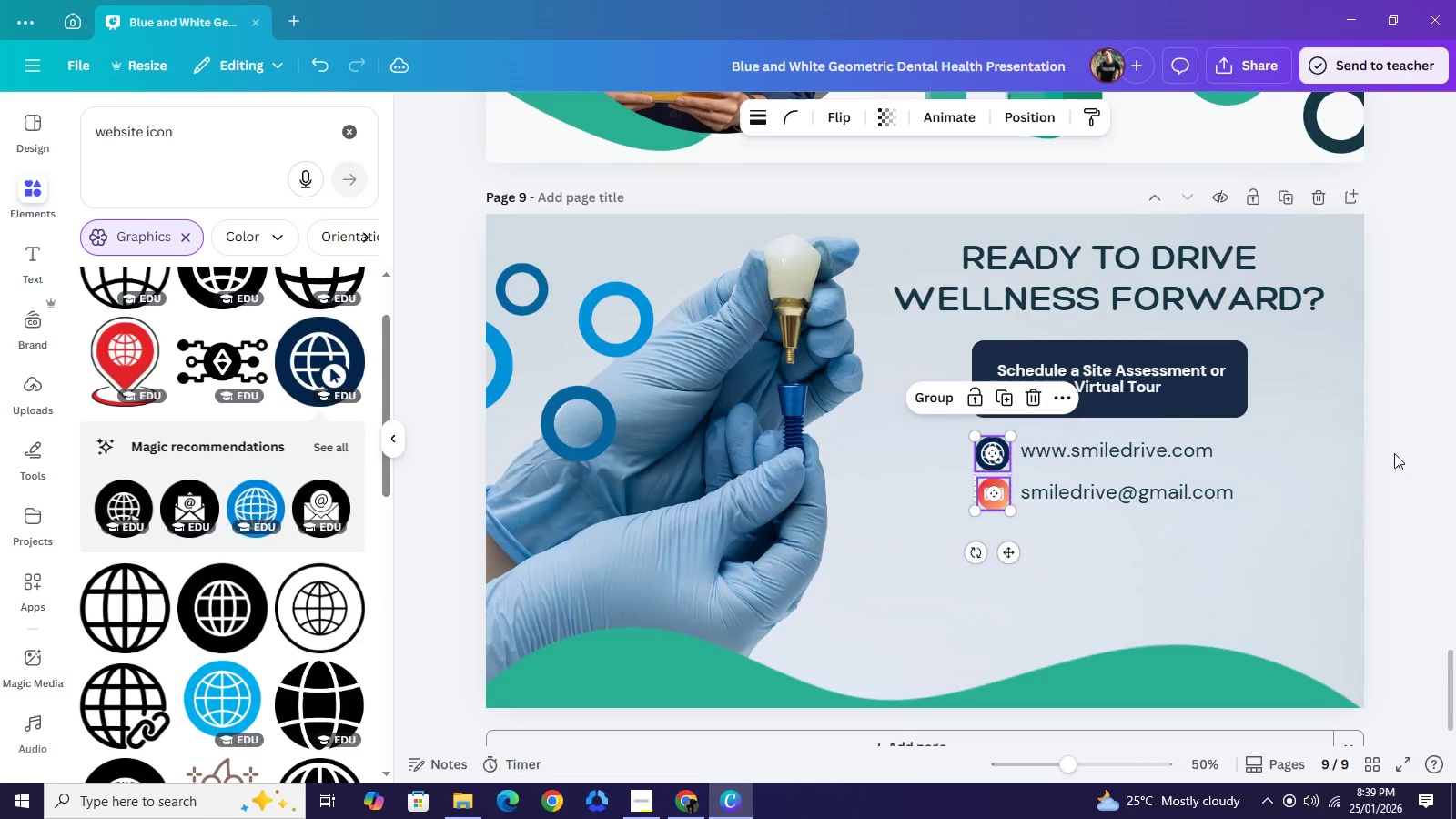 
left_click([1394, 453])
 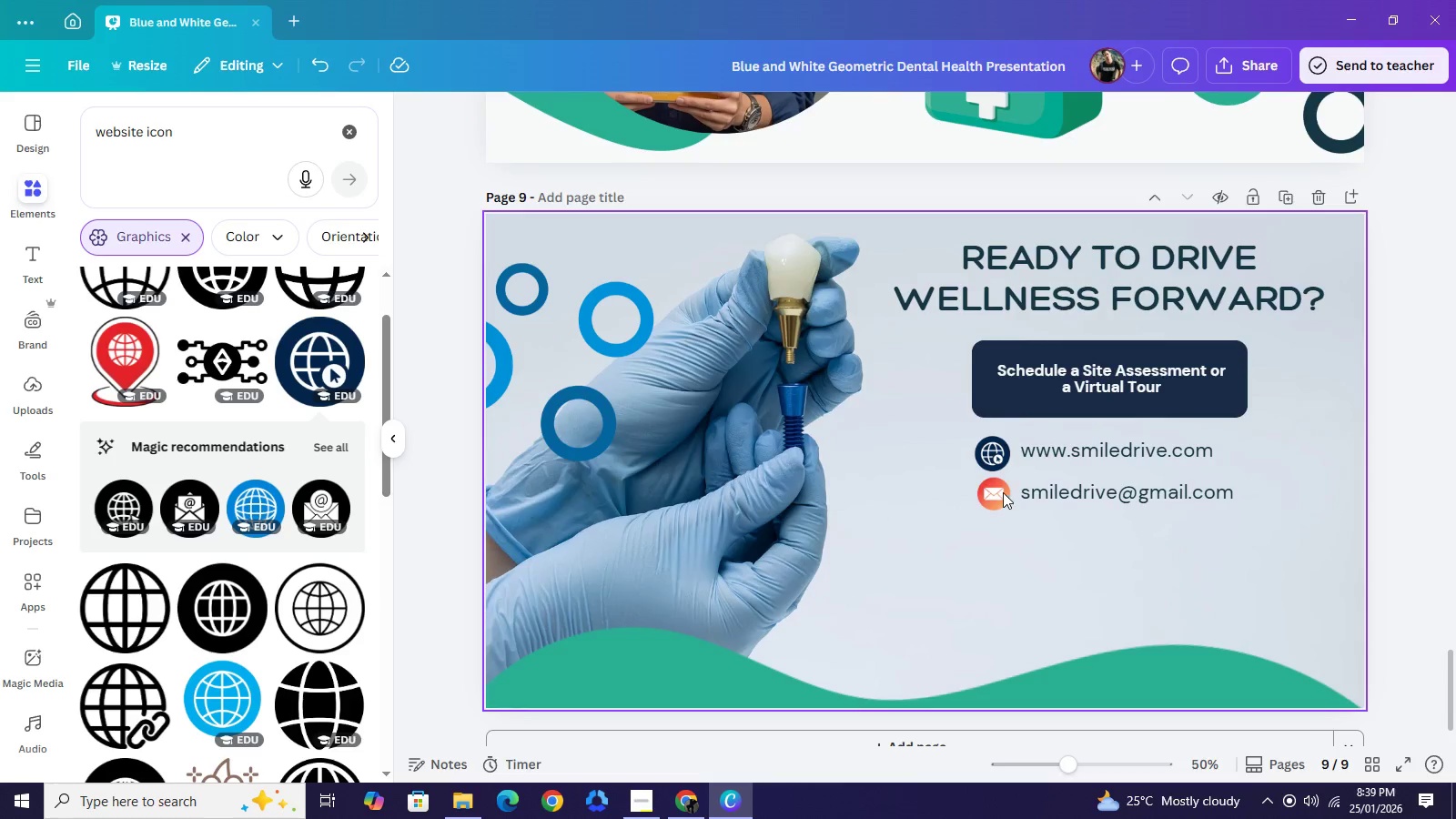 
left_click([1003, 491])
 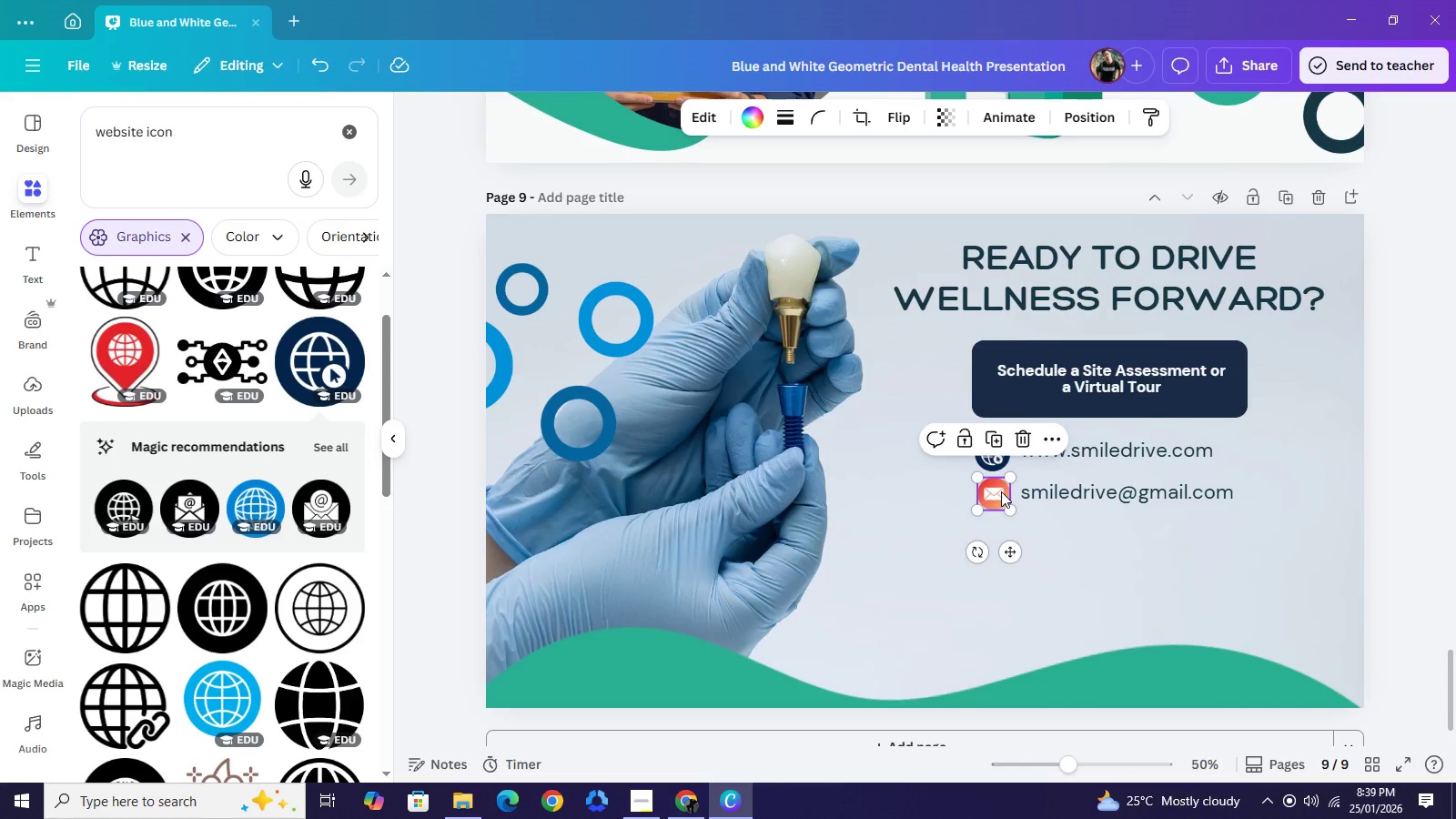 
key(ArrowLeft)
 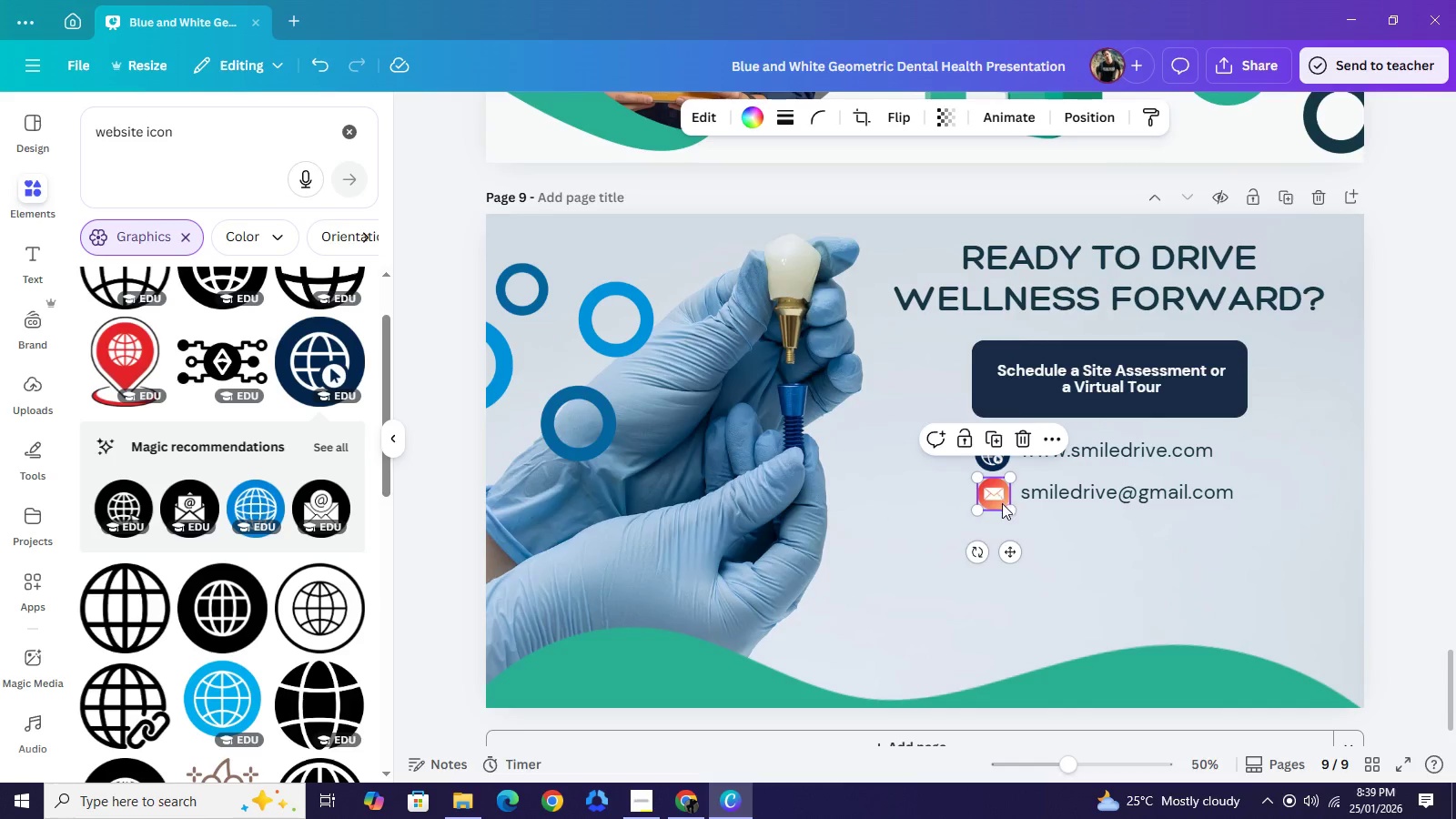 
key(ArrowLeft)
 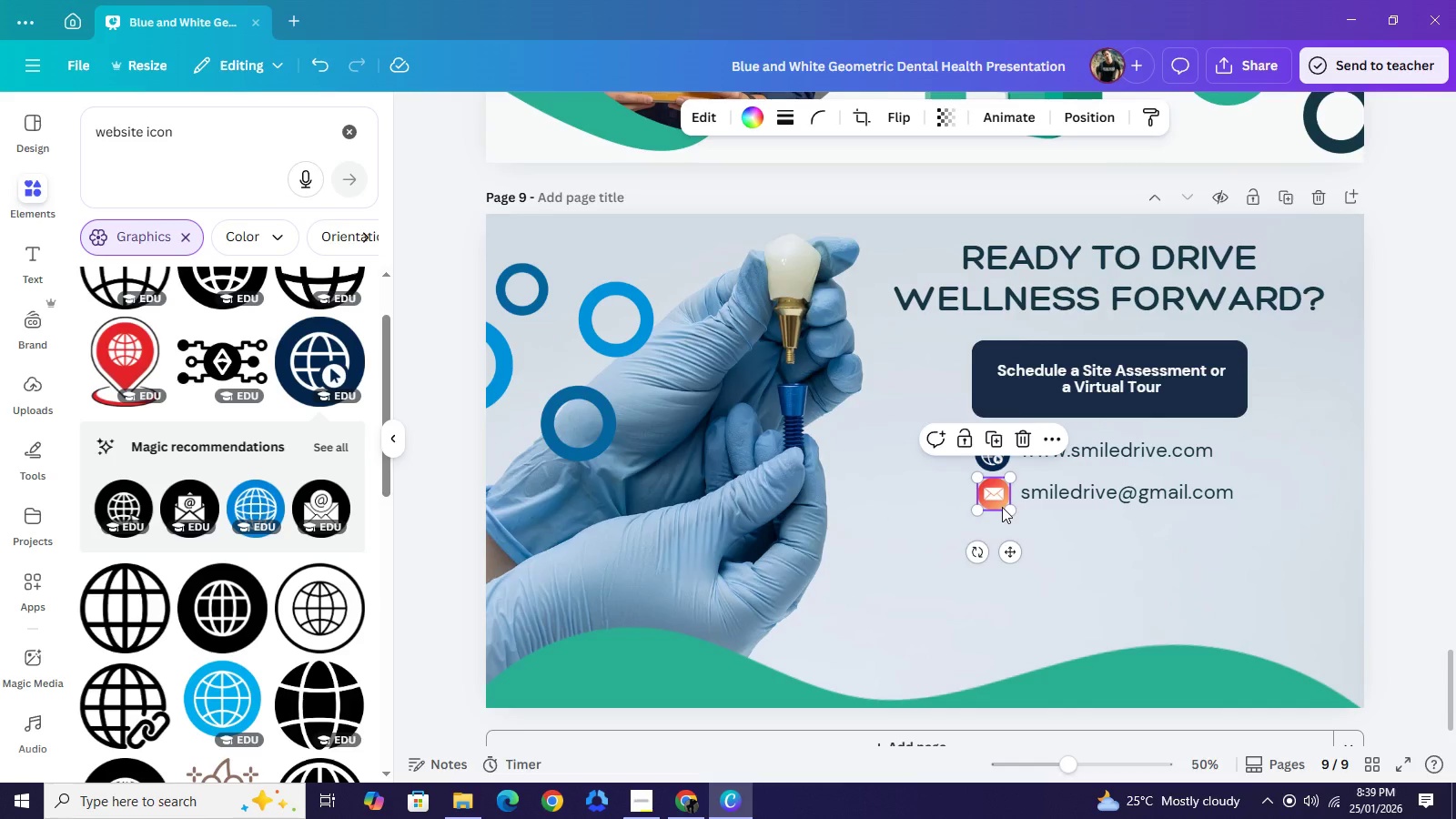 
key(ArrowLeft)
 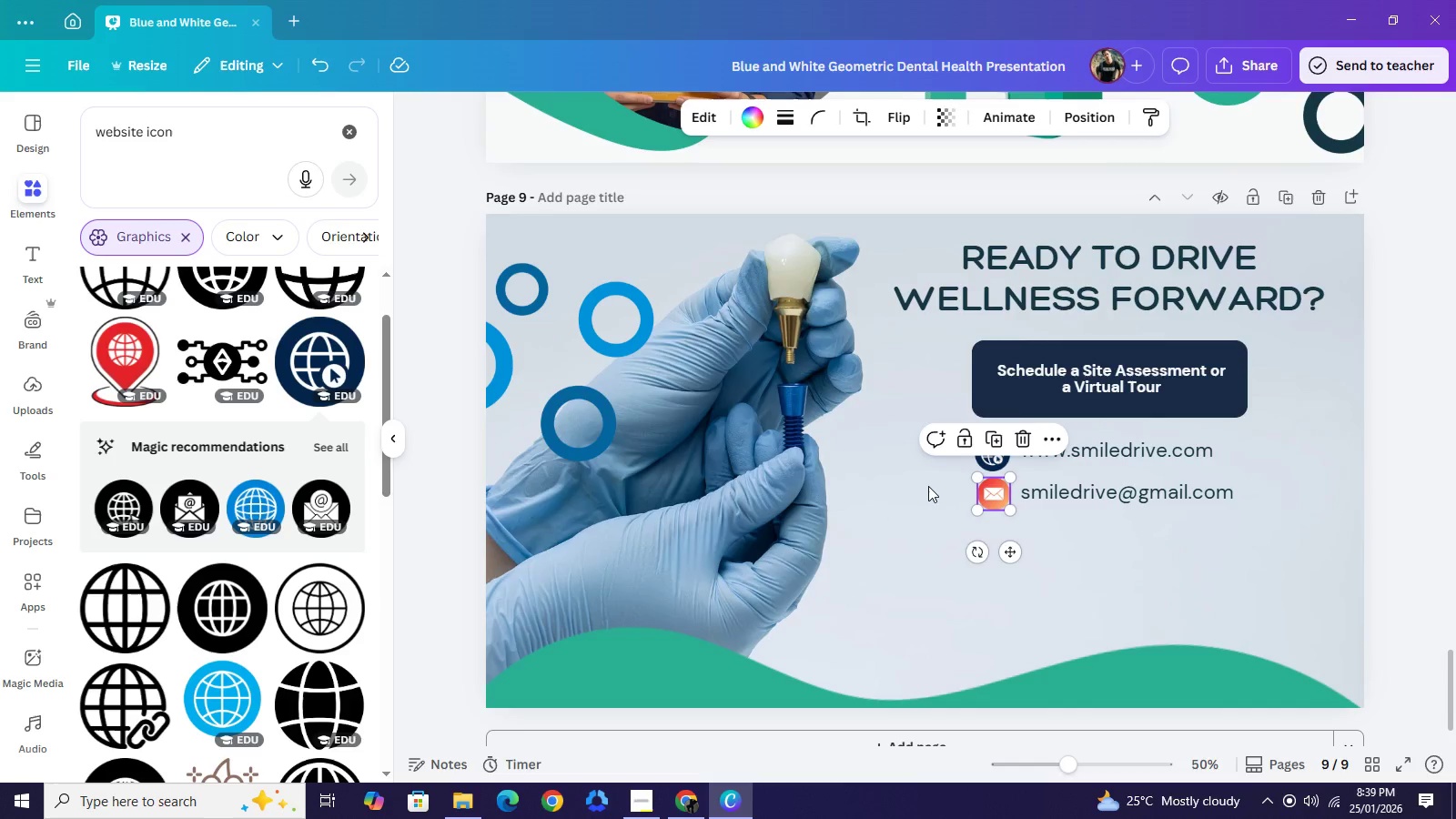 
key(ArrowLeft)
 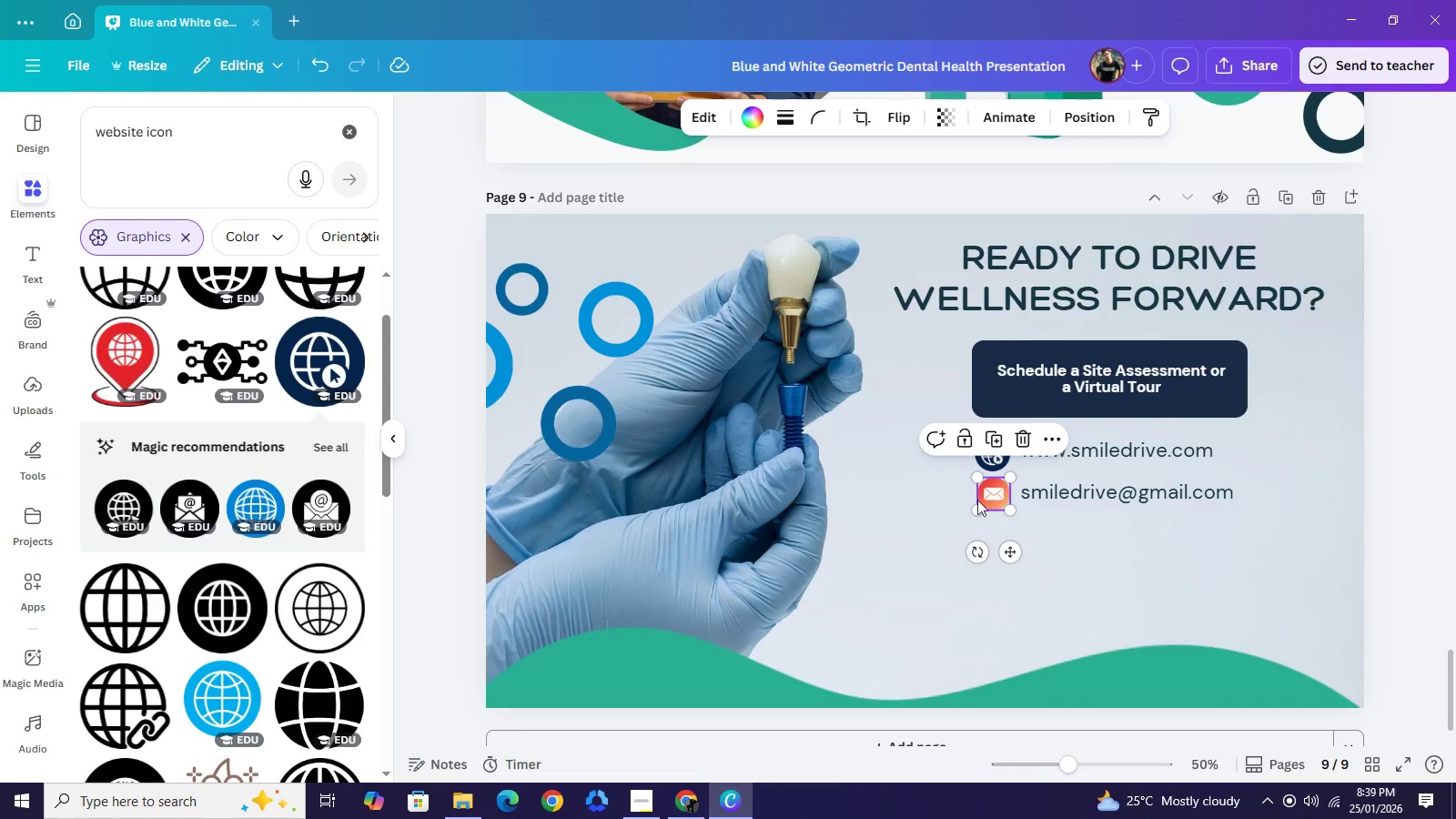 
left_click([924, 480])
 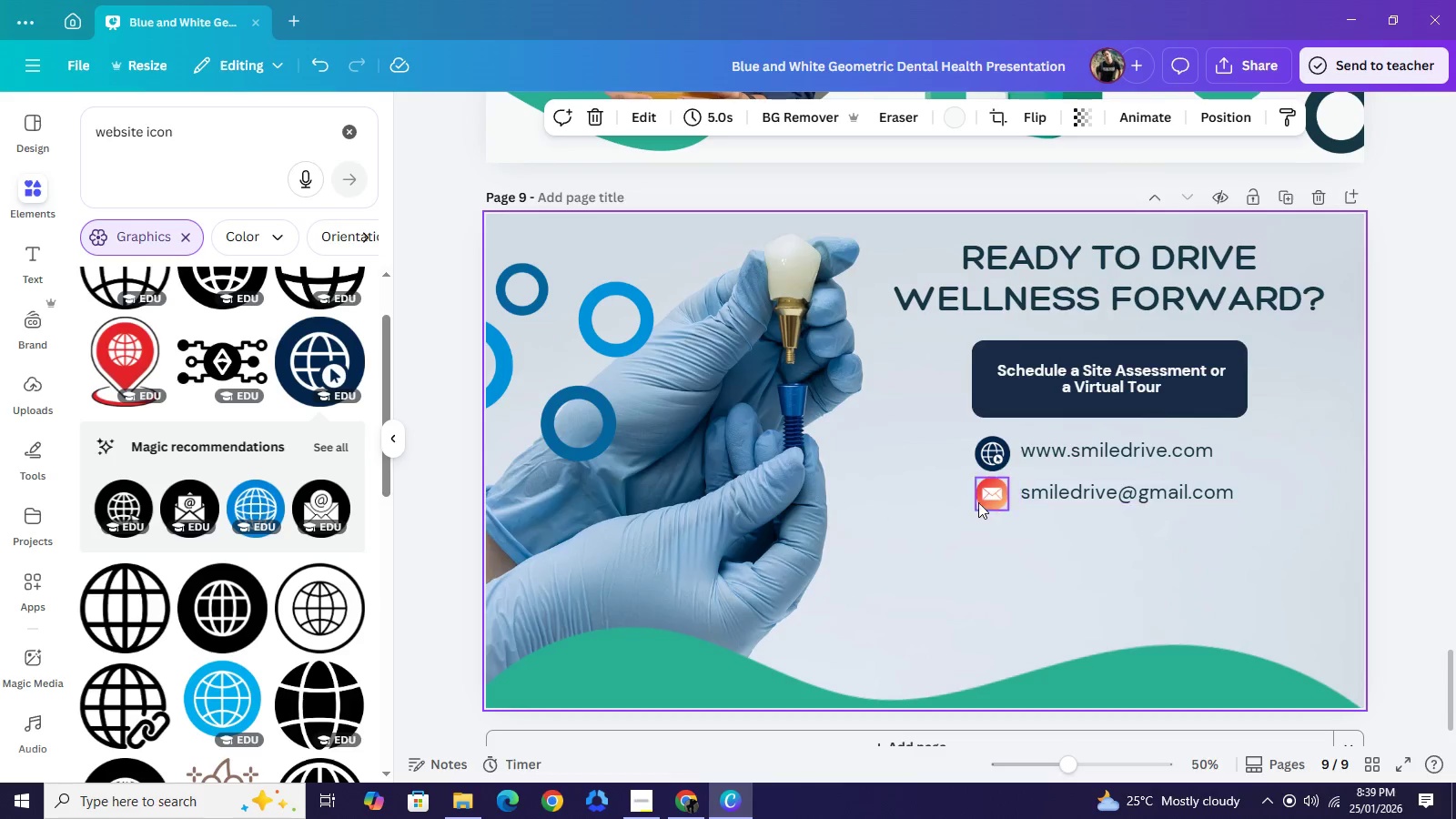 
left_click([988, 485])
 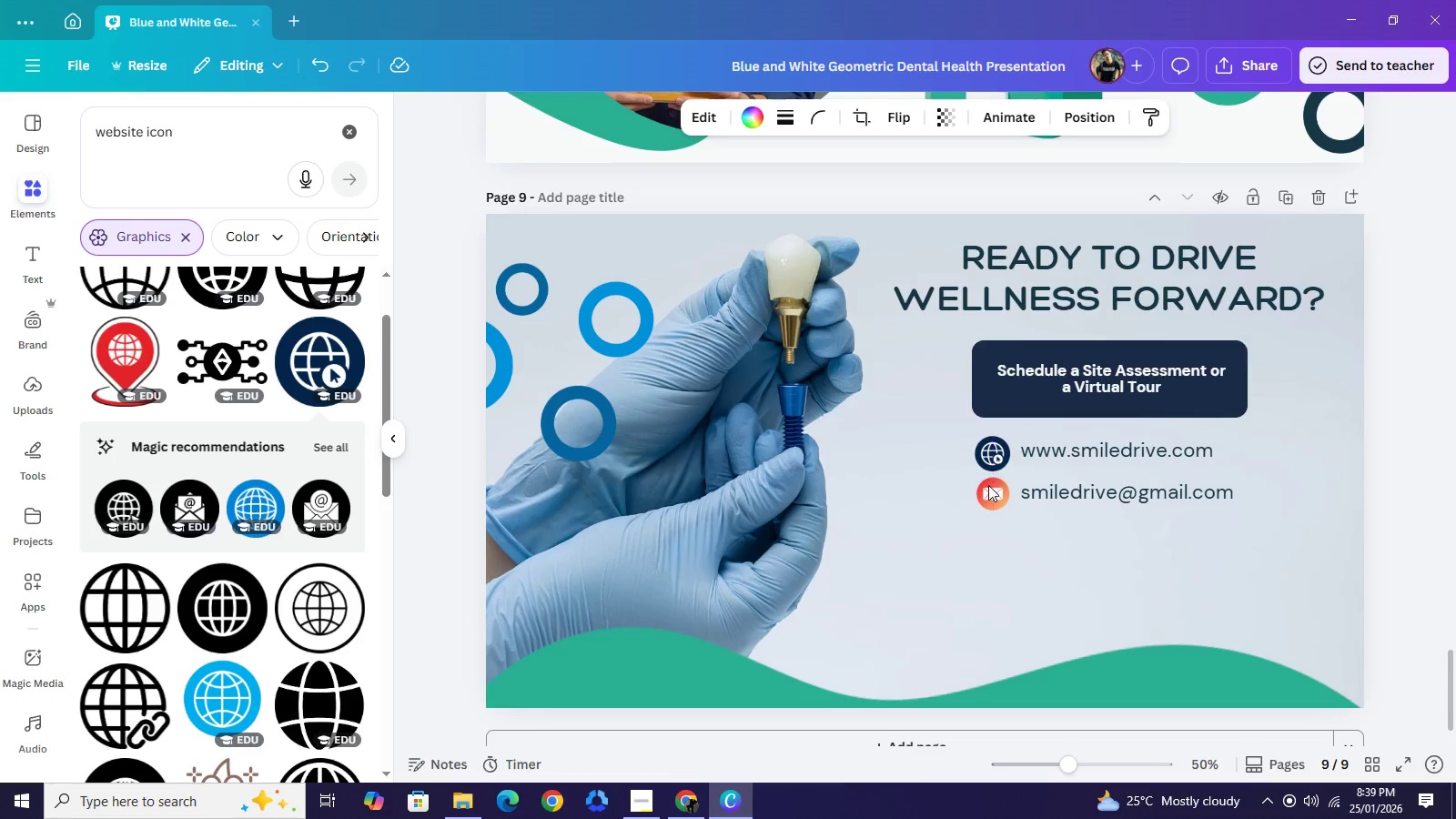 
key(ArrowRight)
 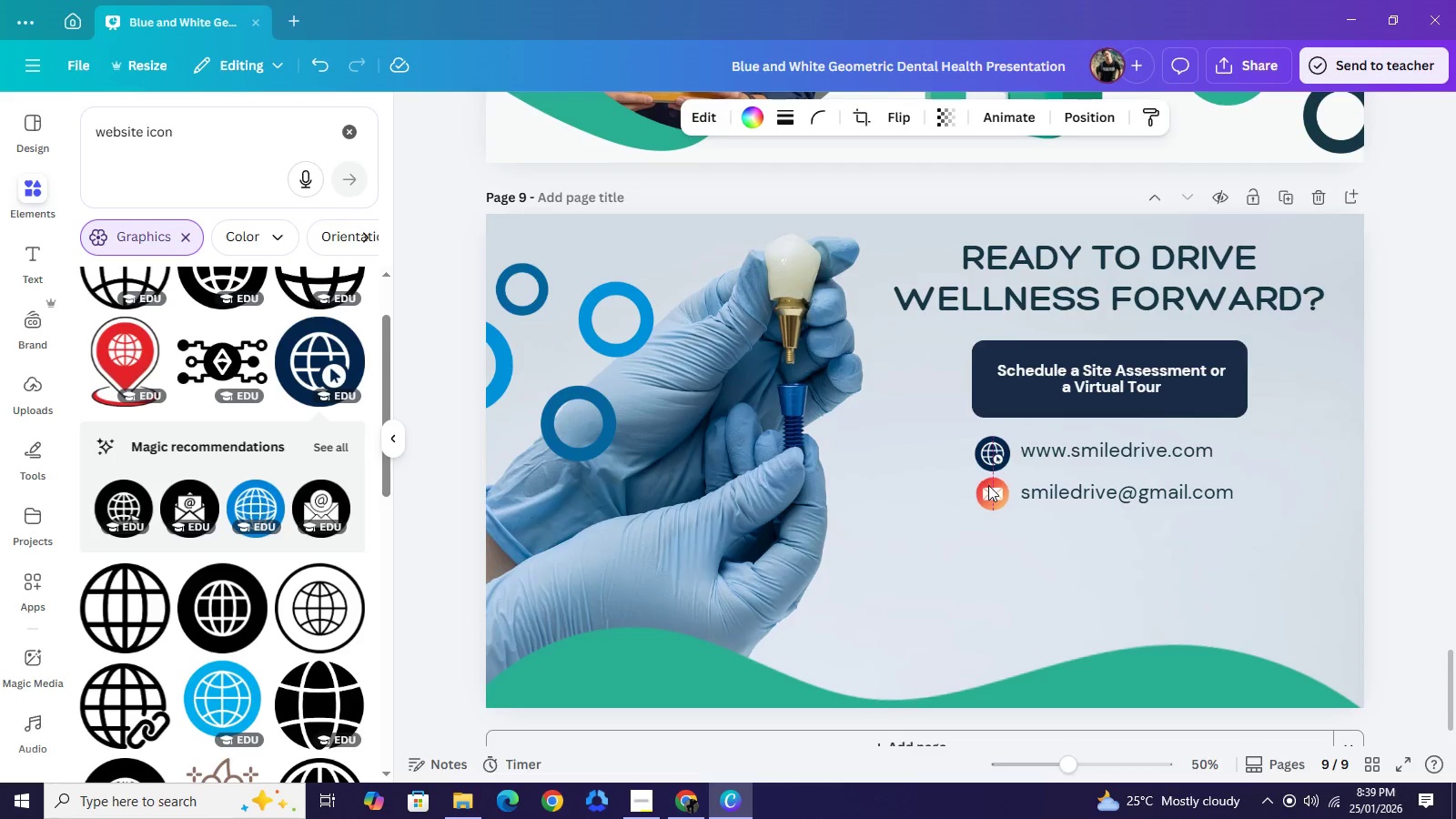 
key(ArrowRight)
 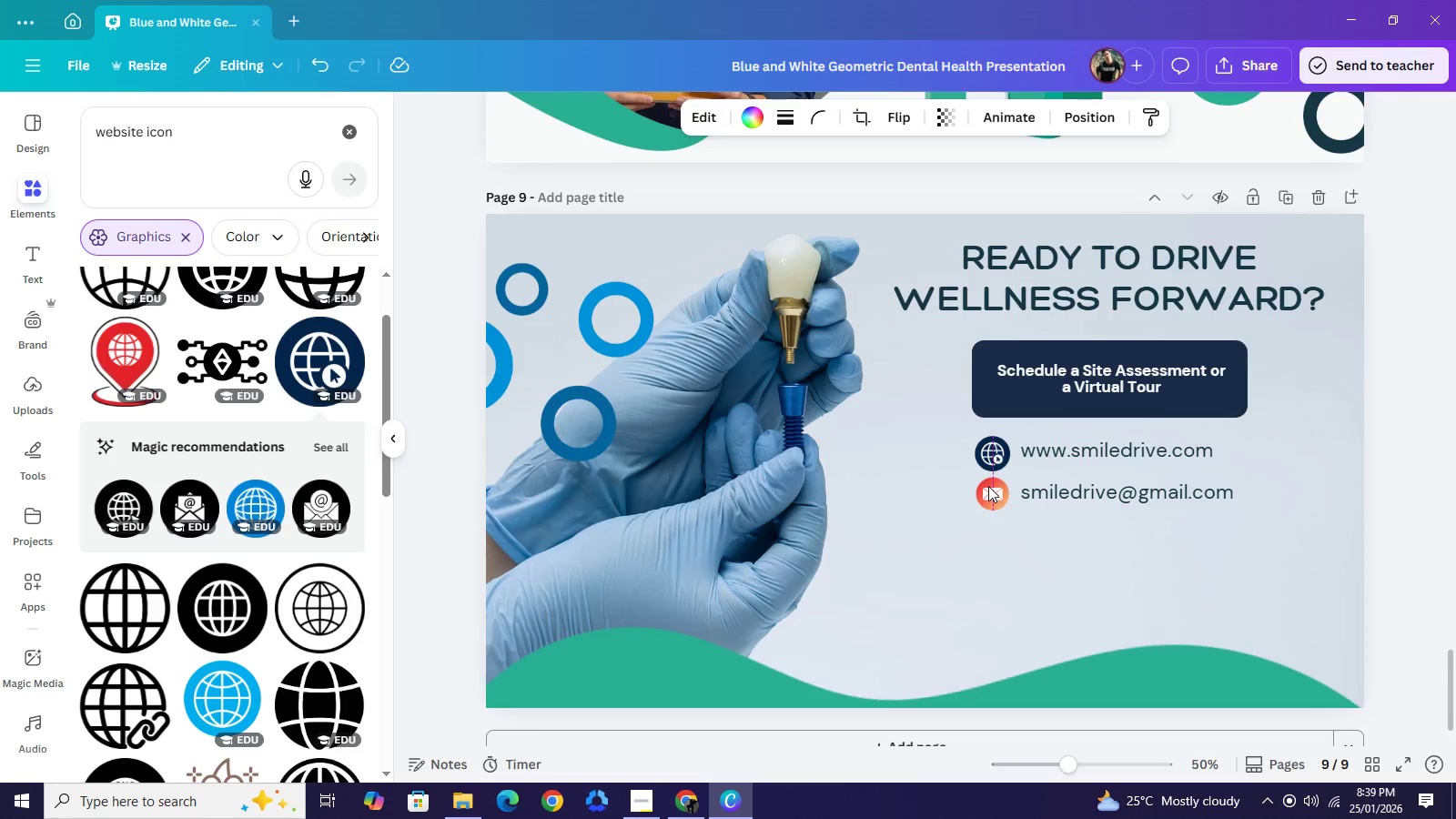 
key(ArrowLeft)
 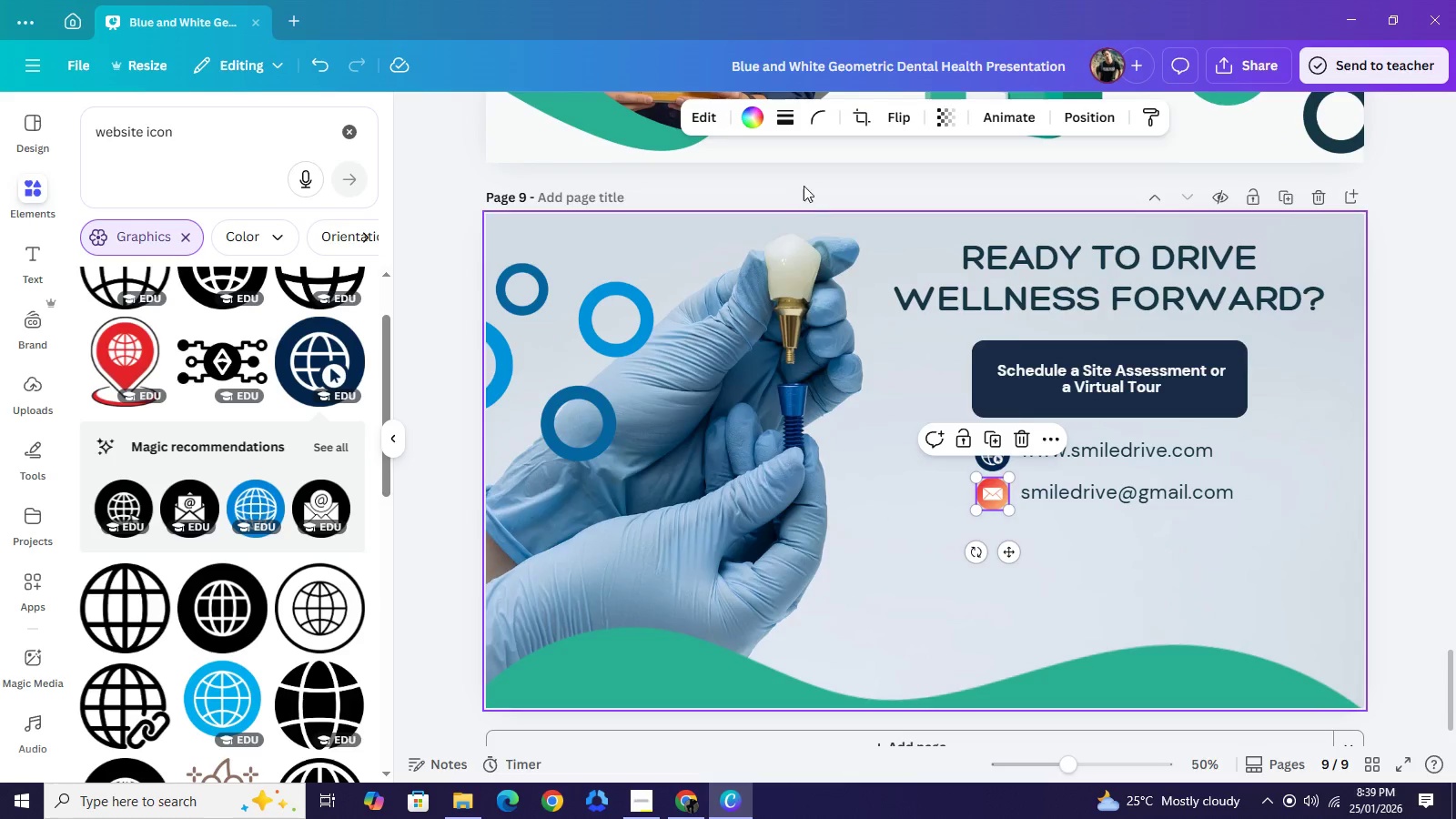 
left_click([748, 124])
 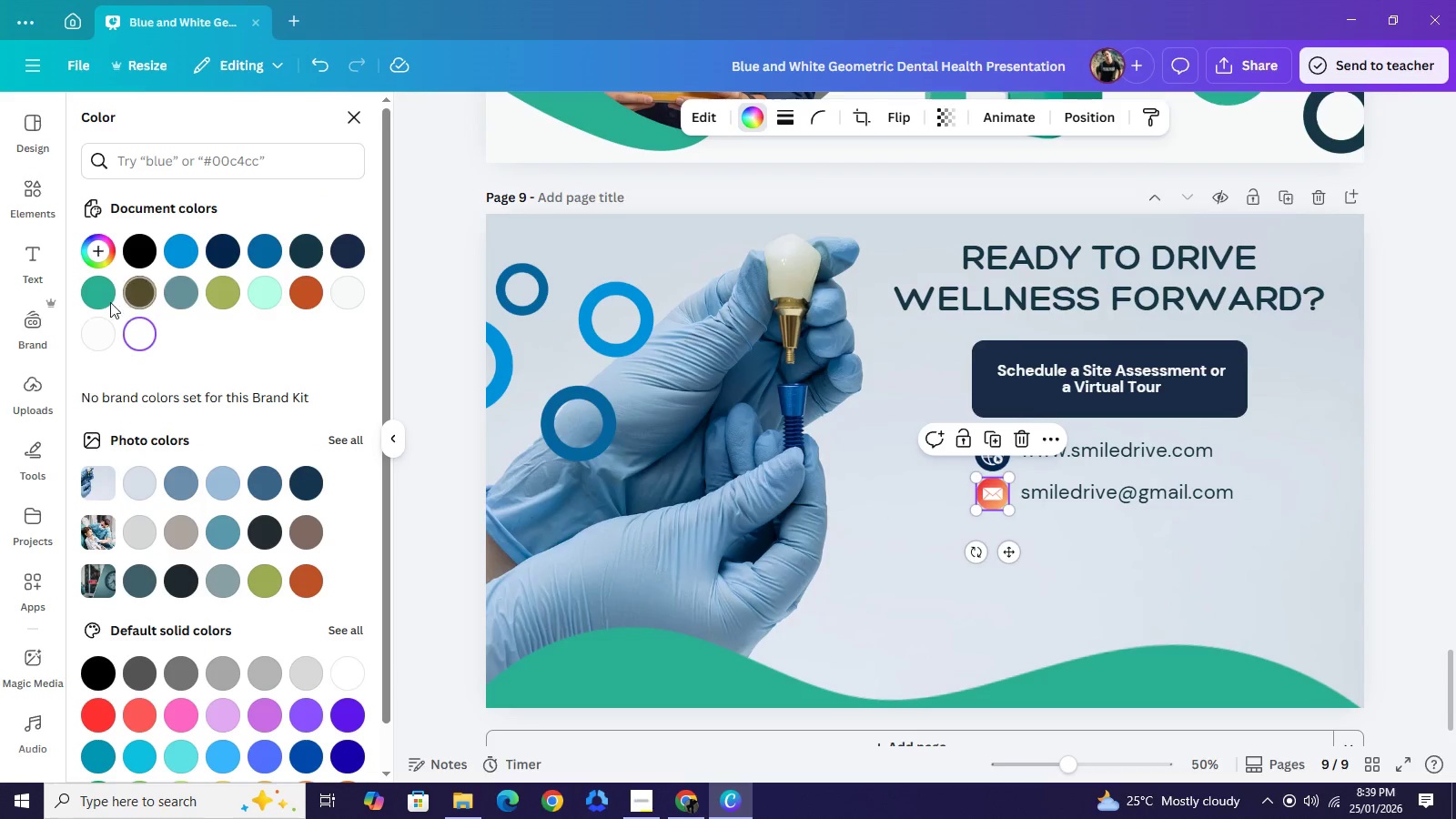 
left_click([92, 291])
 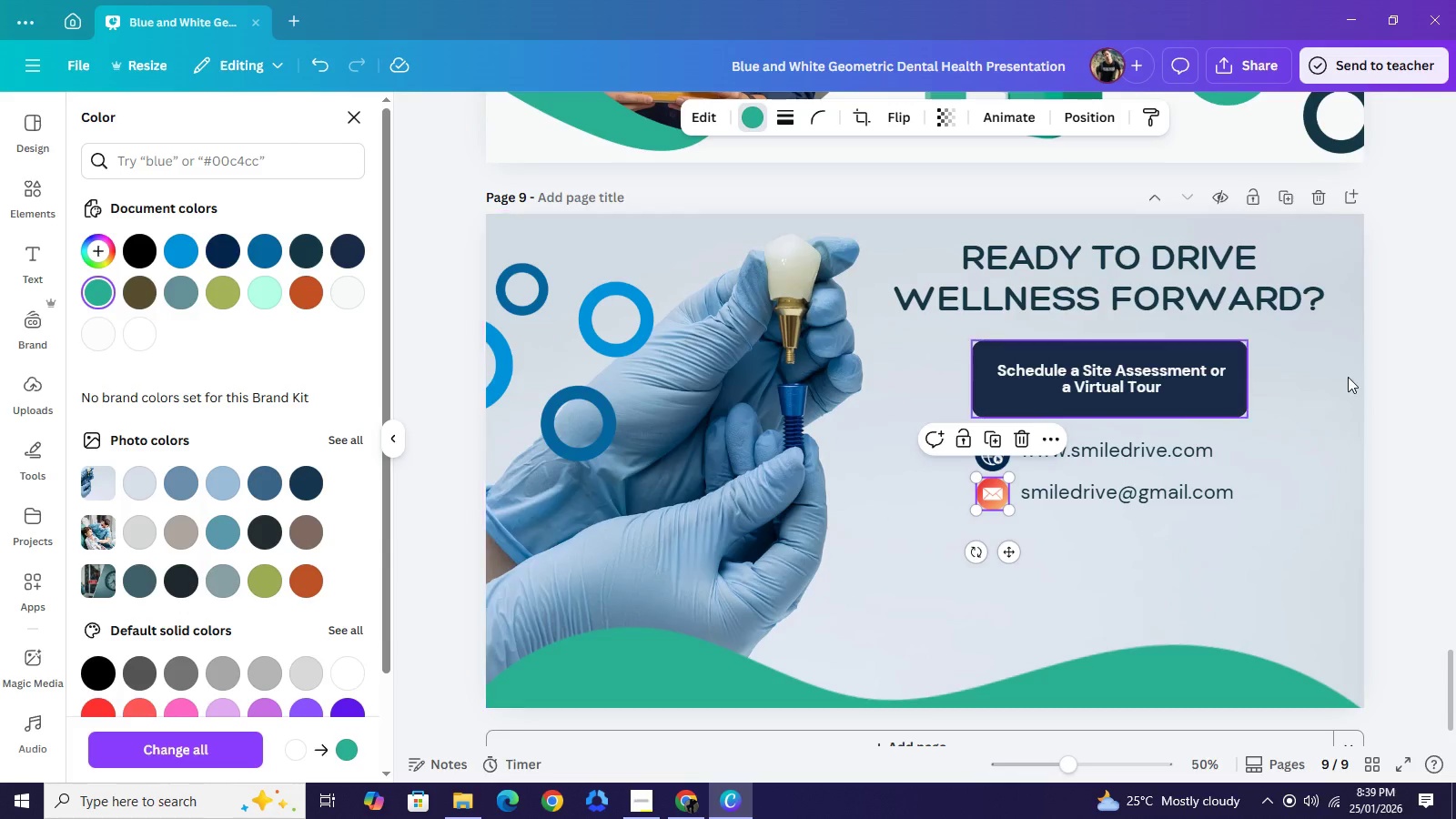 
left_click([1400, 361])
 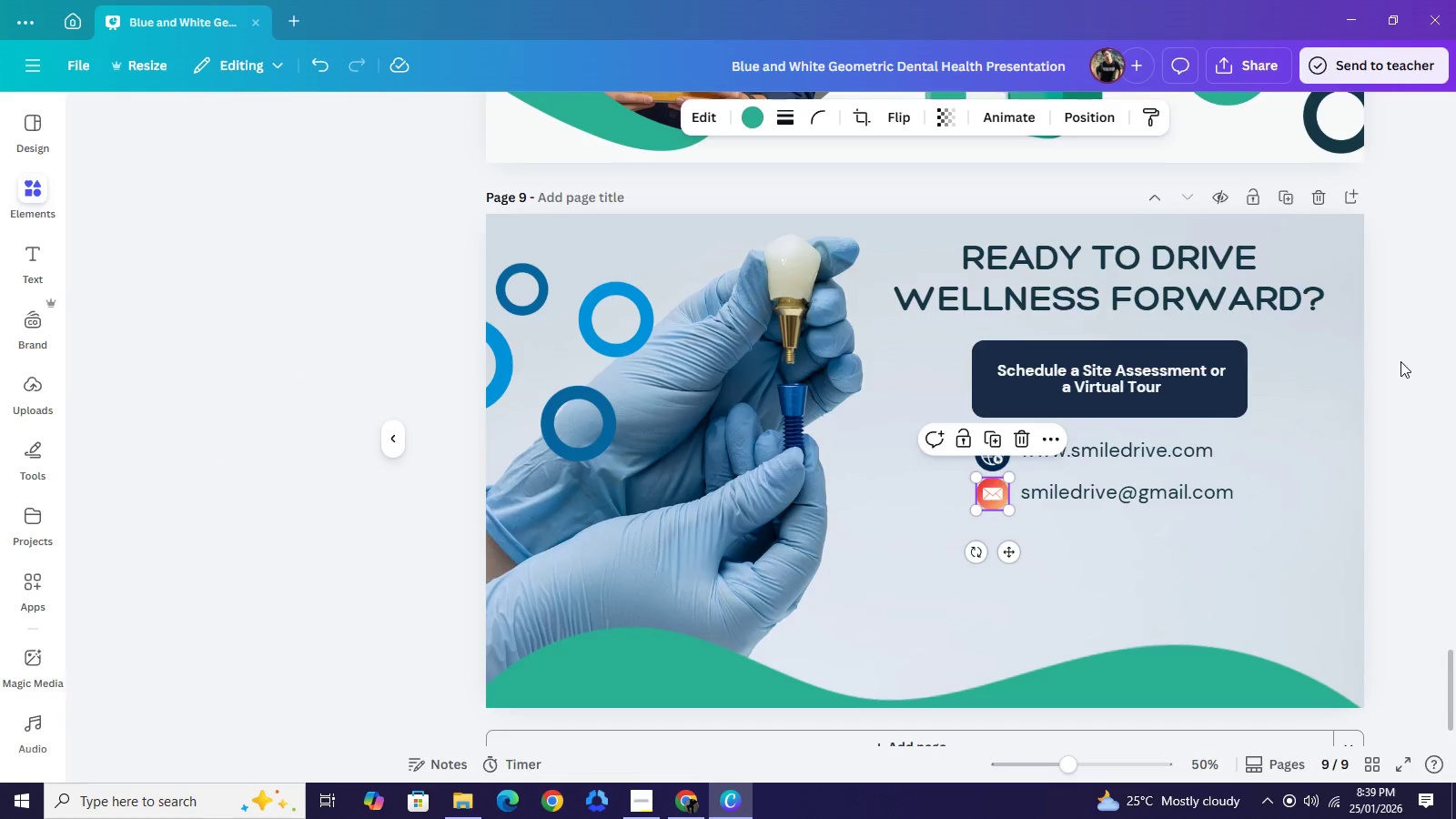 
left_click([1400, 361])
 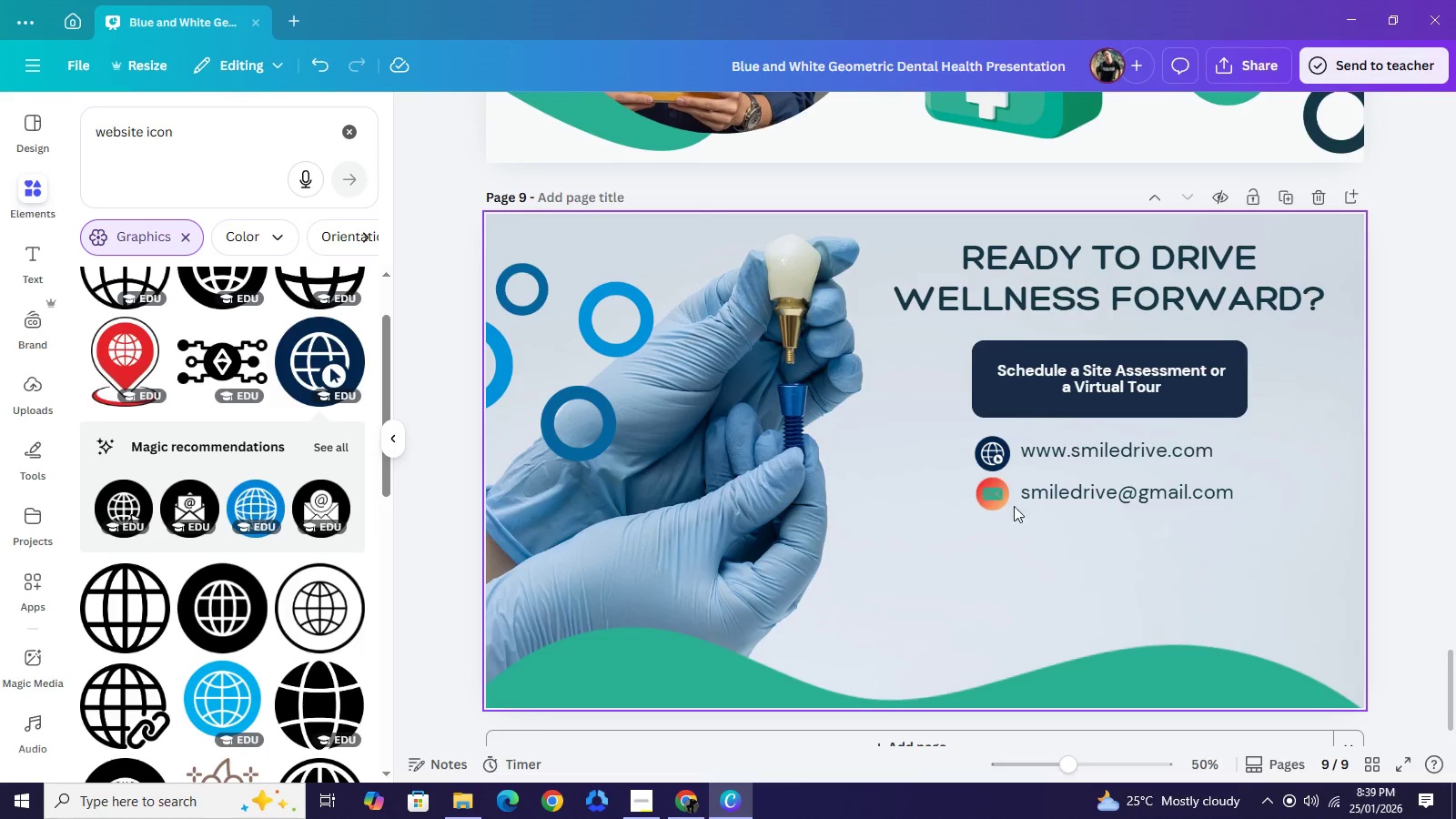 
wait(6.83)
 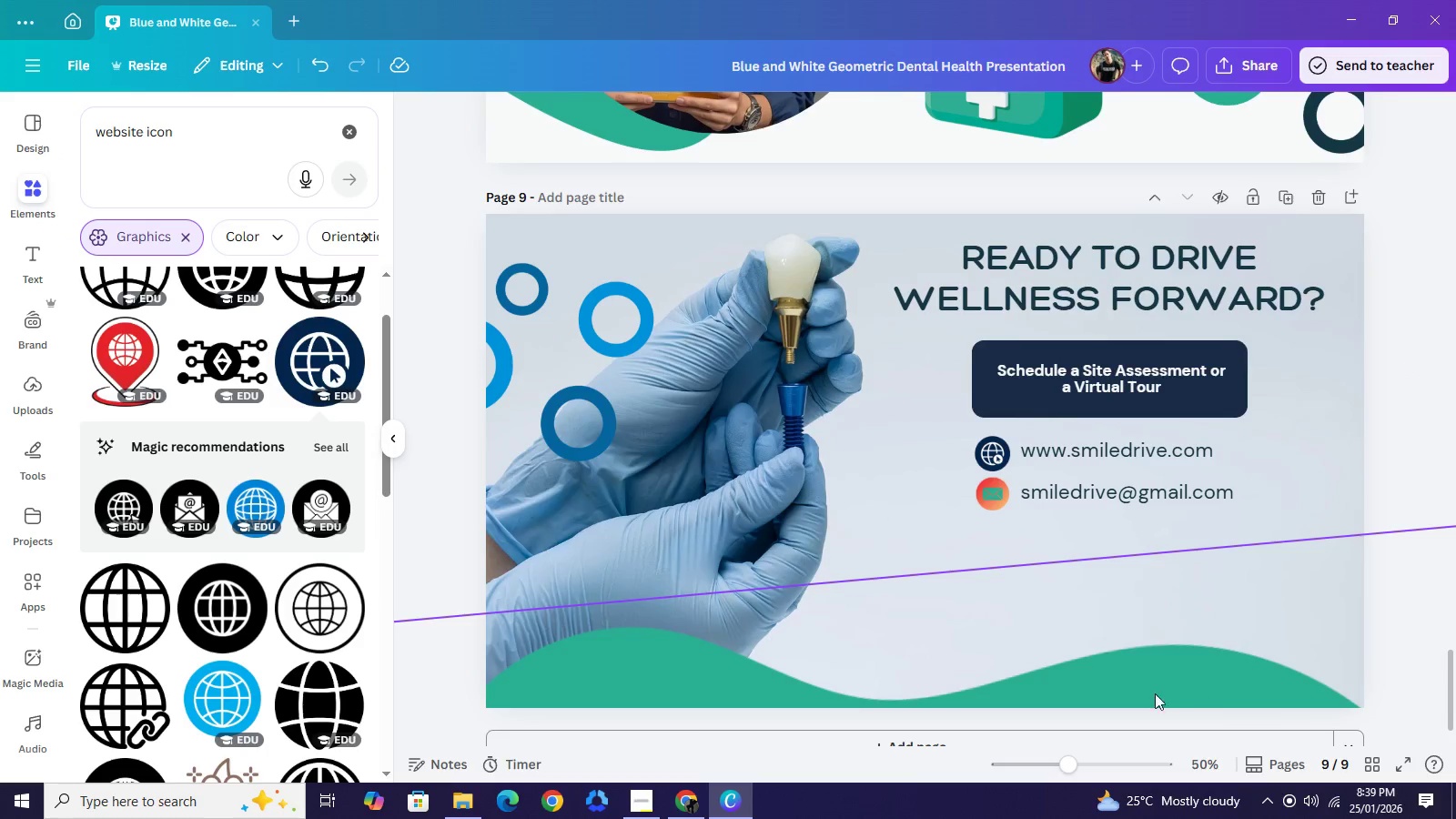 
left_click([999, 491])
 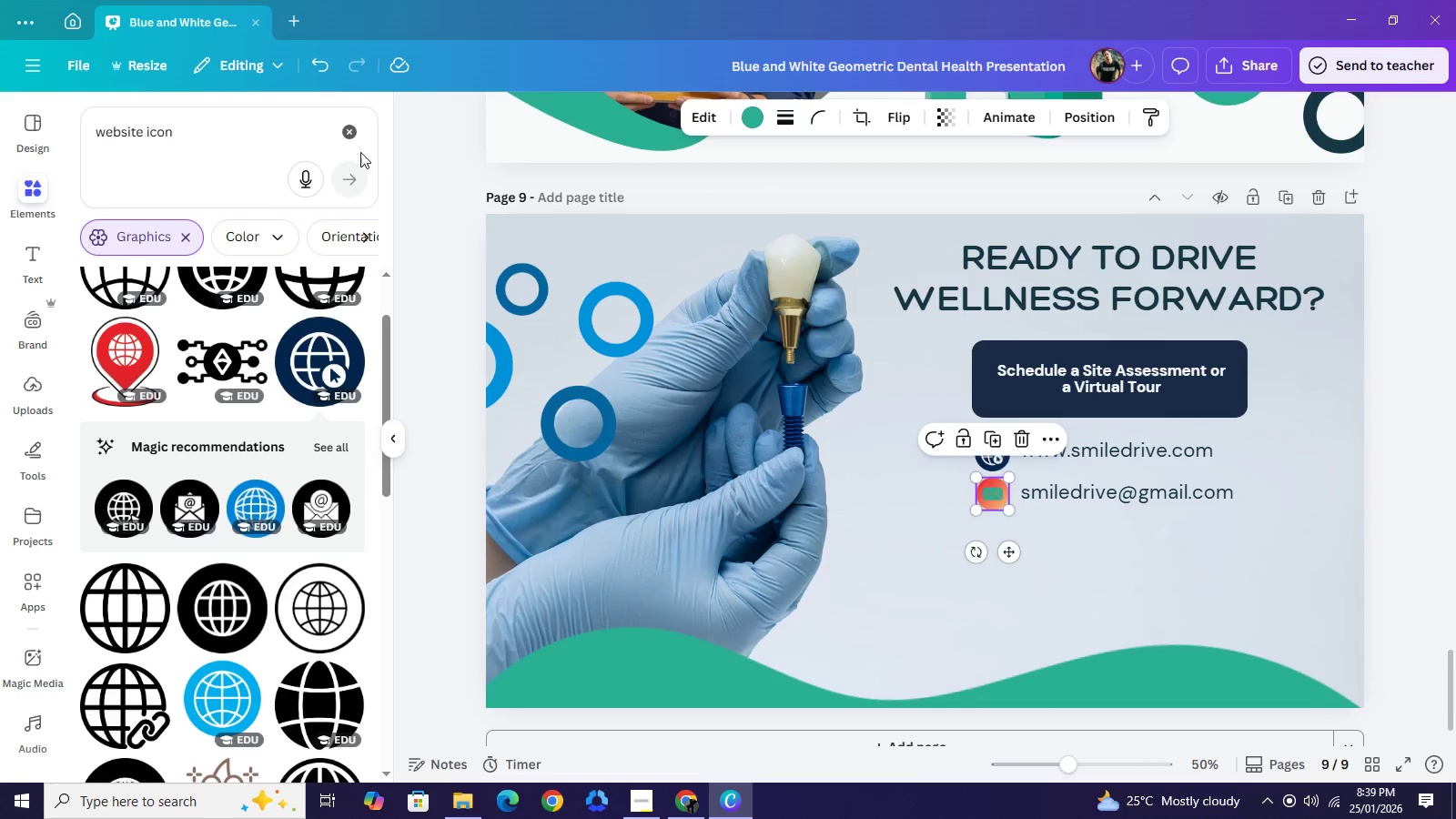 
wait(5.78)
 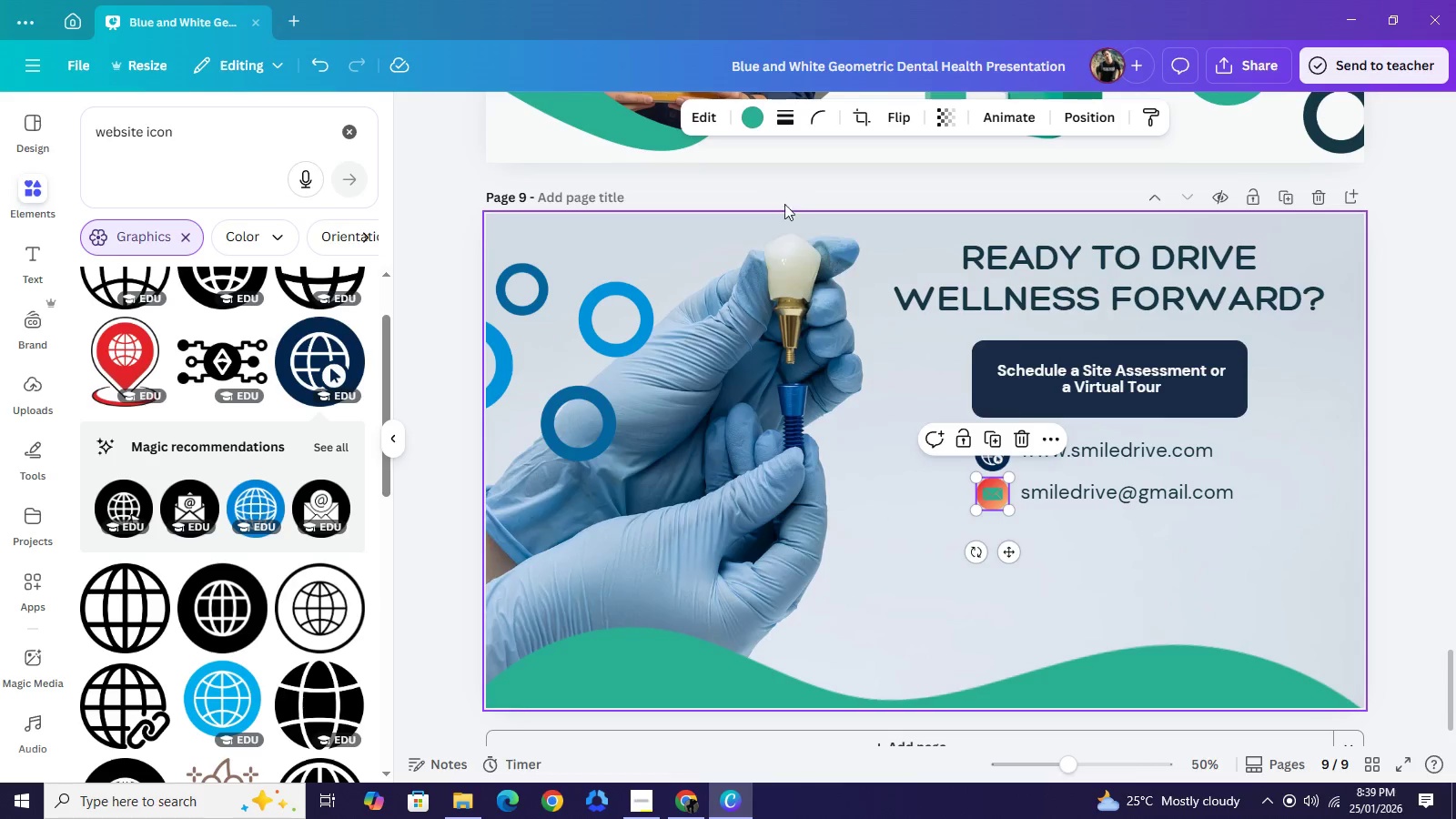 
left_click([1024, 436])
 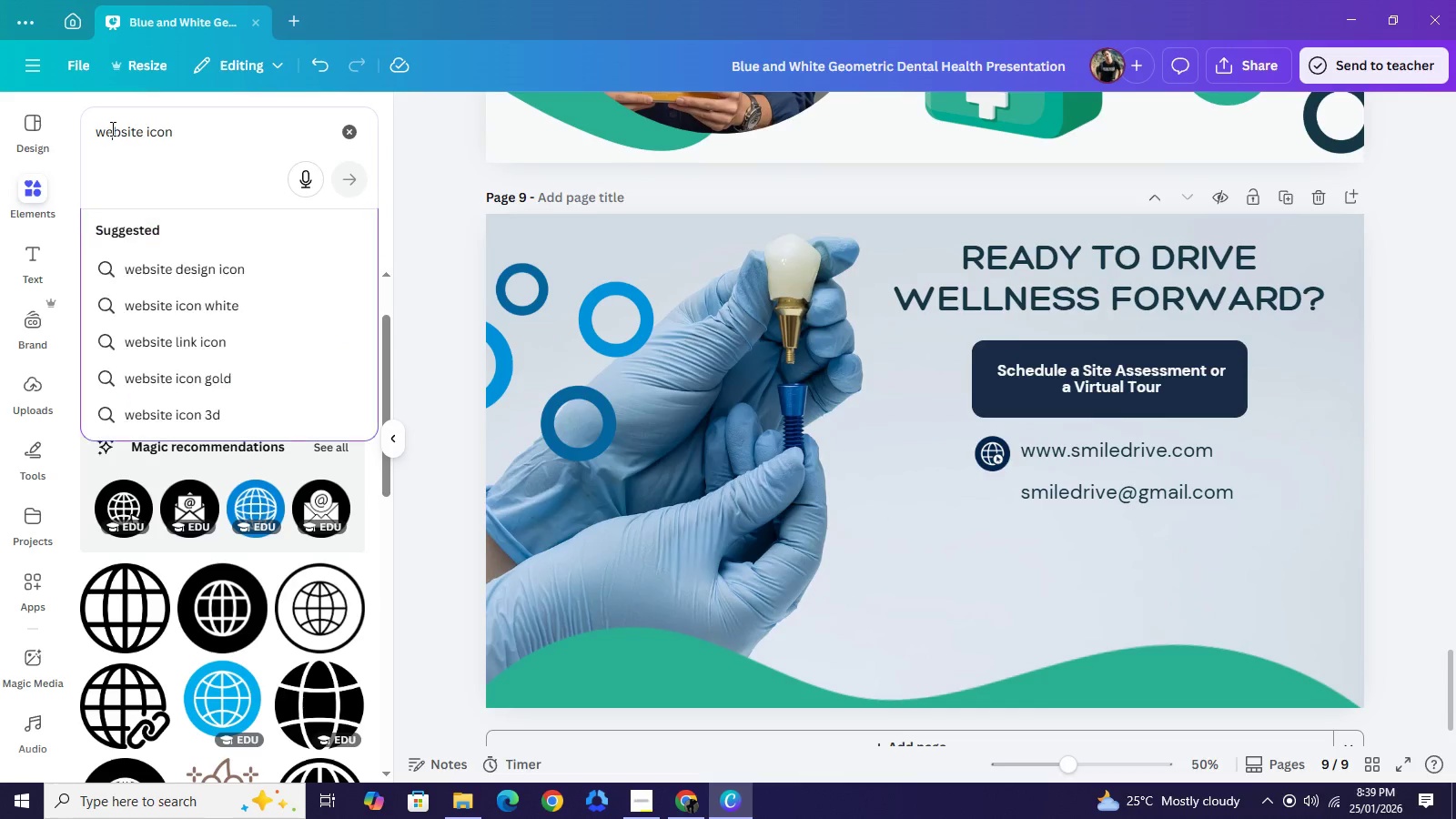 
double_click([111, 128])
 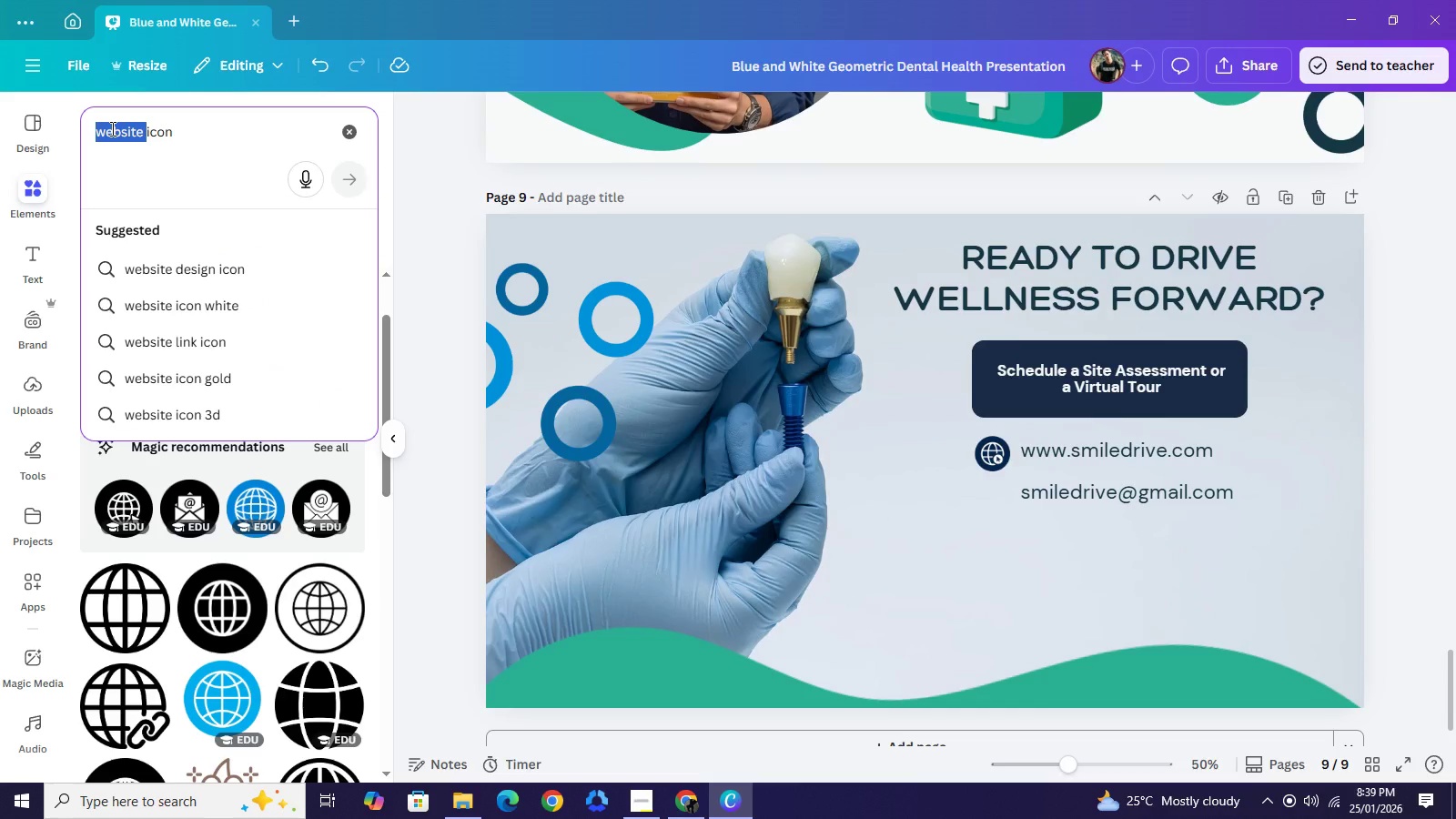 
type(email )
key(NumpadEnter)
 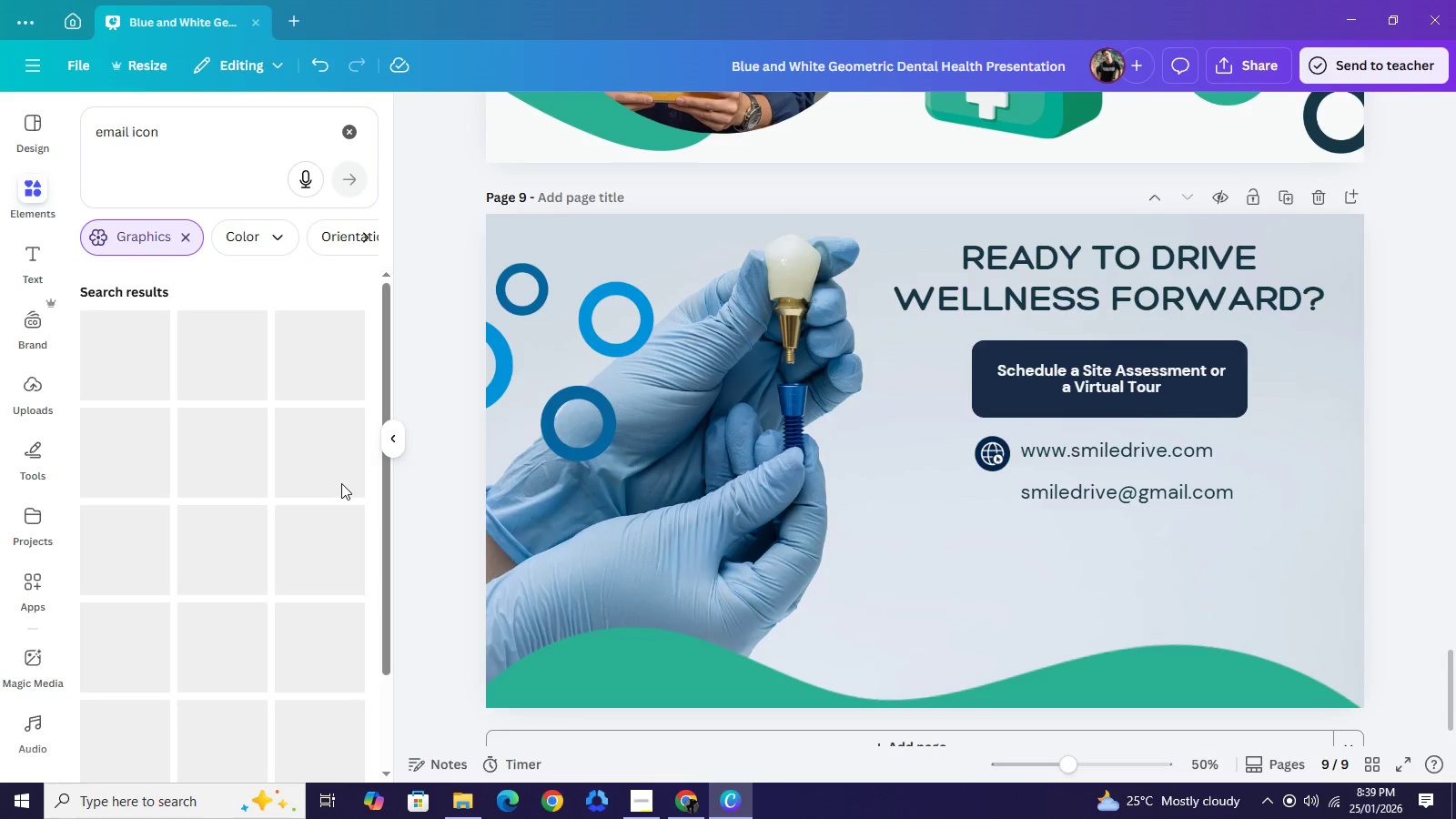 
mouse_move([348, 471])
 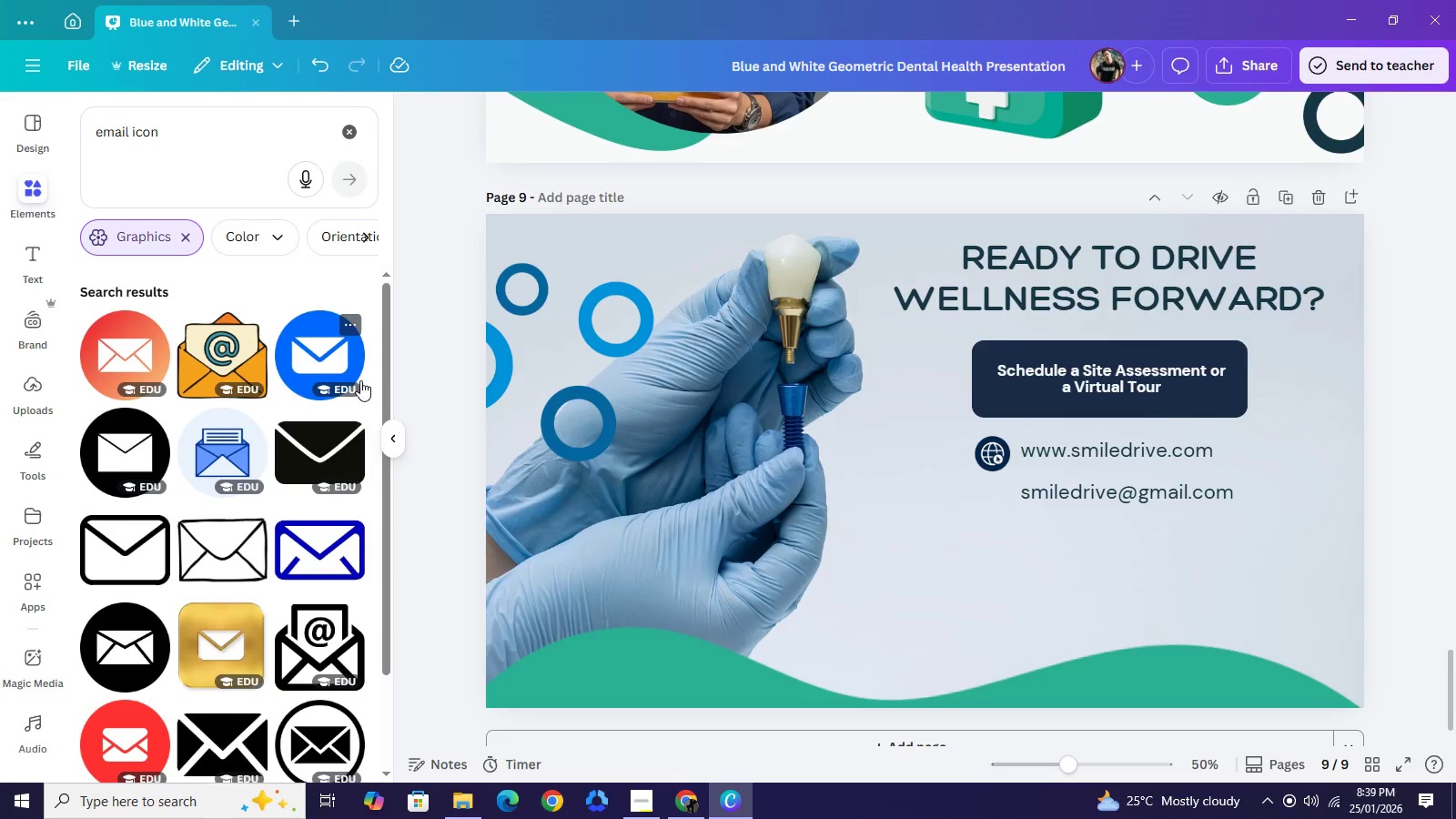 
left_click([329, 344])
 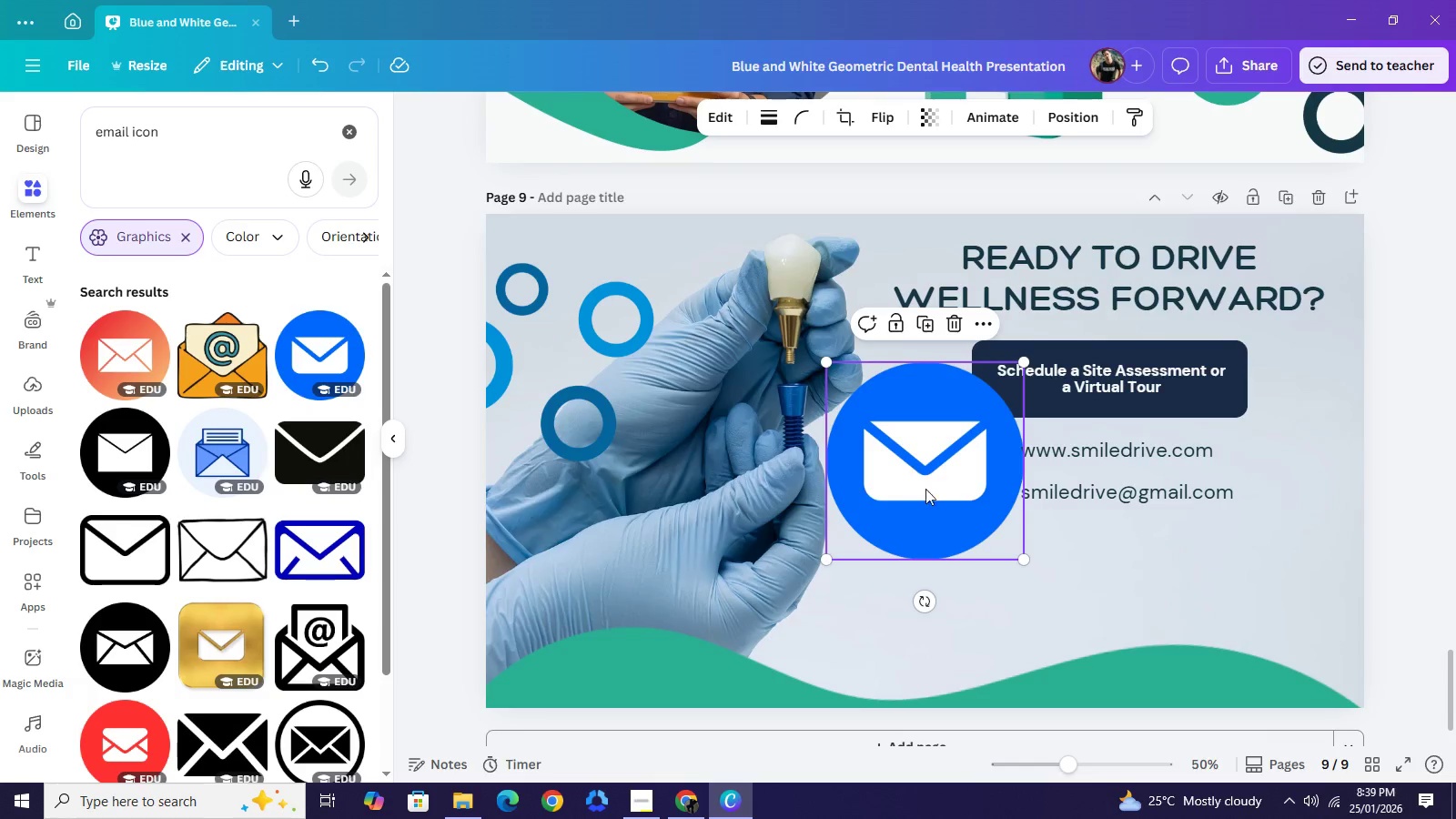 
left_click_drag(start_coordinate=[904, 470], to_coordinate=[1051, 592])
 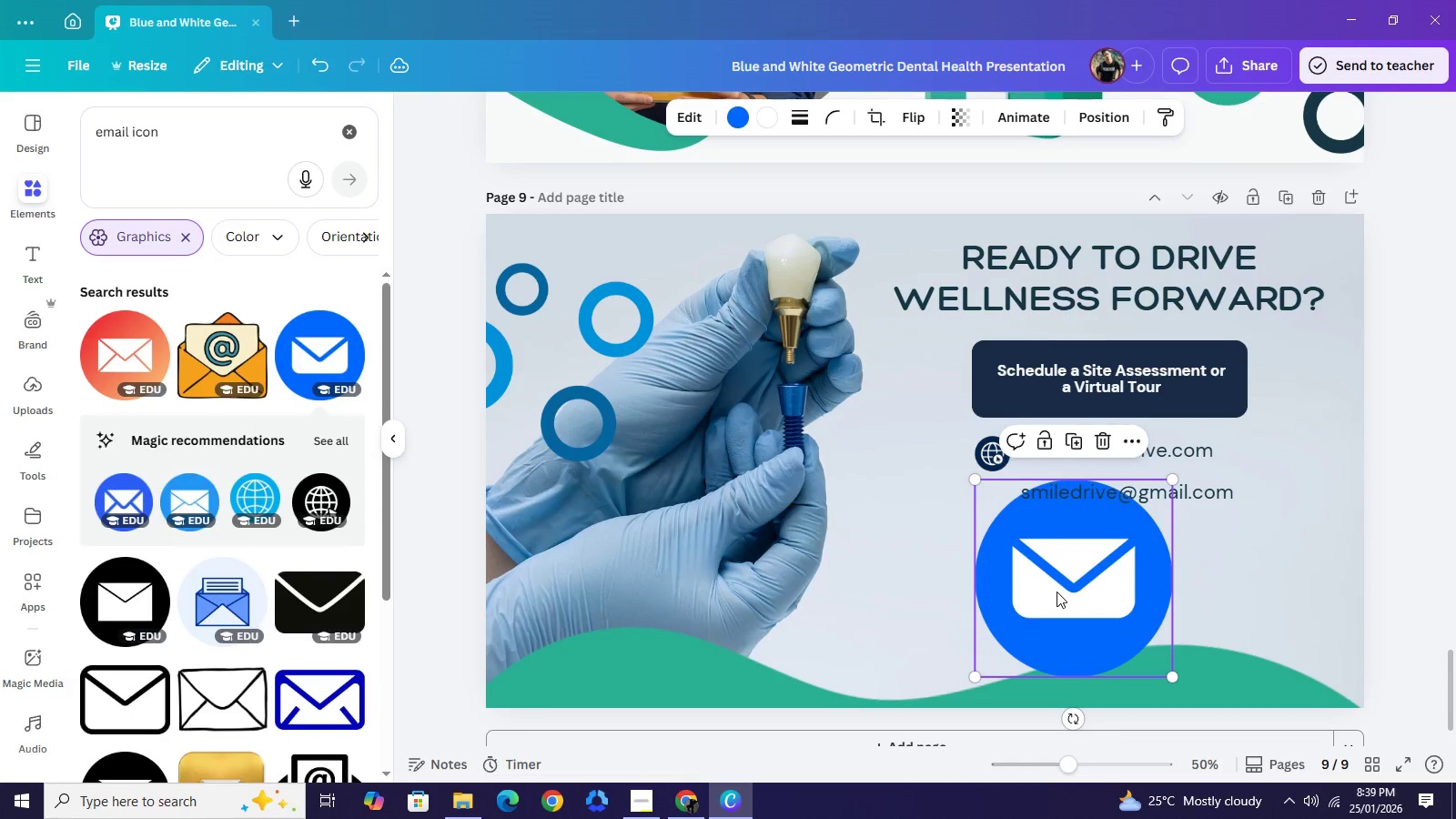 
left_click_drag(start_coordinate=[1051, 591], to_coordinate=[1055, 595])
 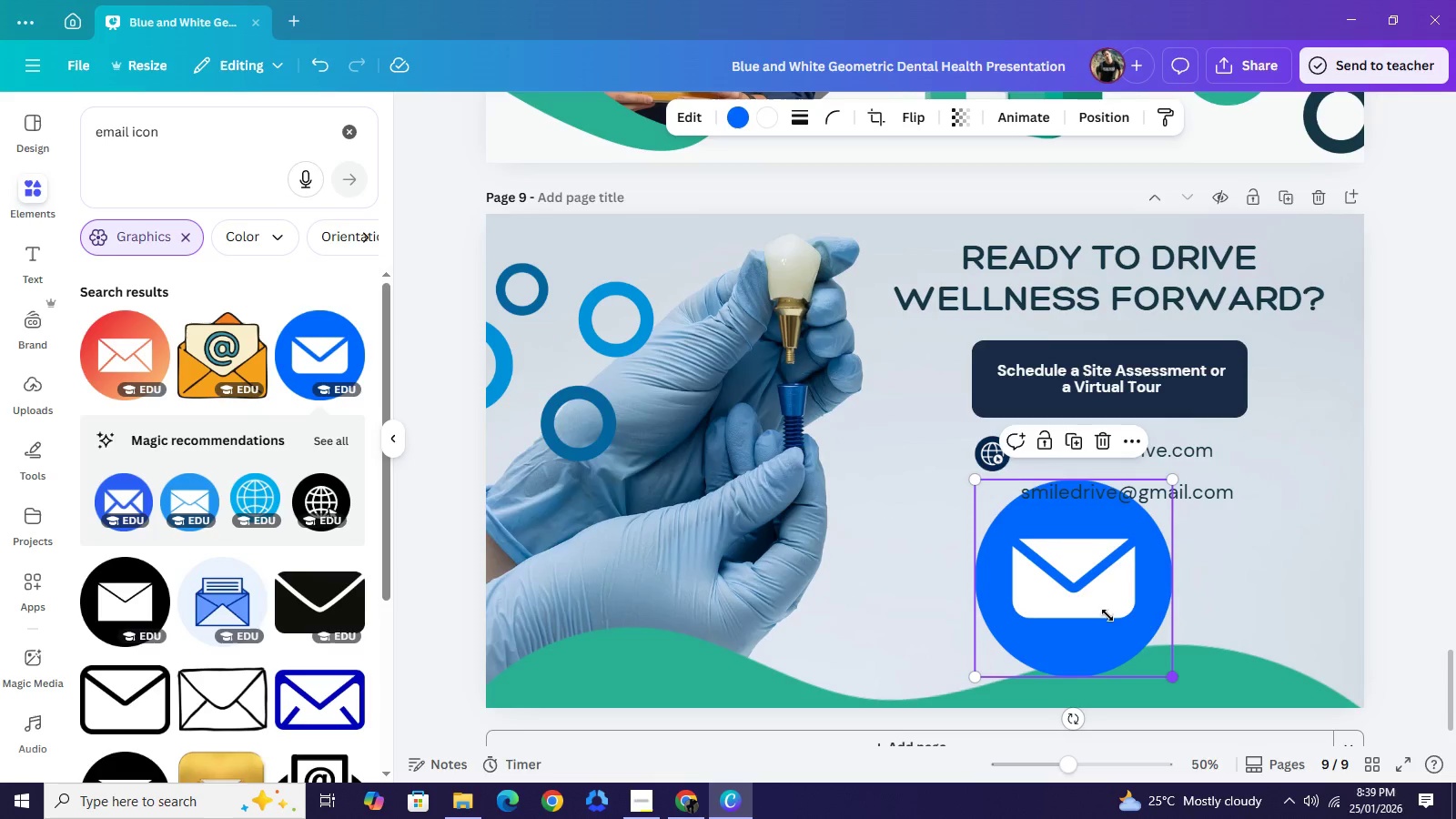 
left_click_drag(start_coordinate=[1175, 682], to_coordinate=[1006, 529])
 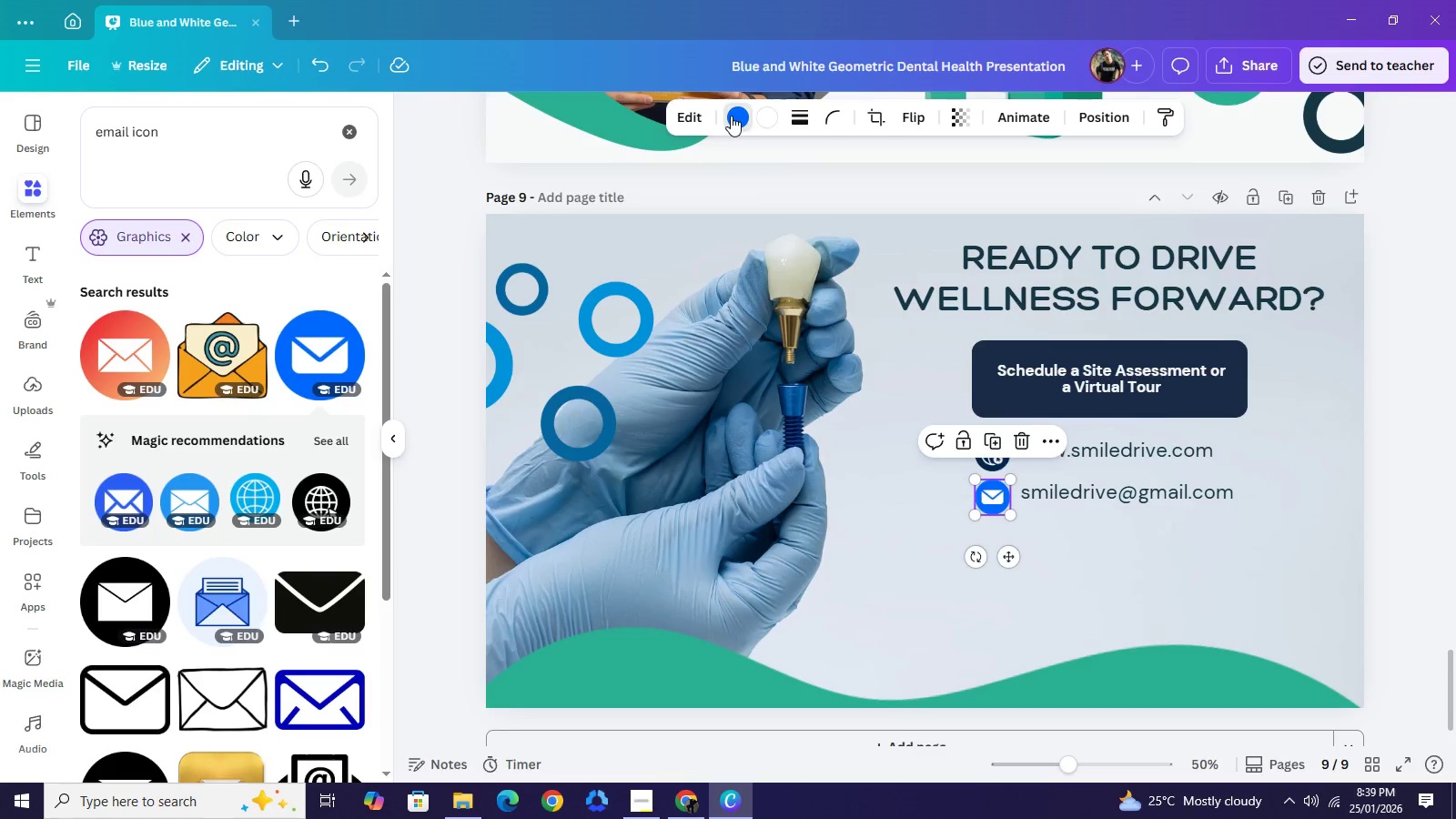 
left_click([731, 116])
 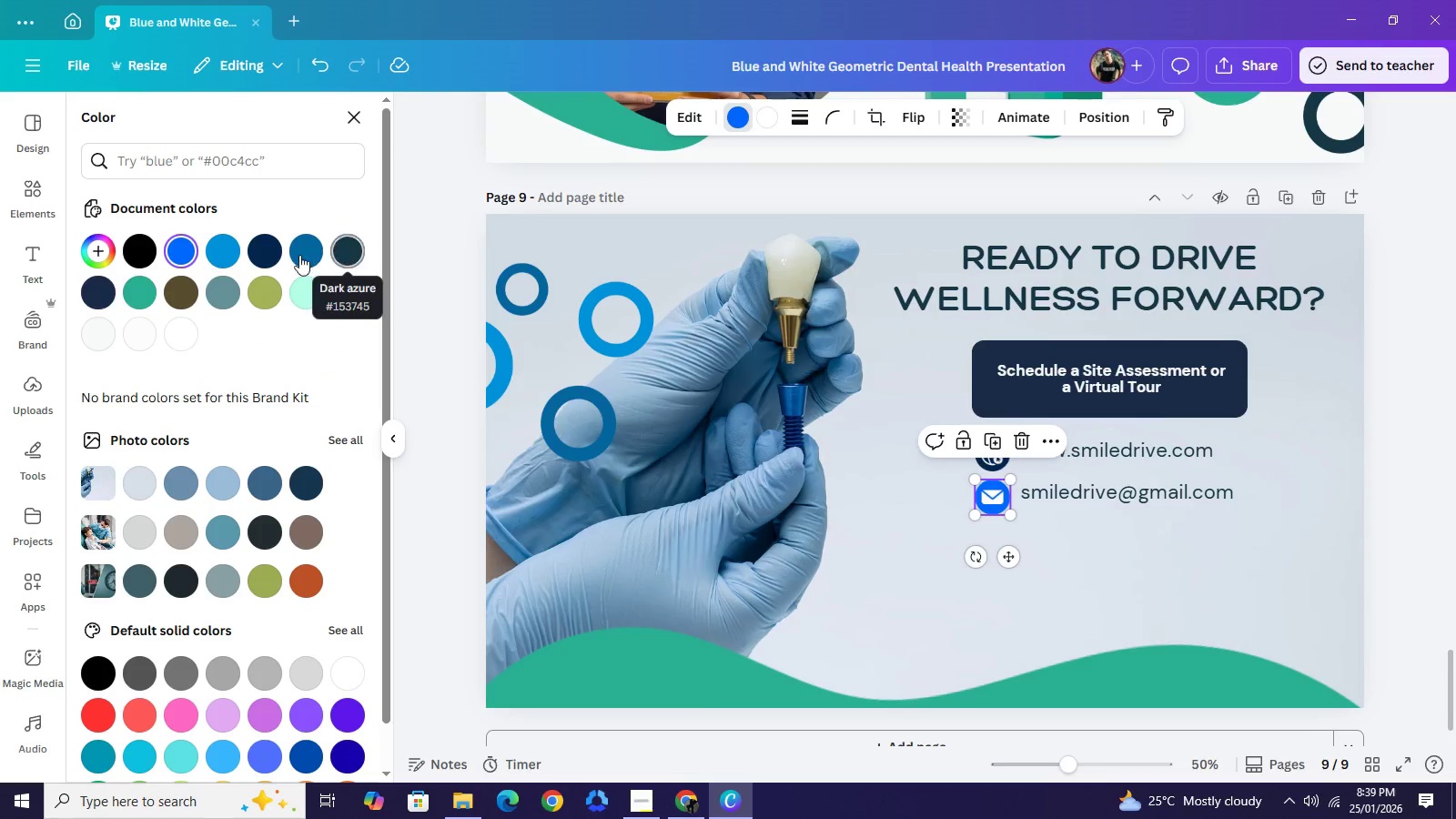 
left_click([270, 249])
 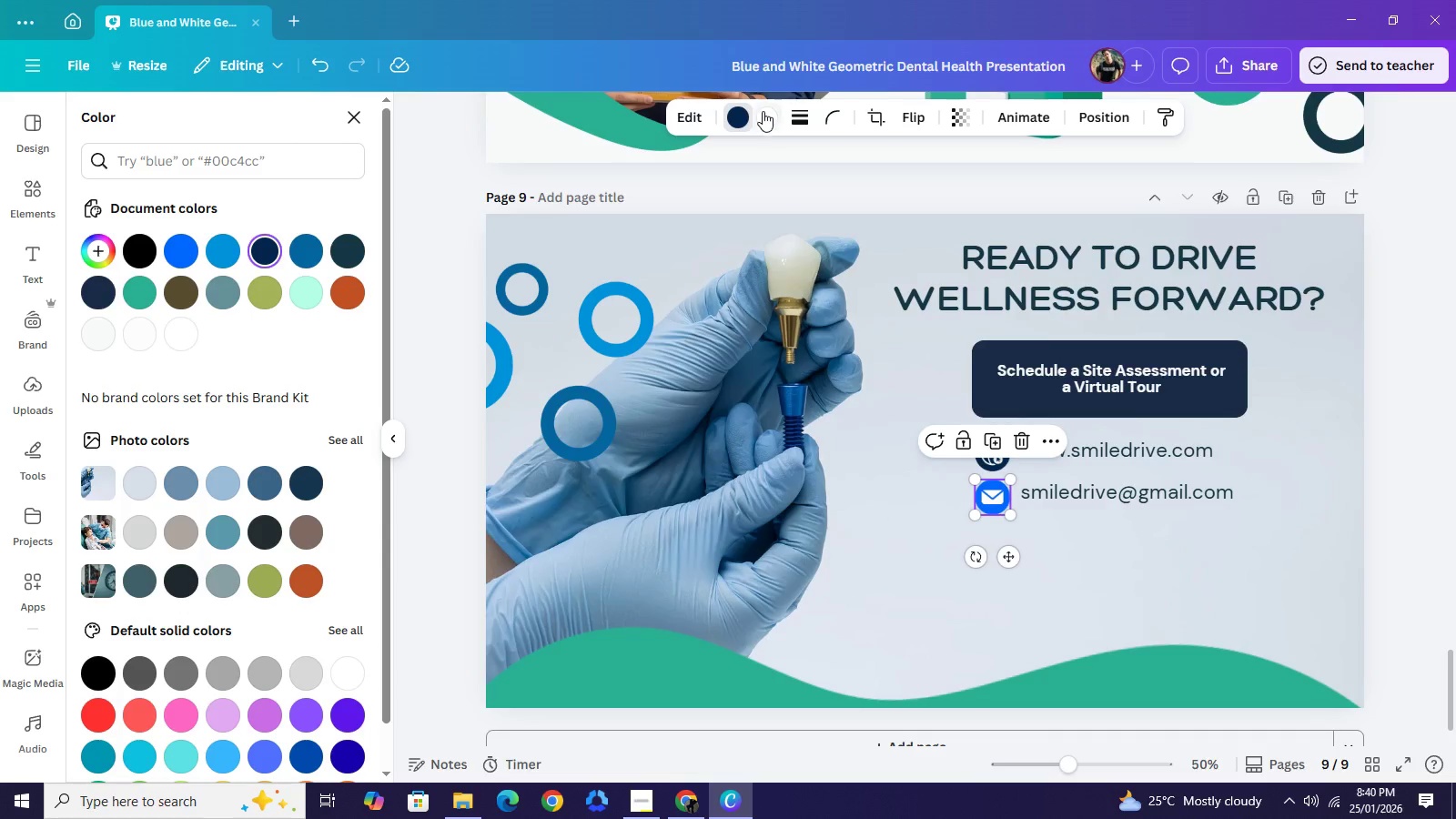 
left_click([763, 111])
 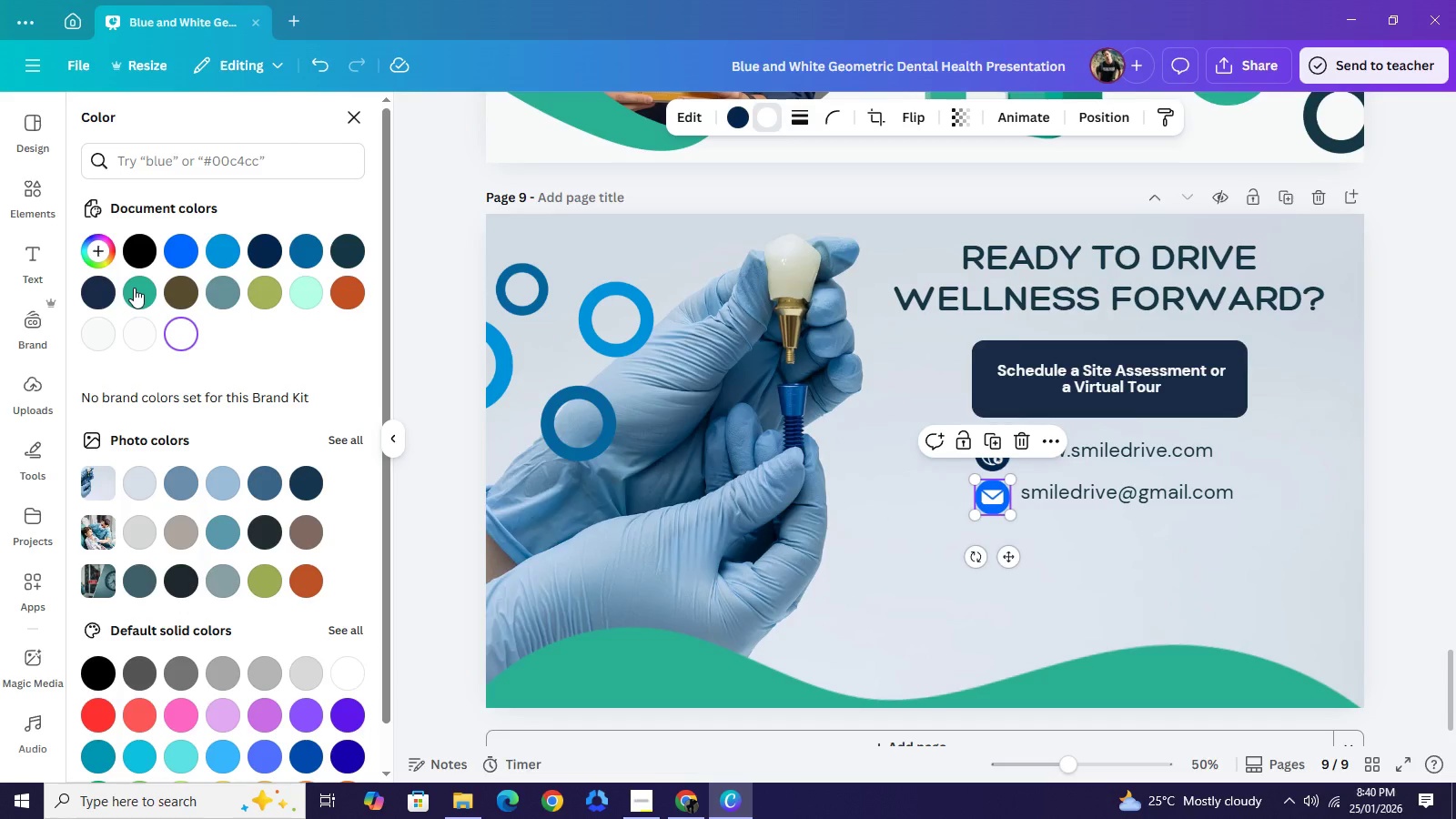 
left_click([134, 288])
 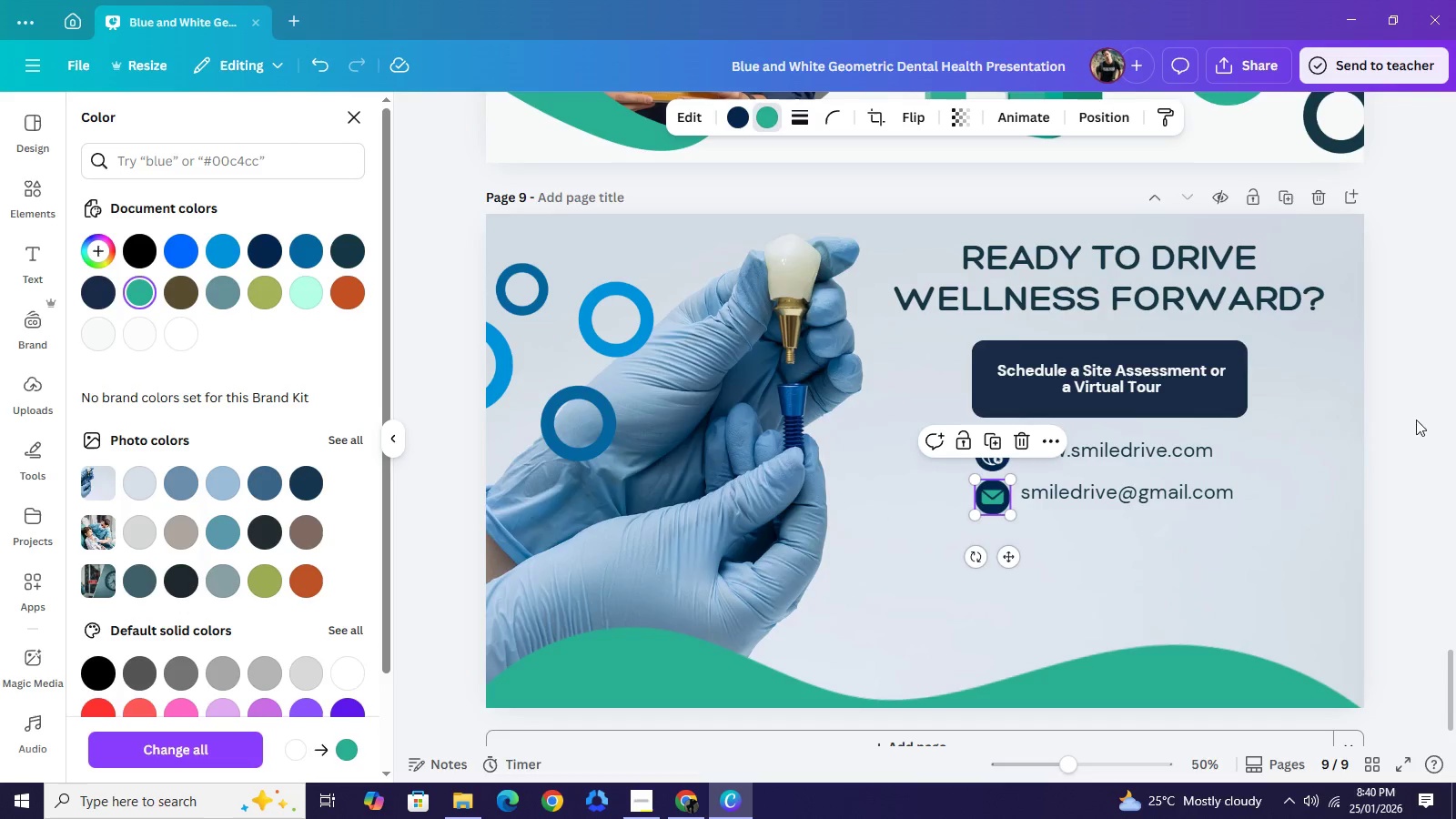 
wait(6.5)
 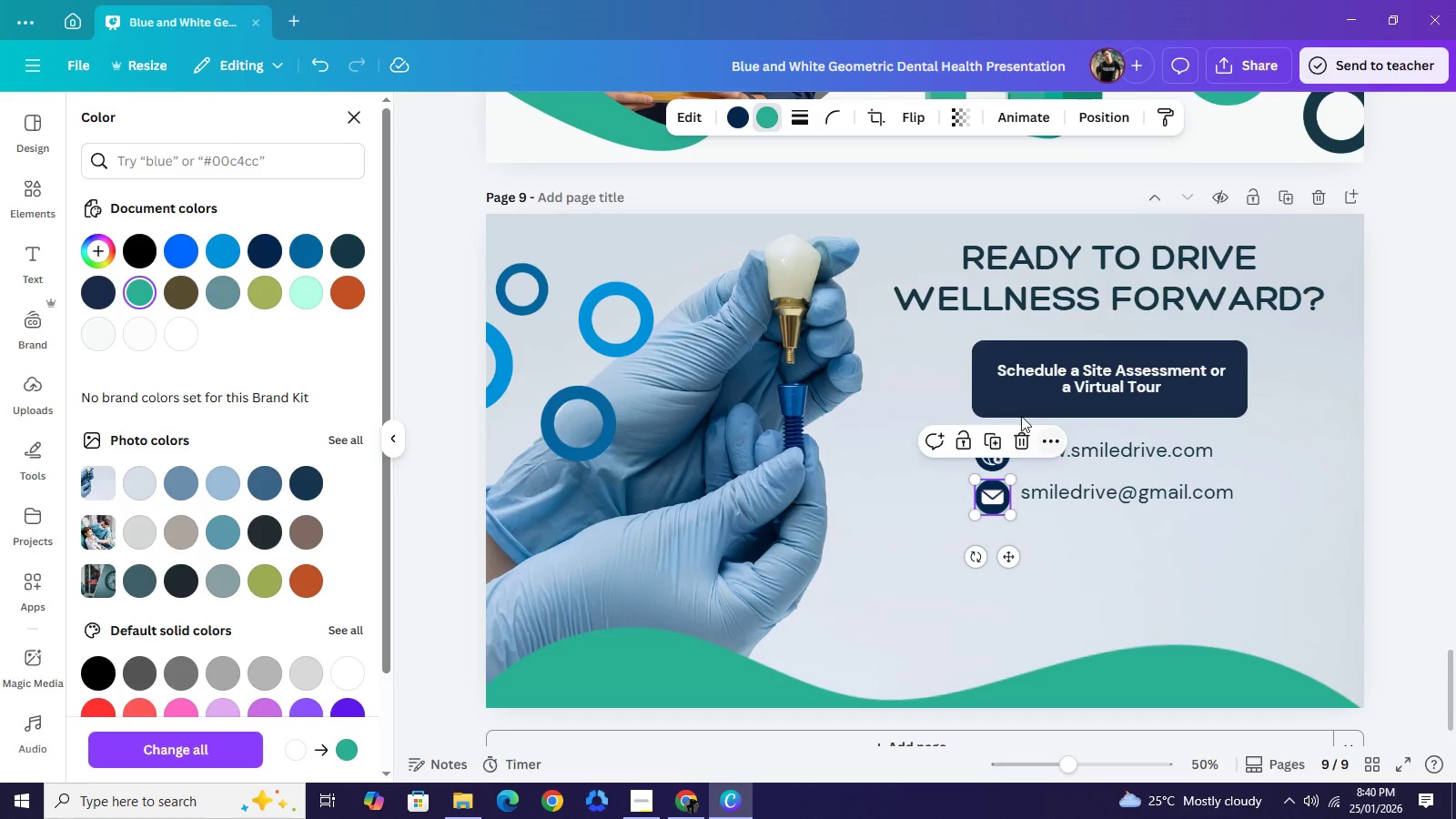 
left_click([763, 117])
 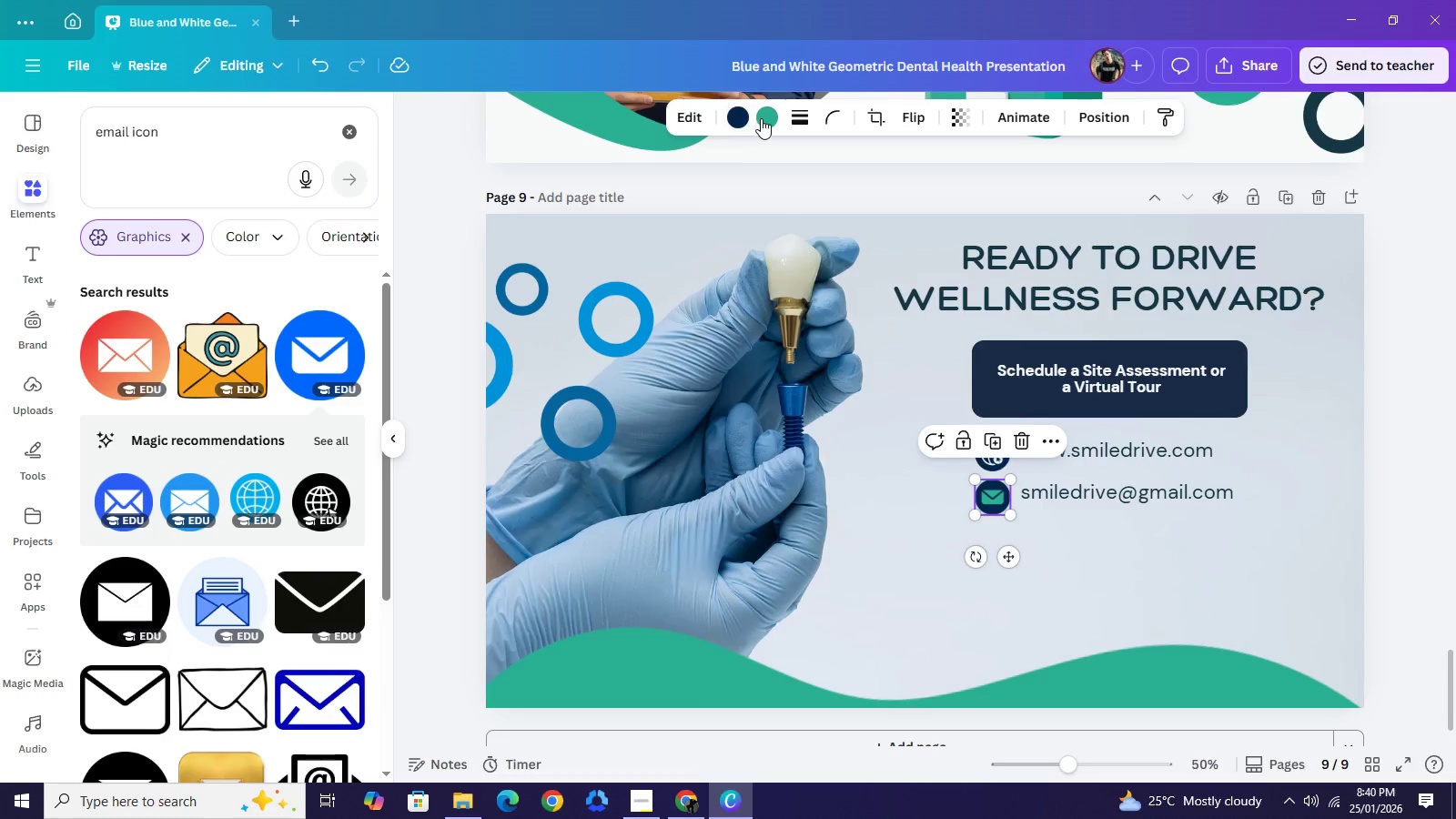 
left_click([764, 118])
 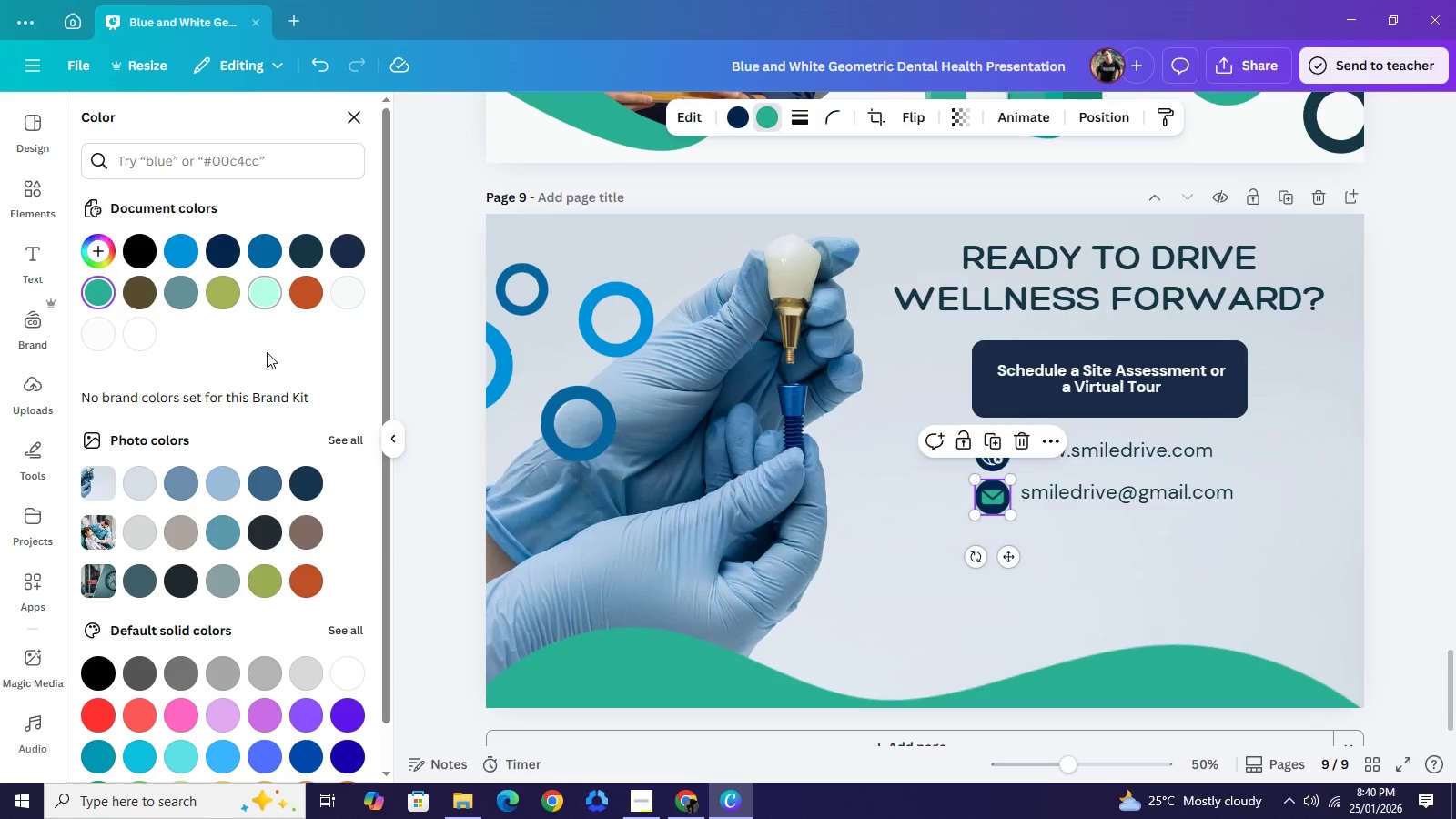 
left_click([215, 248])
 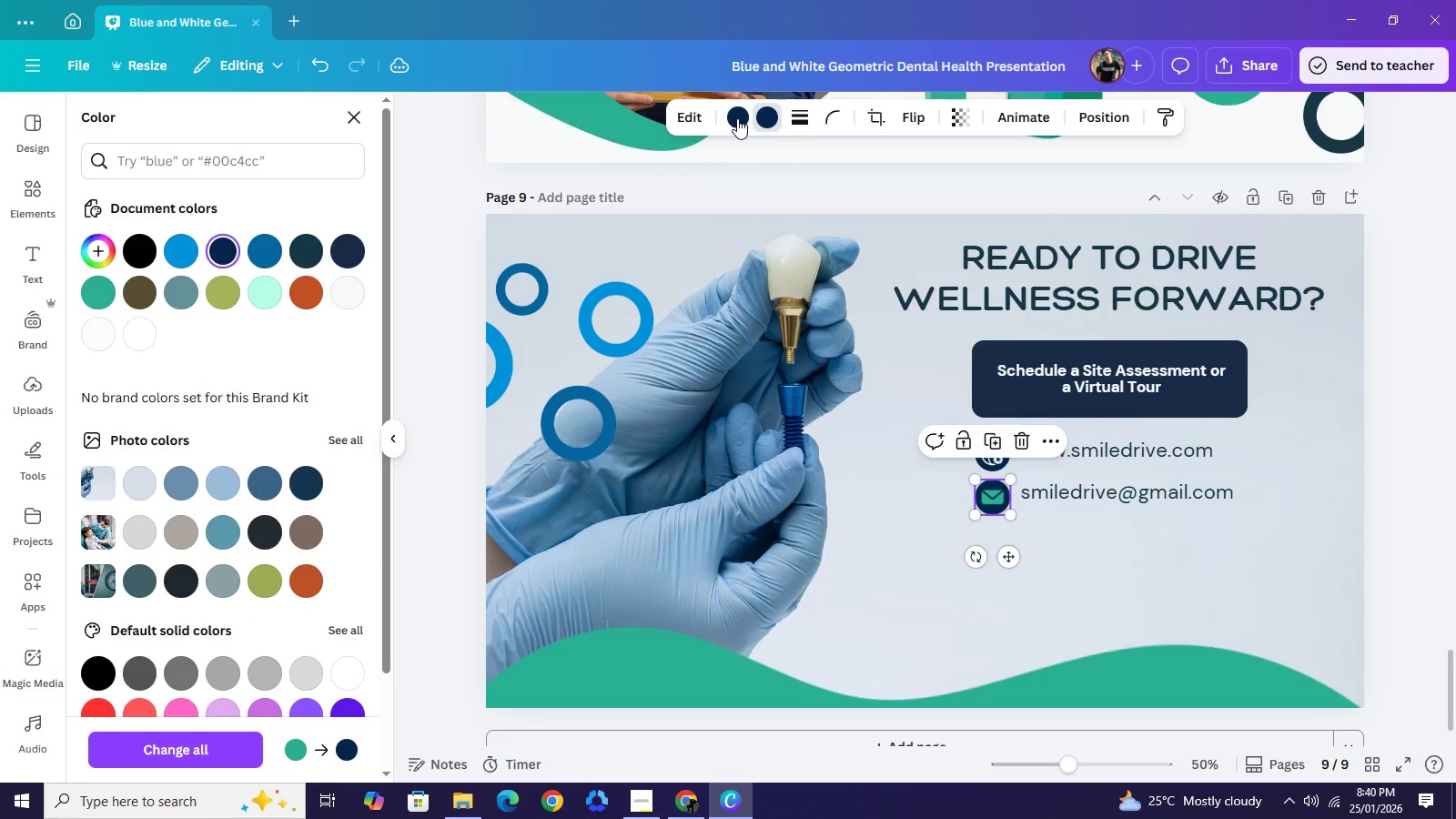 
left_click([737, 118])
 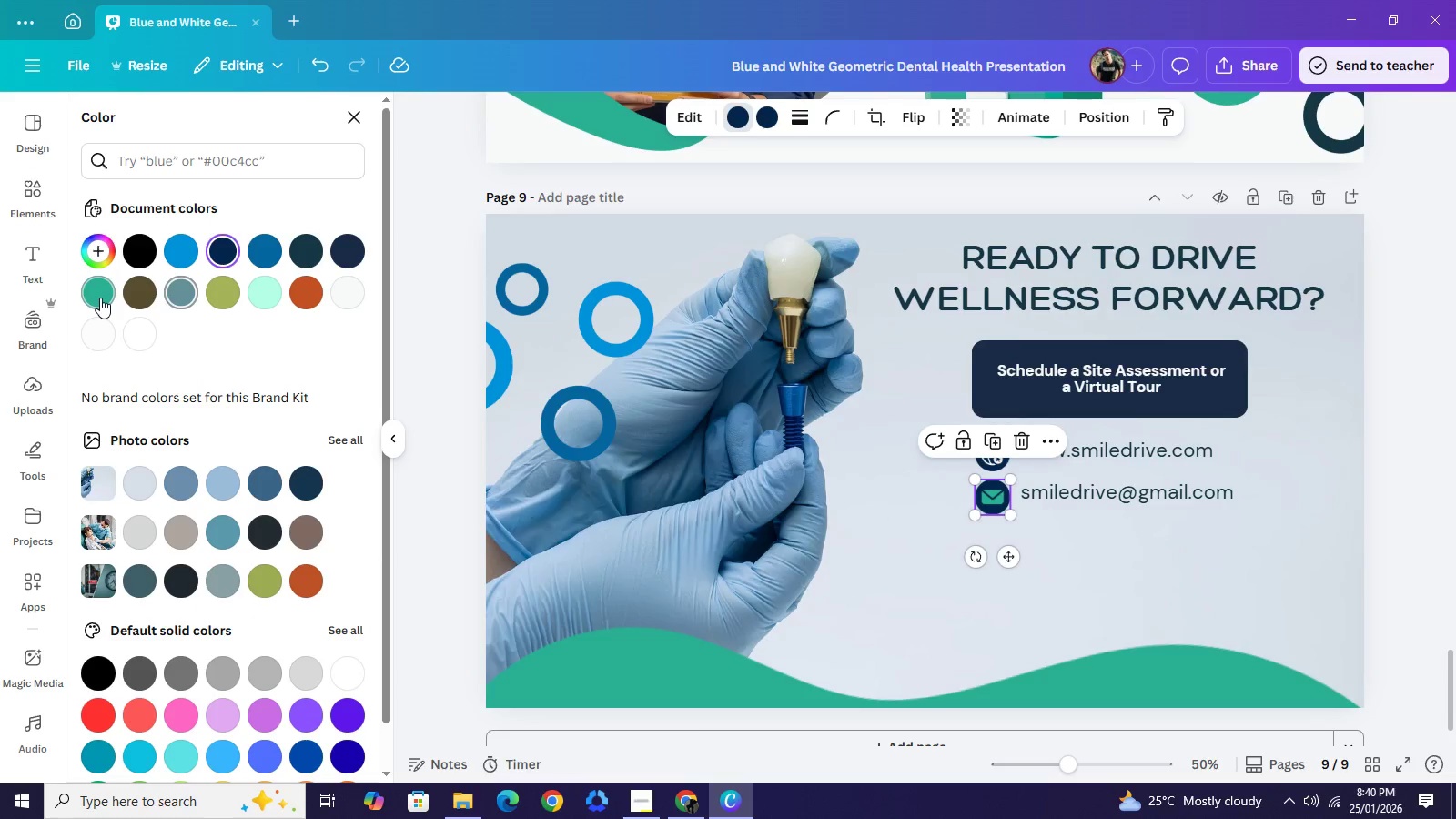 
left_click([100, 298])
 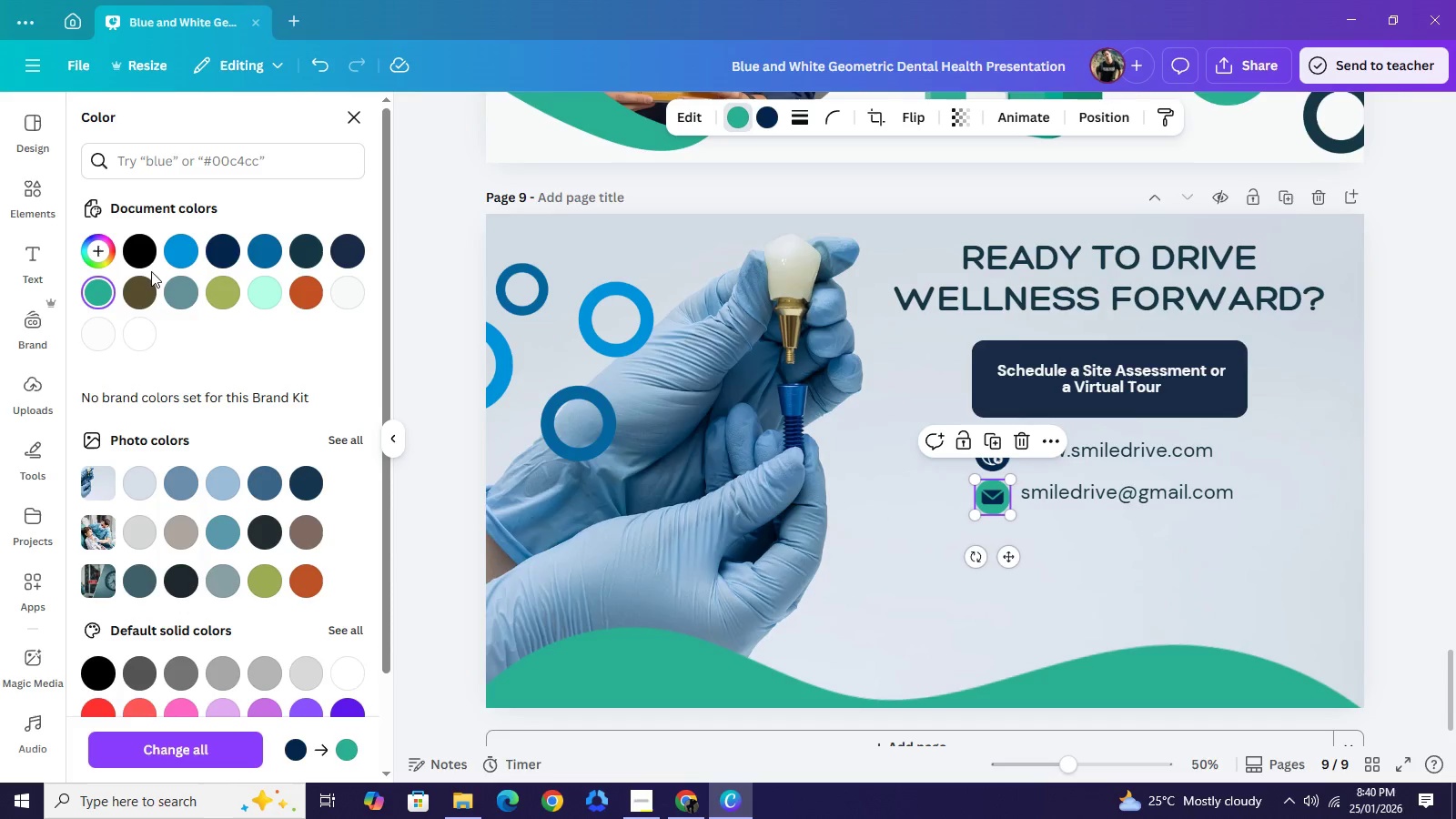 
wait(6.42)
 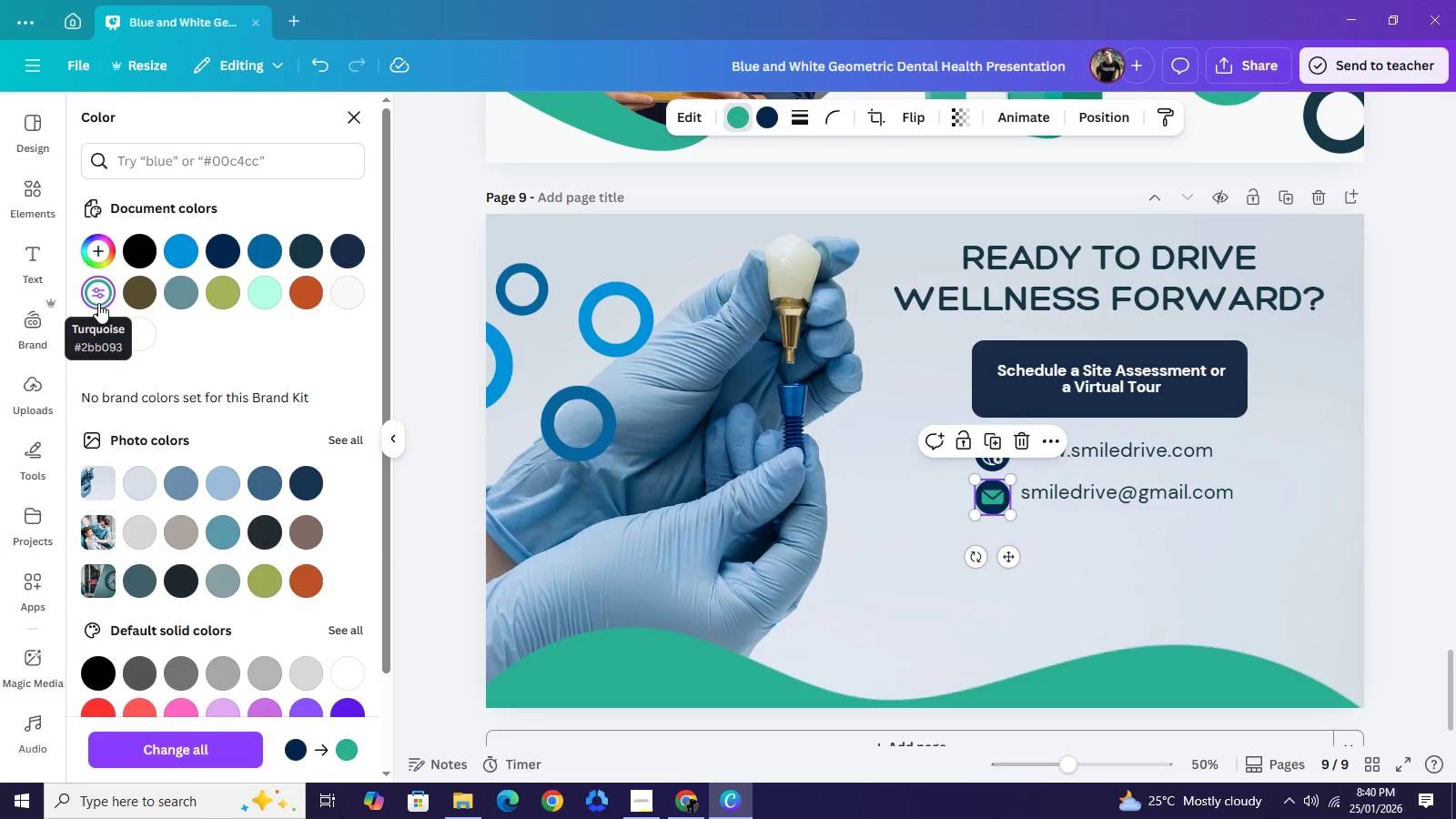 
left_click([1100, 596])
 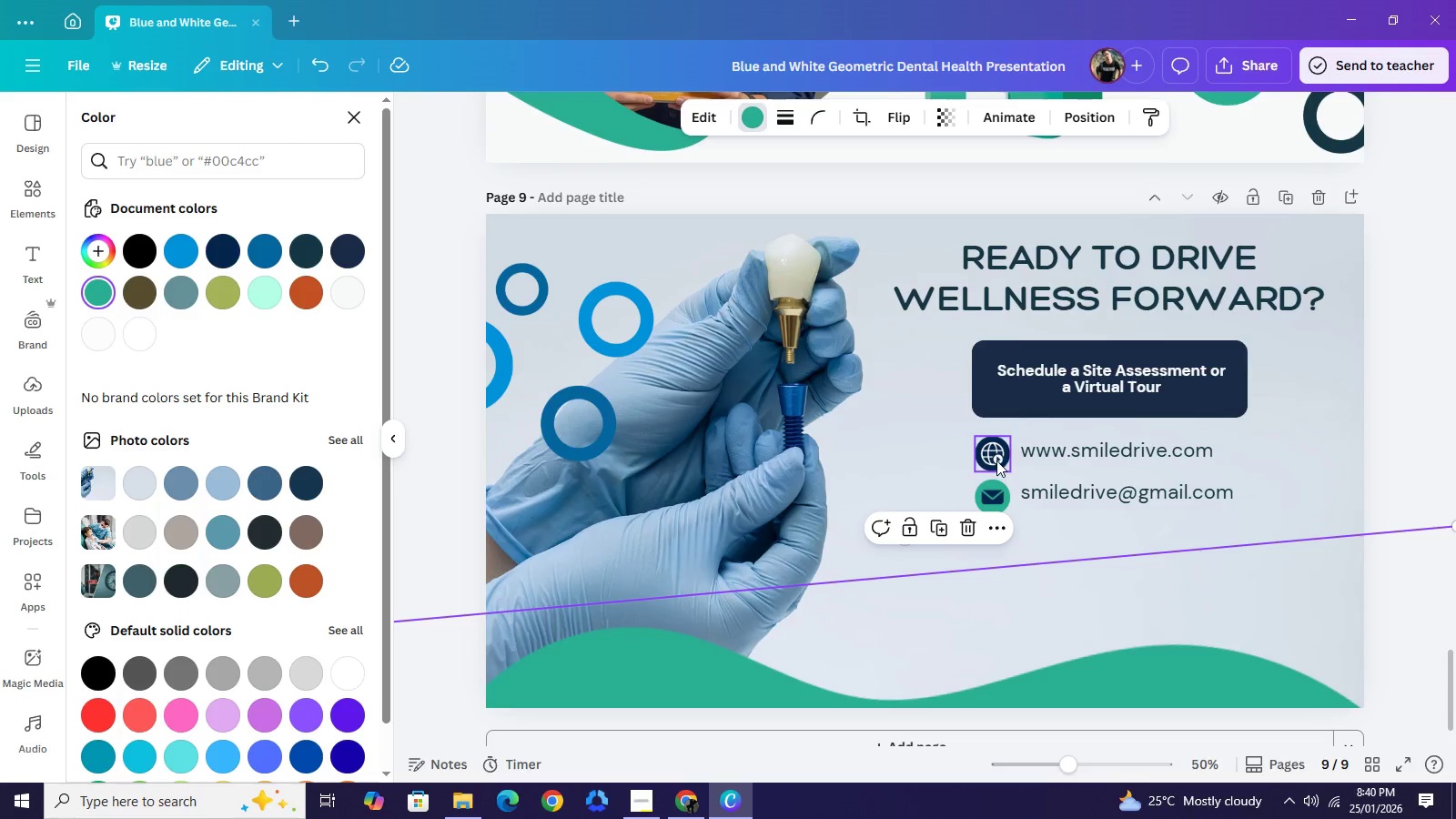 
left_click([998, 500])
 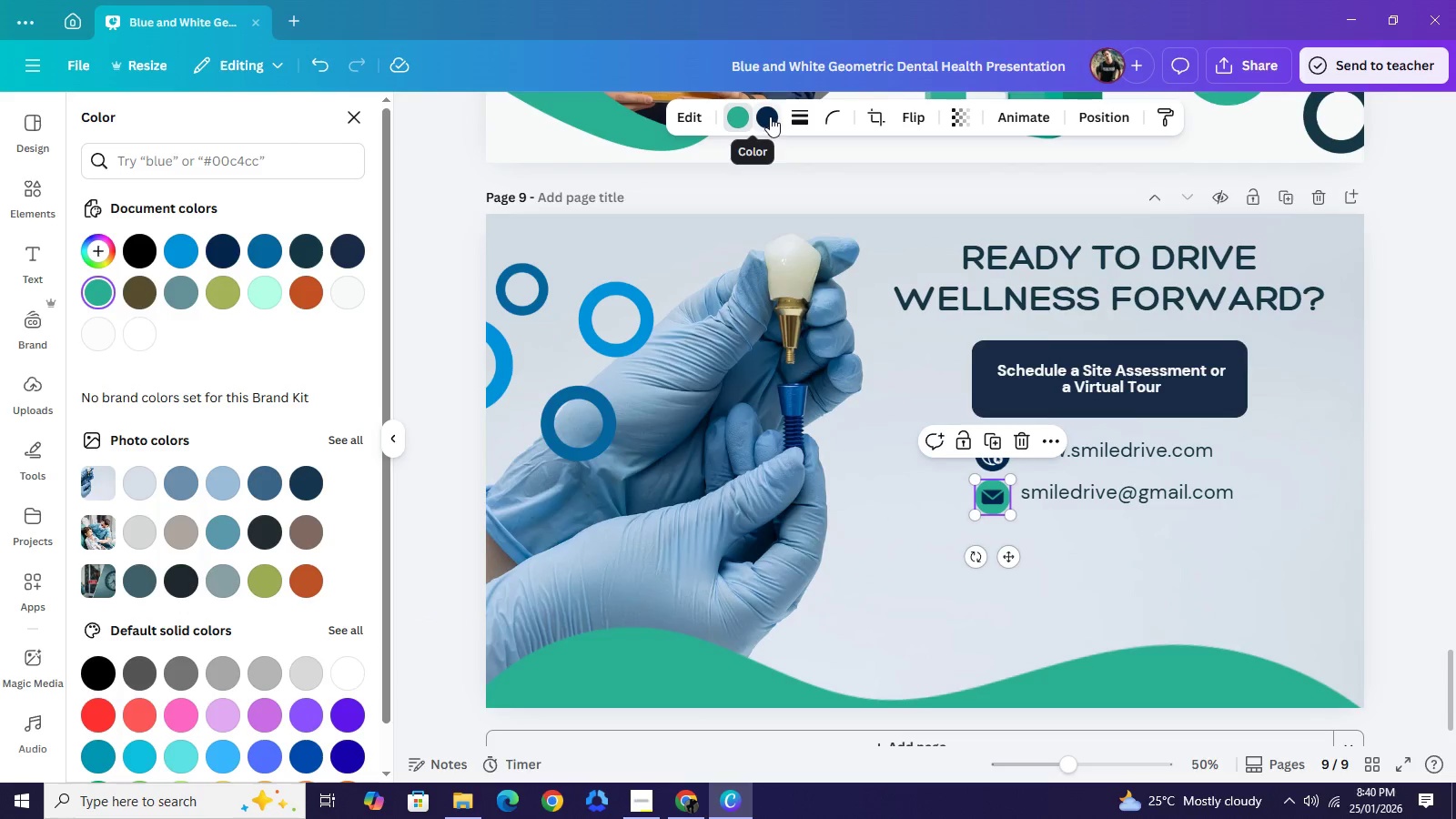 
left_click([770, 116])
 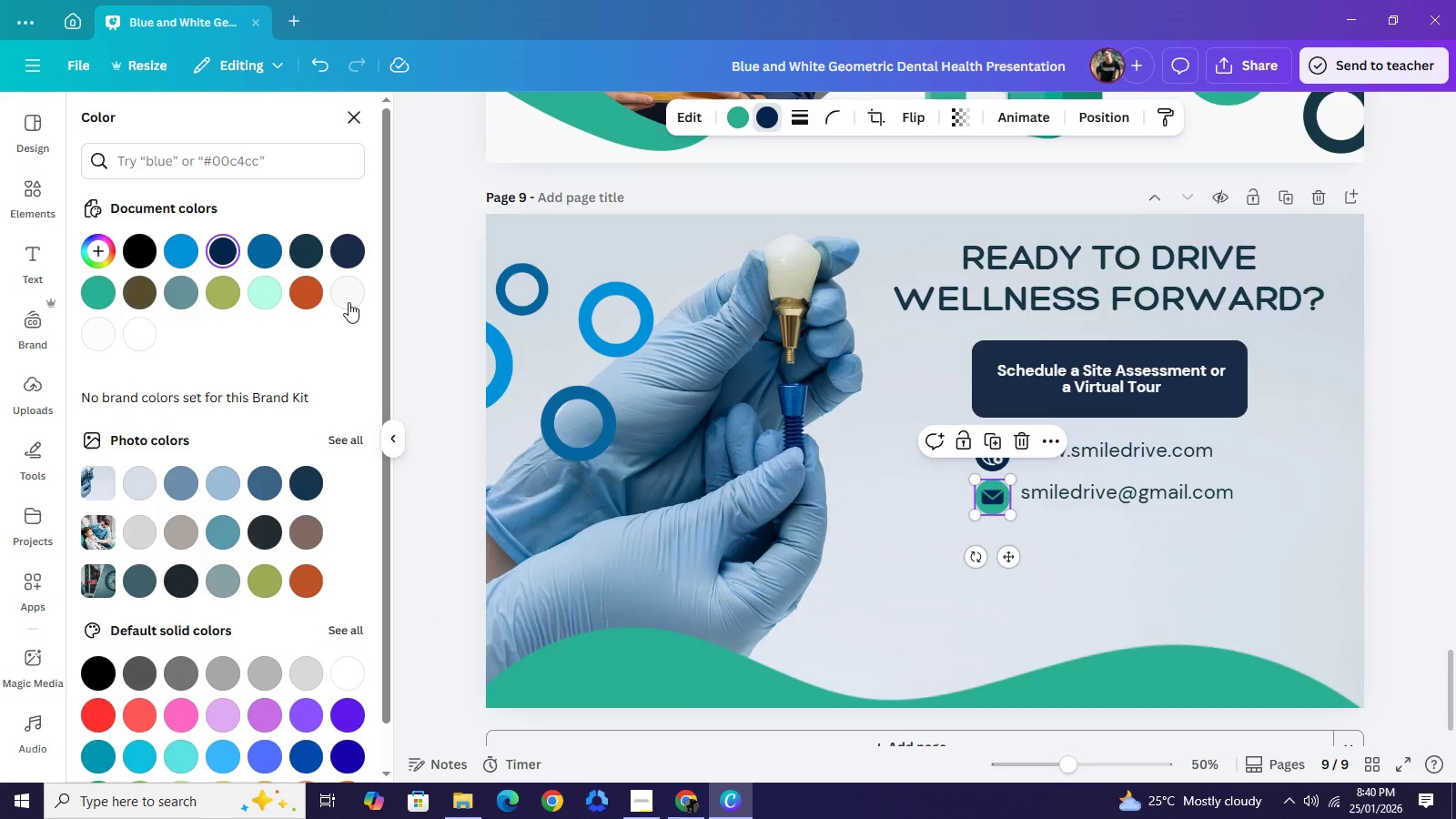 
left_click([349, 298])
 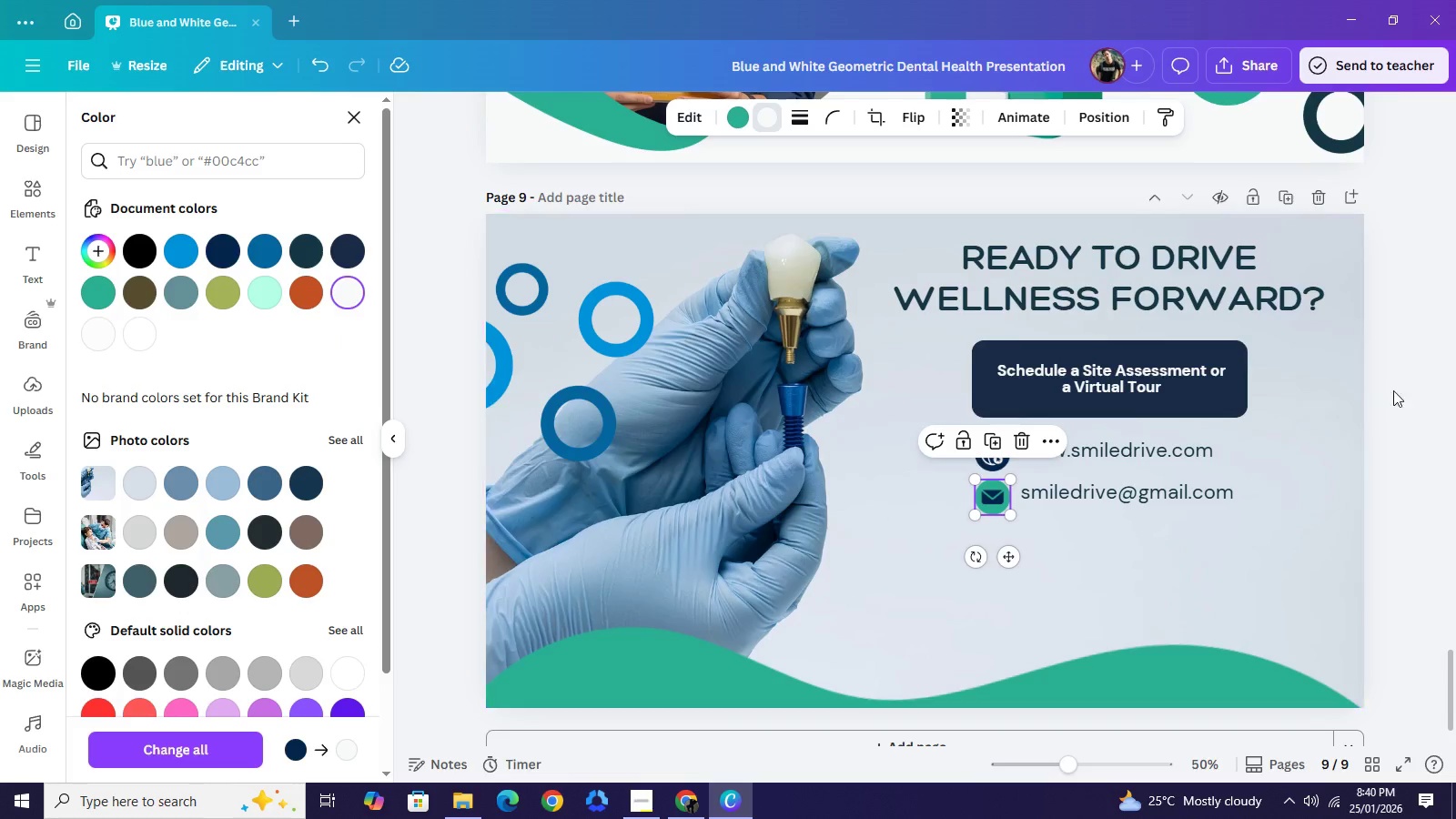 
left_click([1409, 379])
 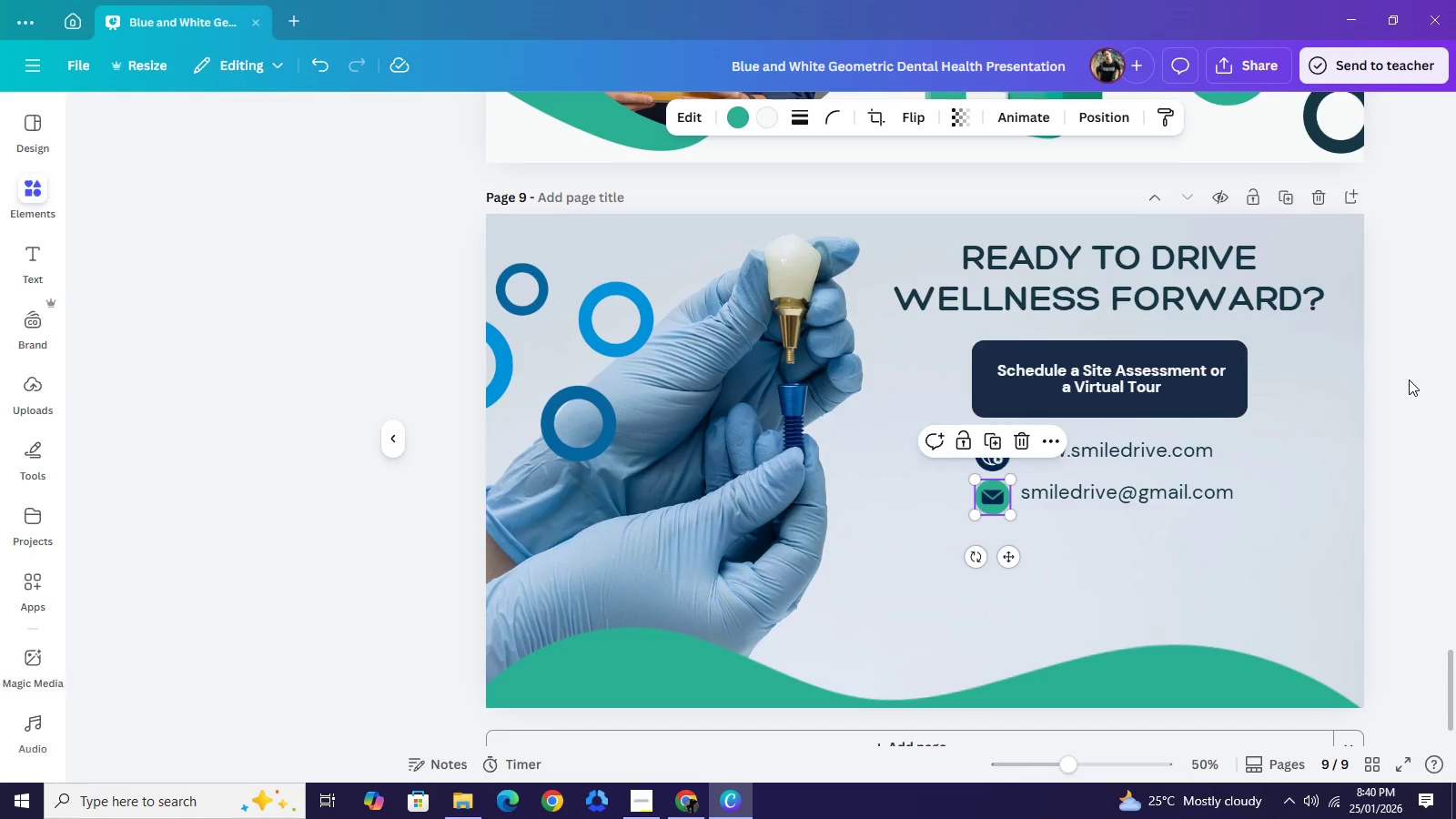 
left_click([1409, 379])
 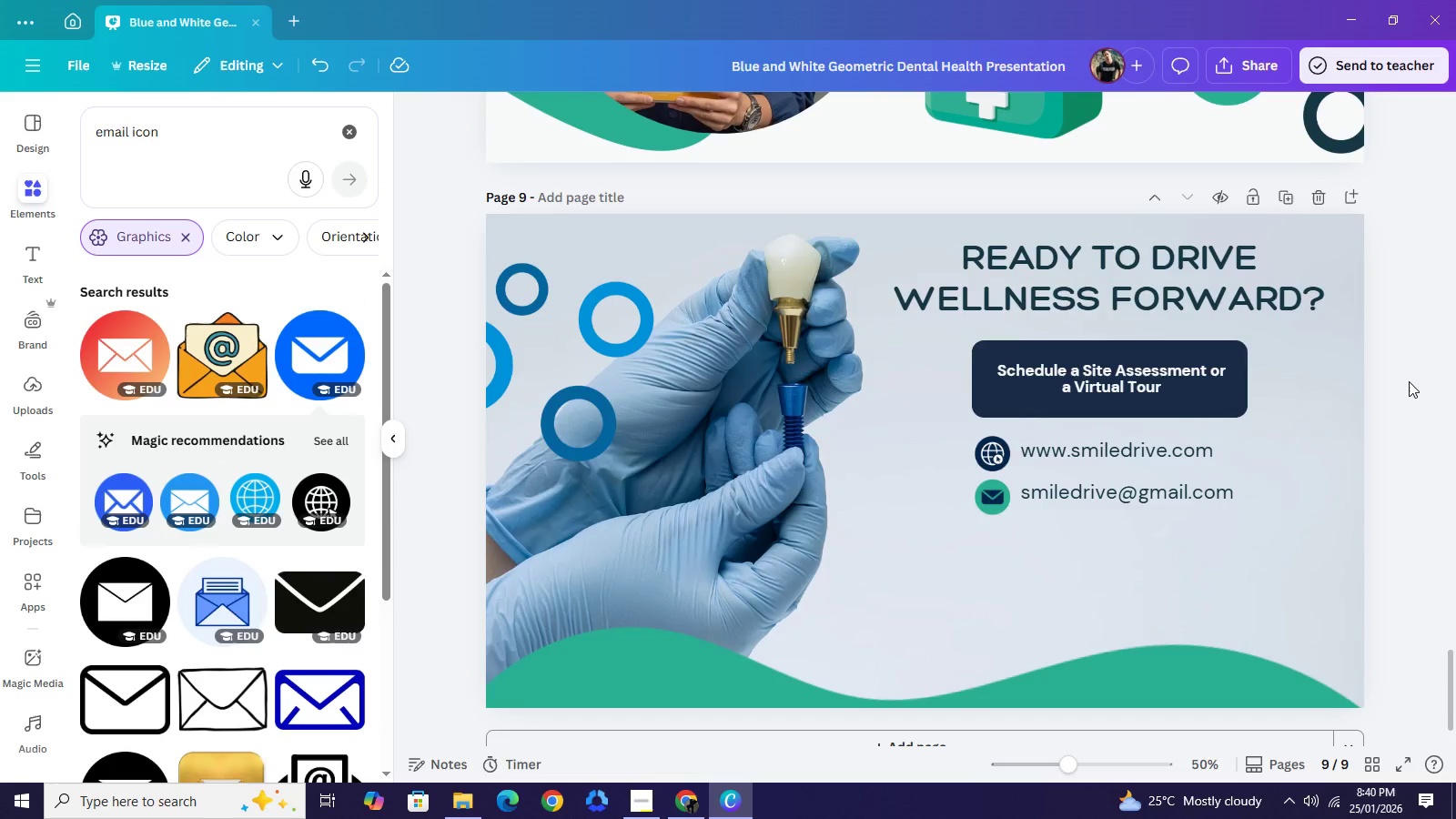 
left_click([1409, 379])
 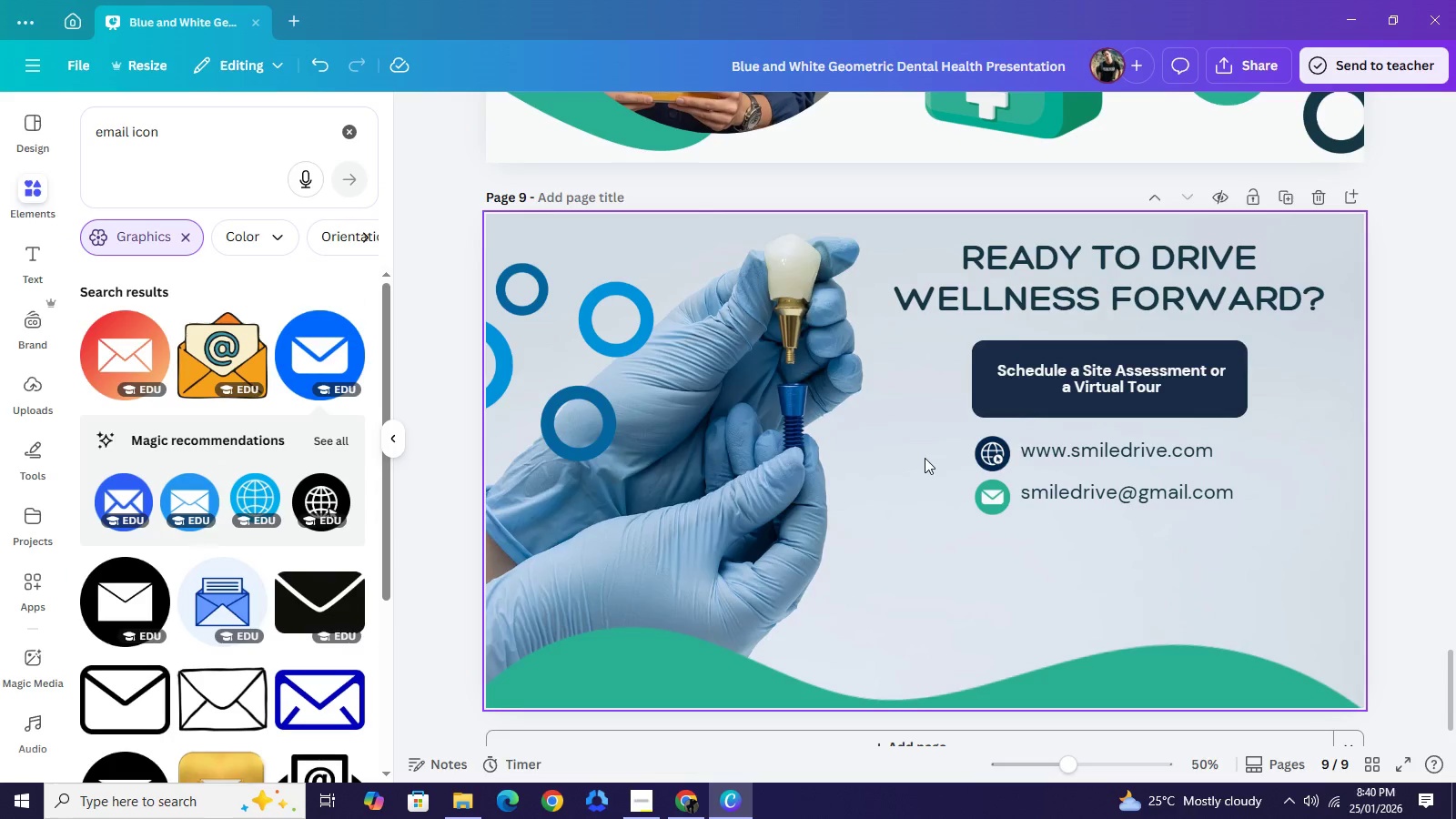 
left_click_drag(start_coordinate=[918, 433], to_coordinate=[1091, 502])
 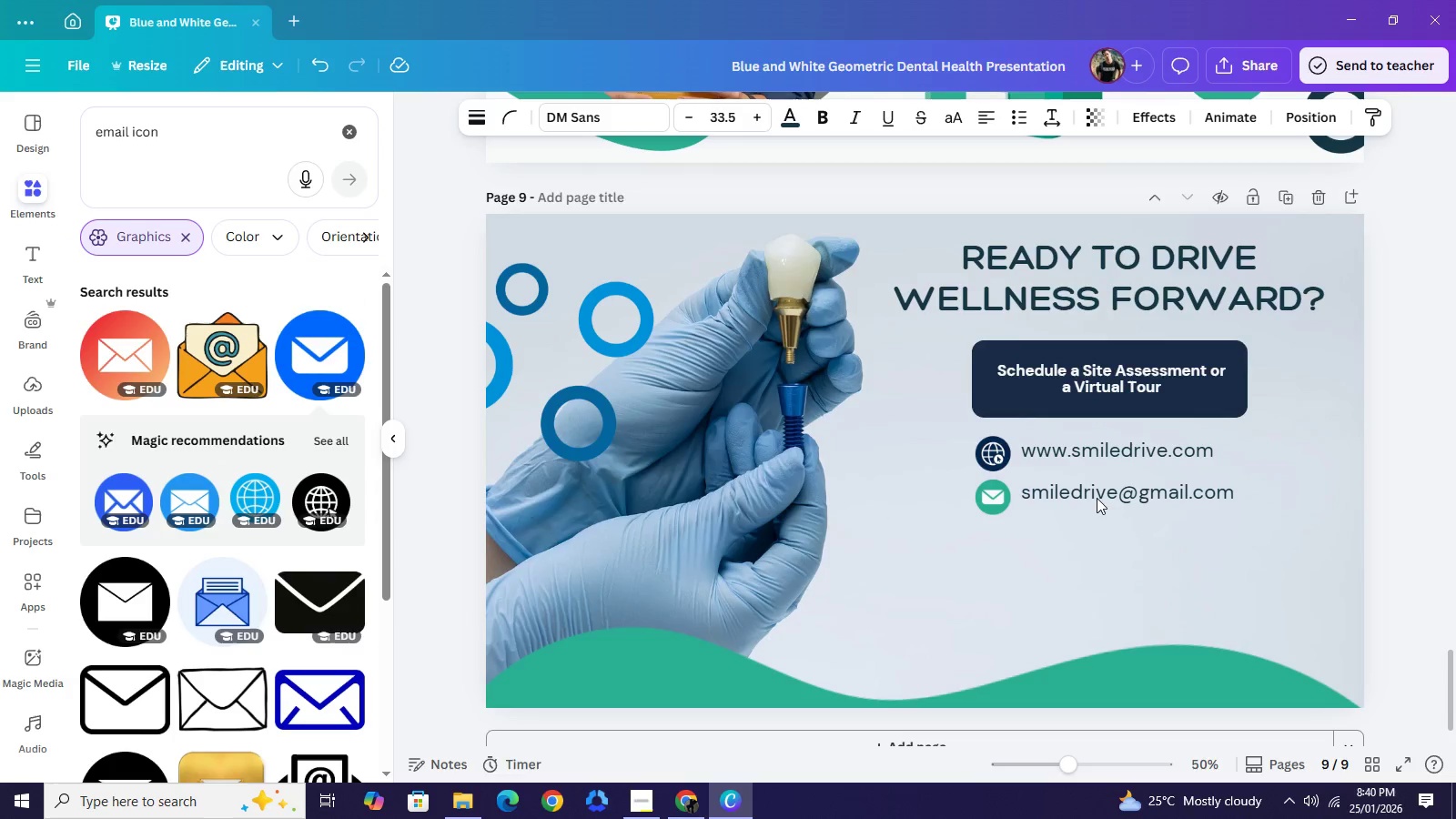 
key(ArrowRight)
 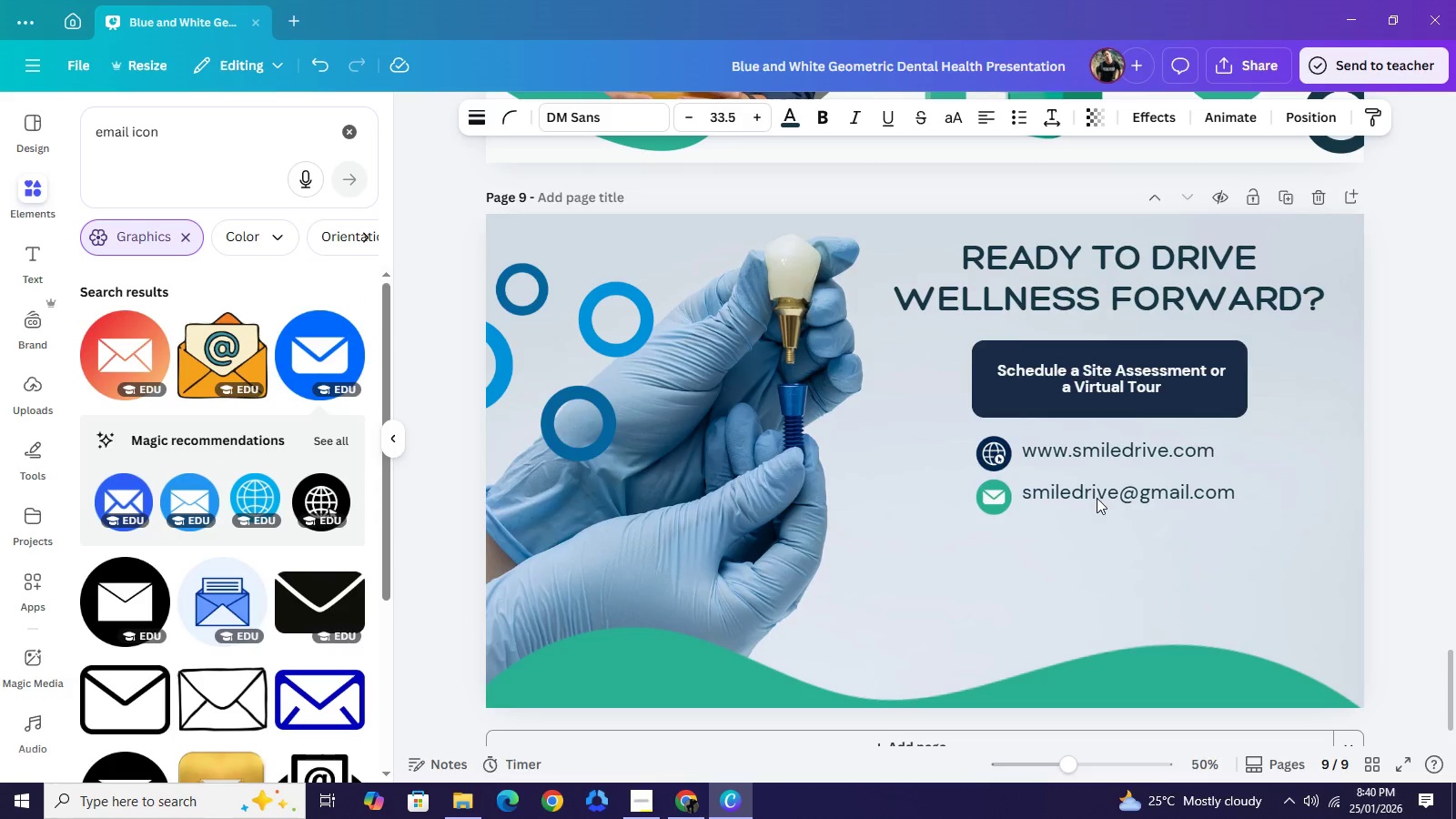 
key(ArrowRight)
 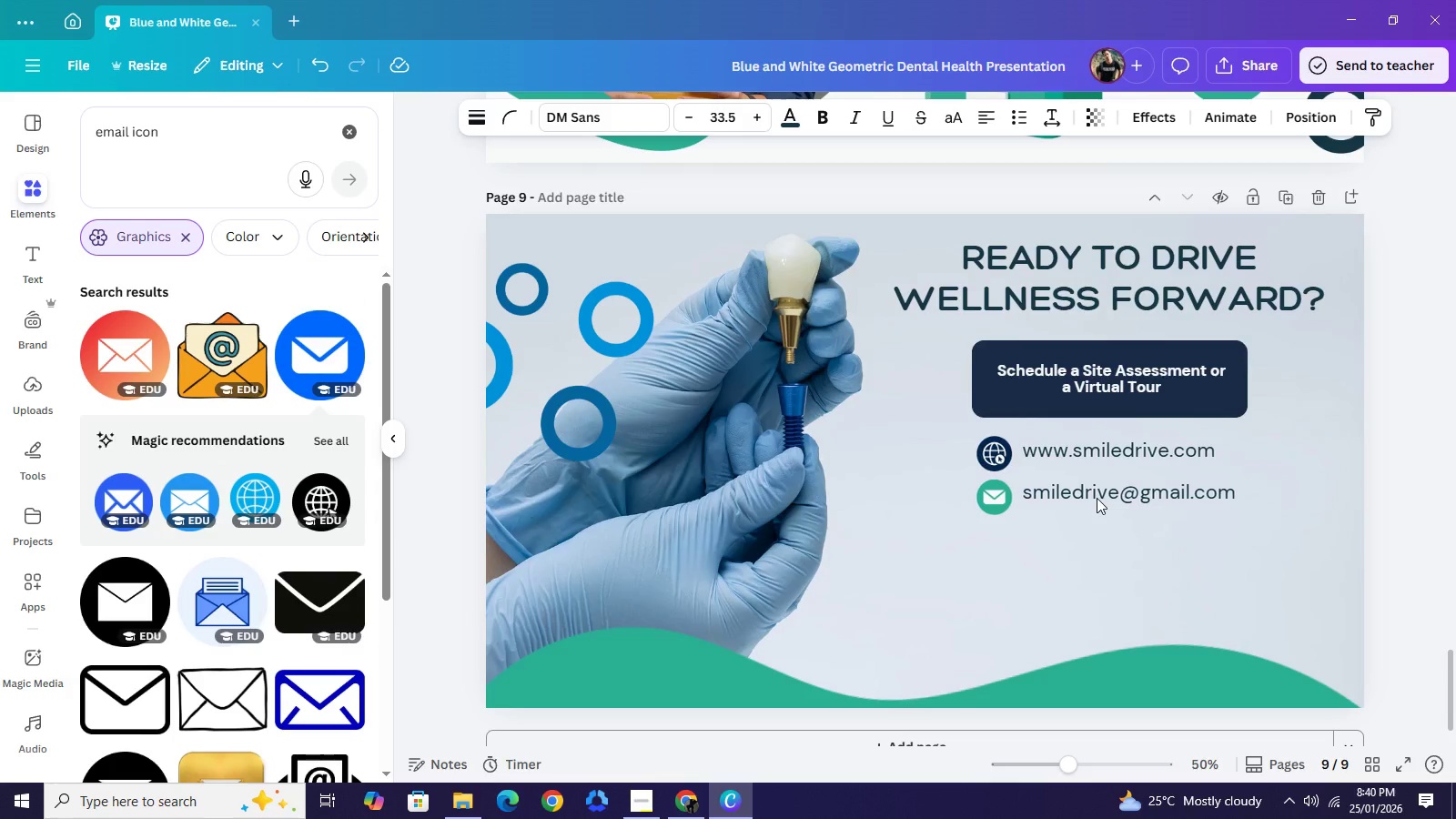 
hold_key(key=ArrowRight, duration=0.38)
 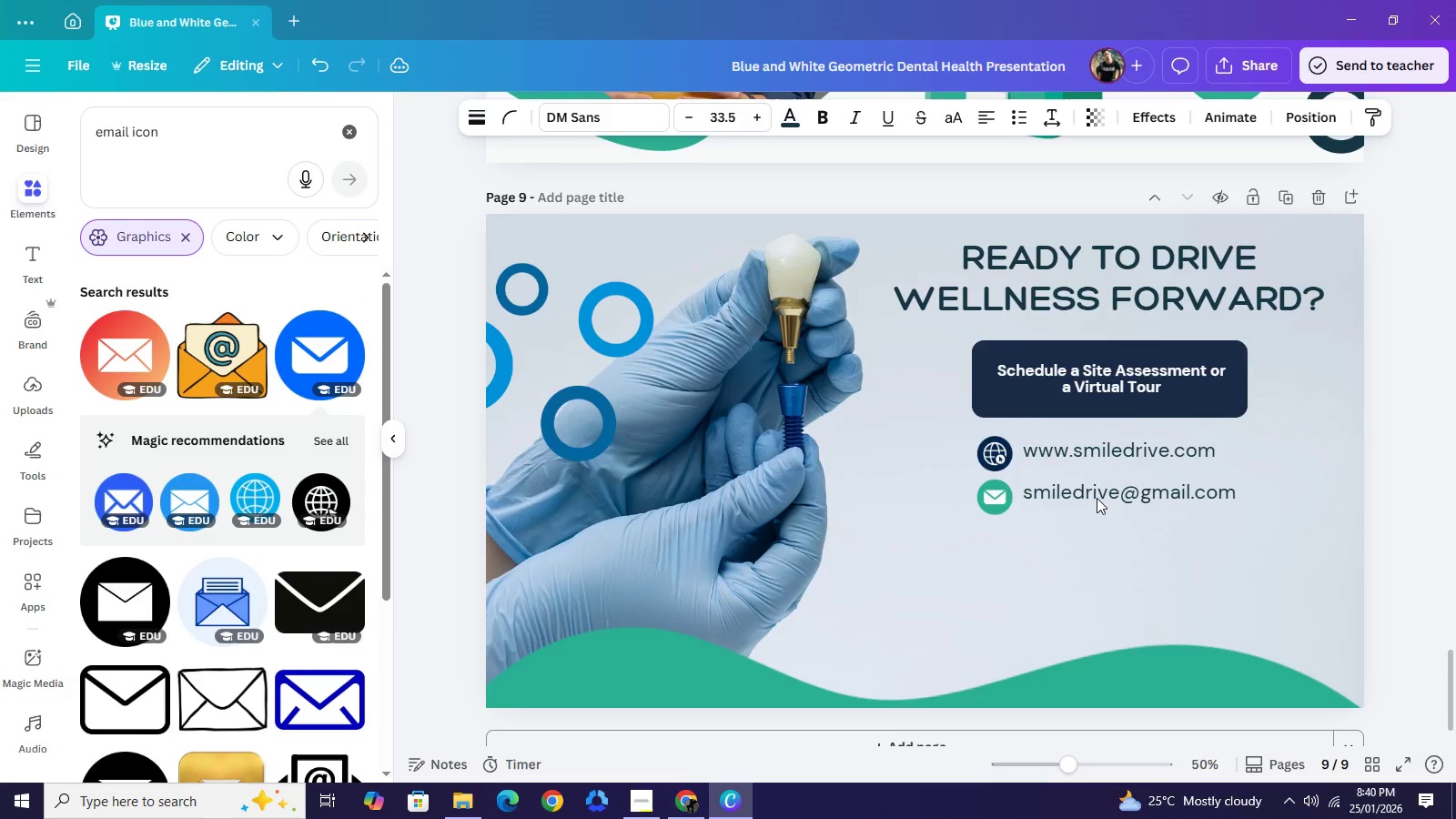 
key(ArrowRight)
 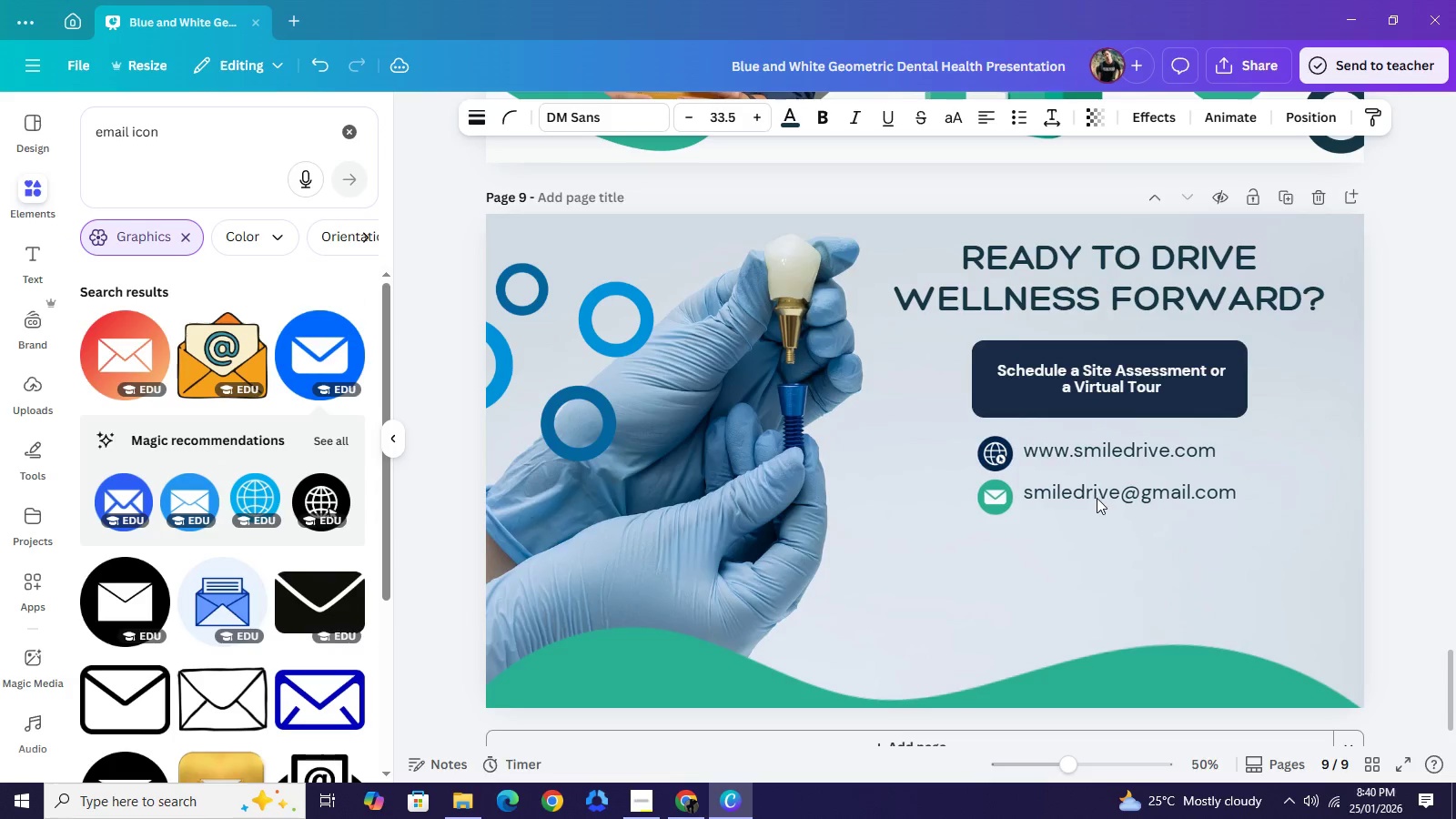 
key(ArrowRight)
 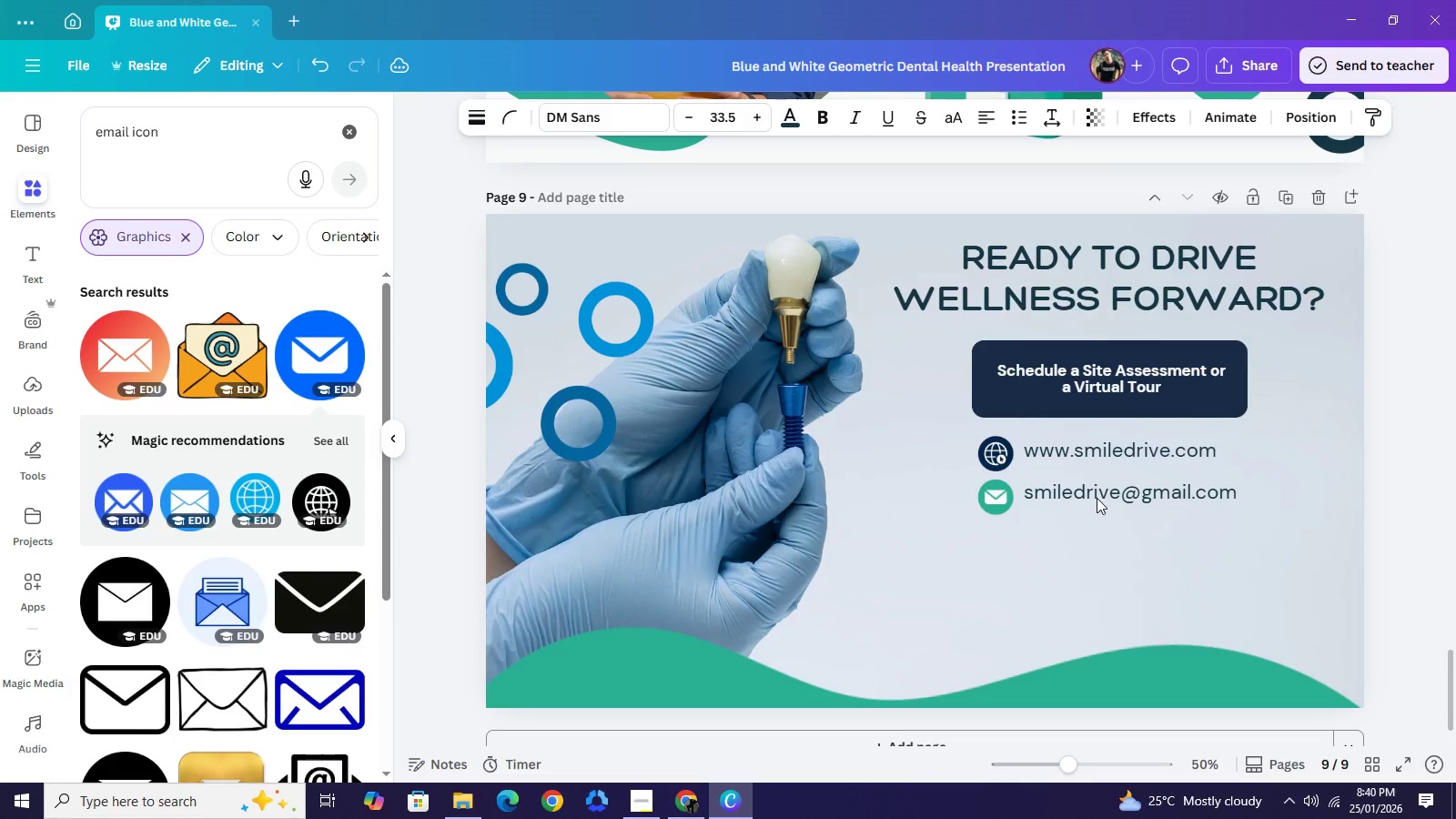 
key(ArrowRight)
 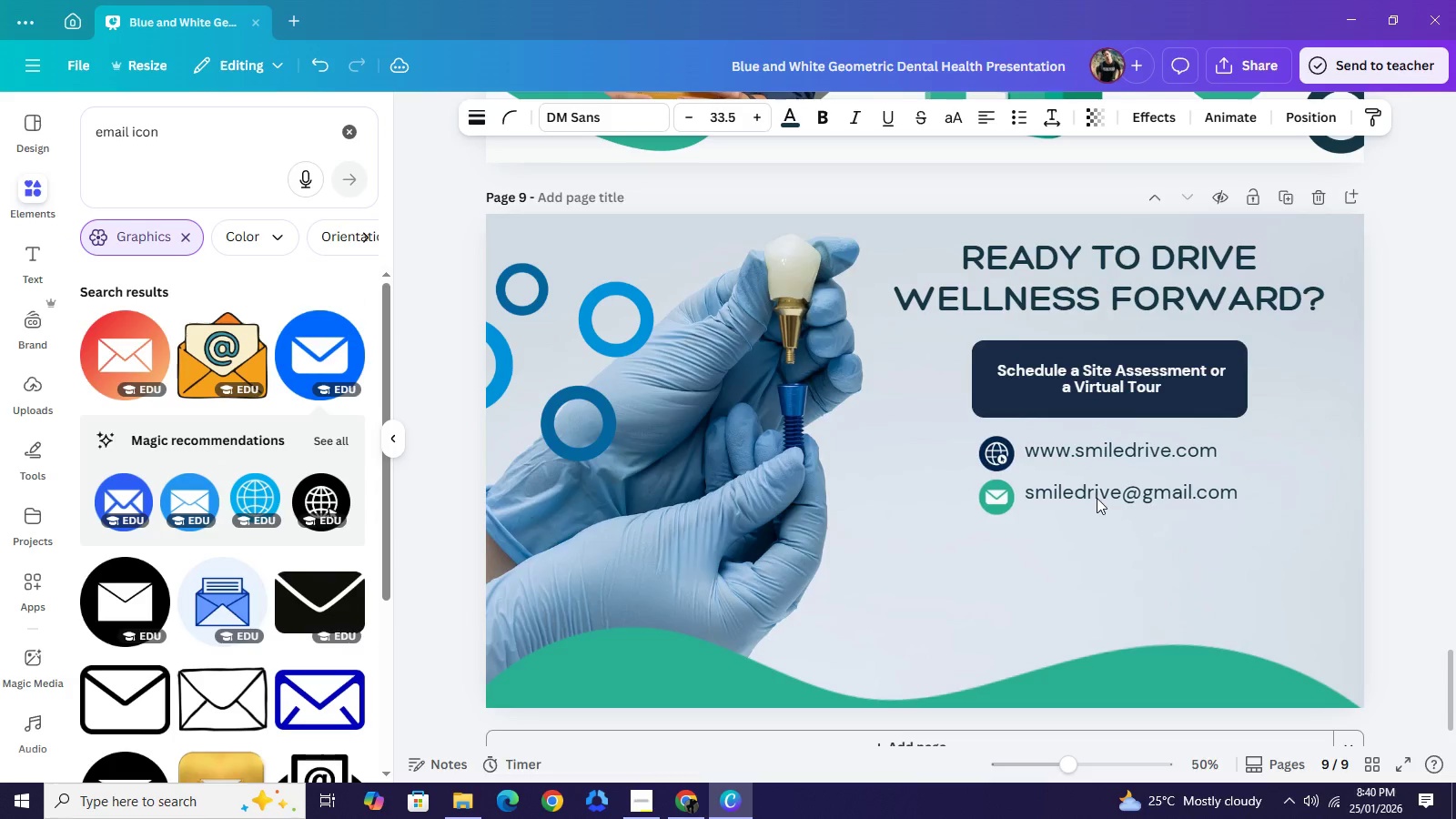 
key(ArrowRight)
 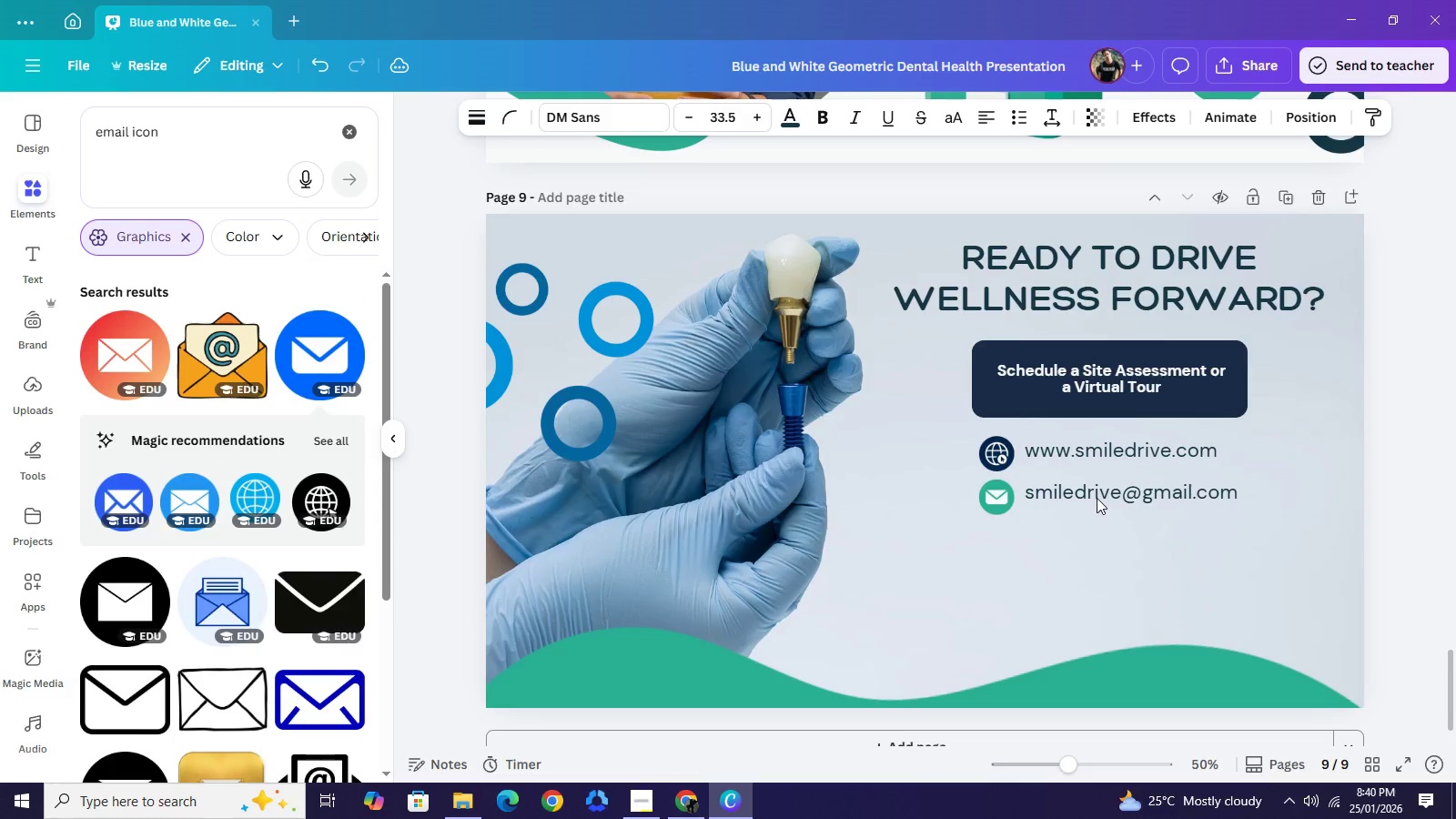 
key(ArrowRight)
 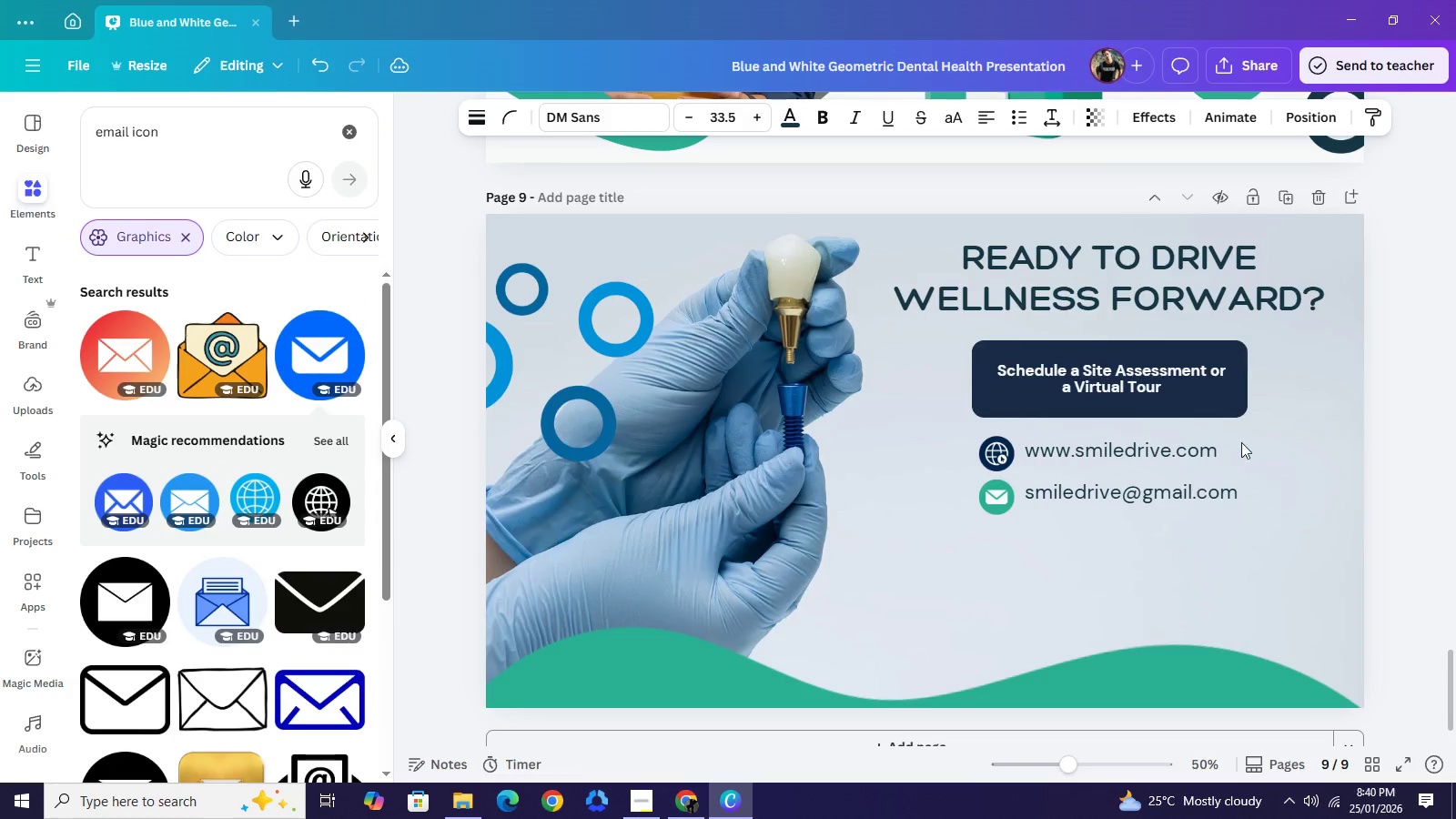 
key(ArrowRight)
 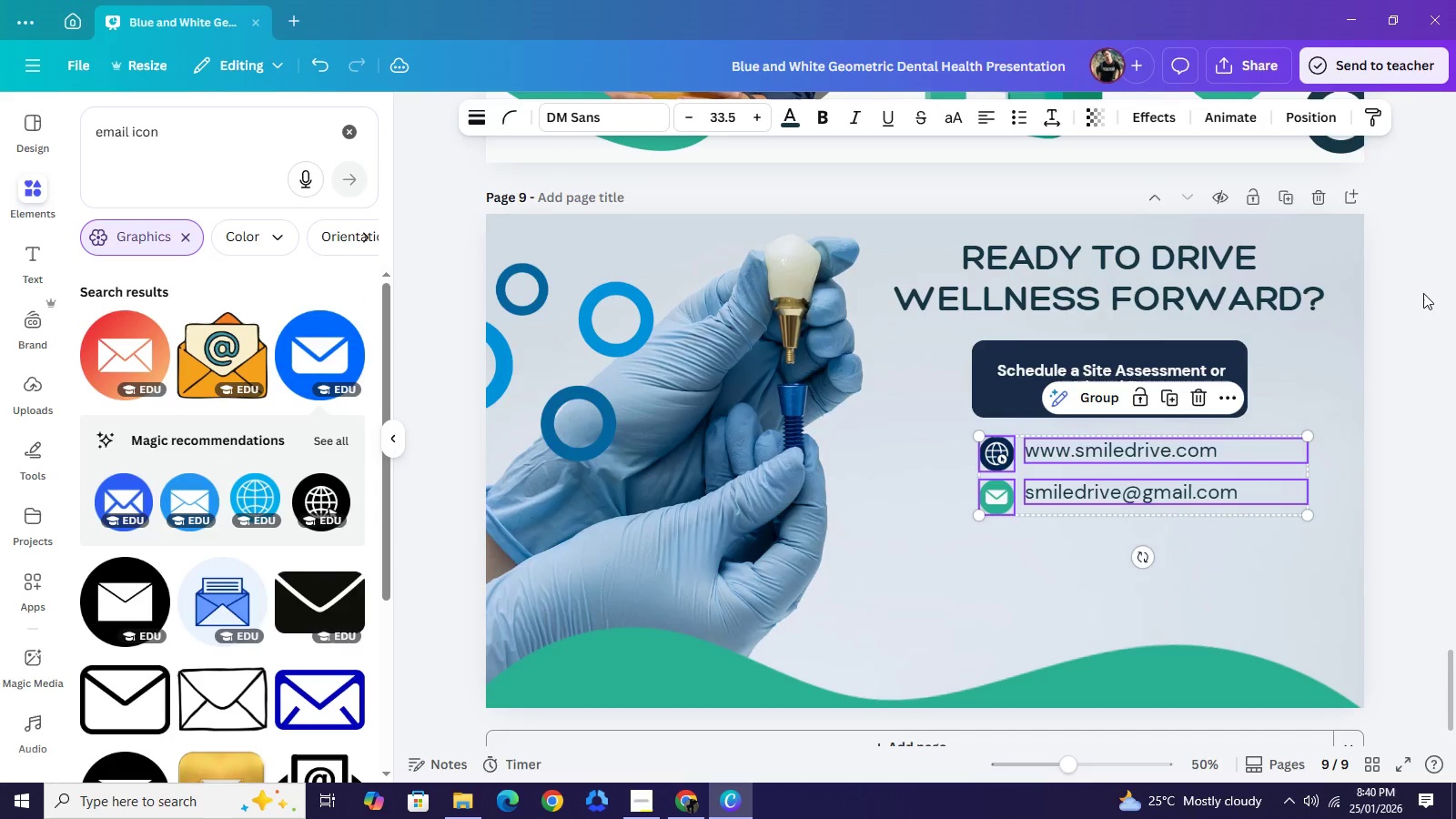 
left_click([1423, 293])
 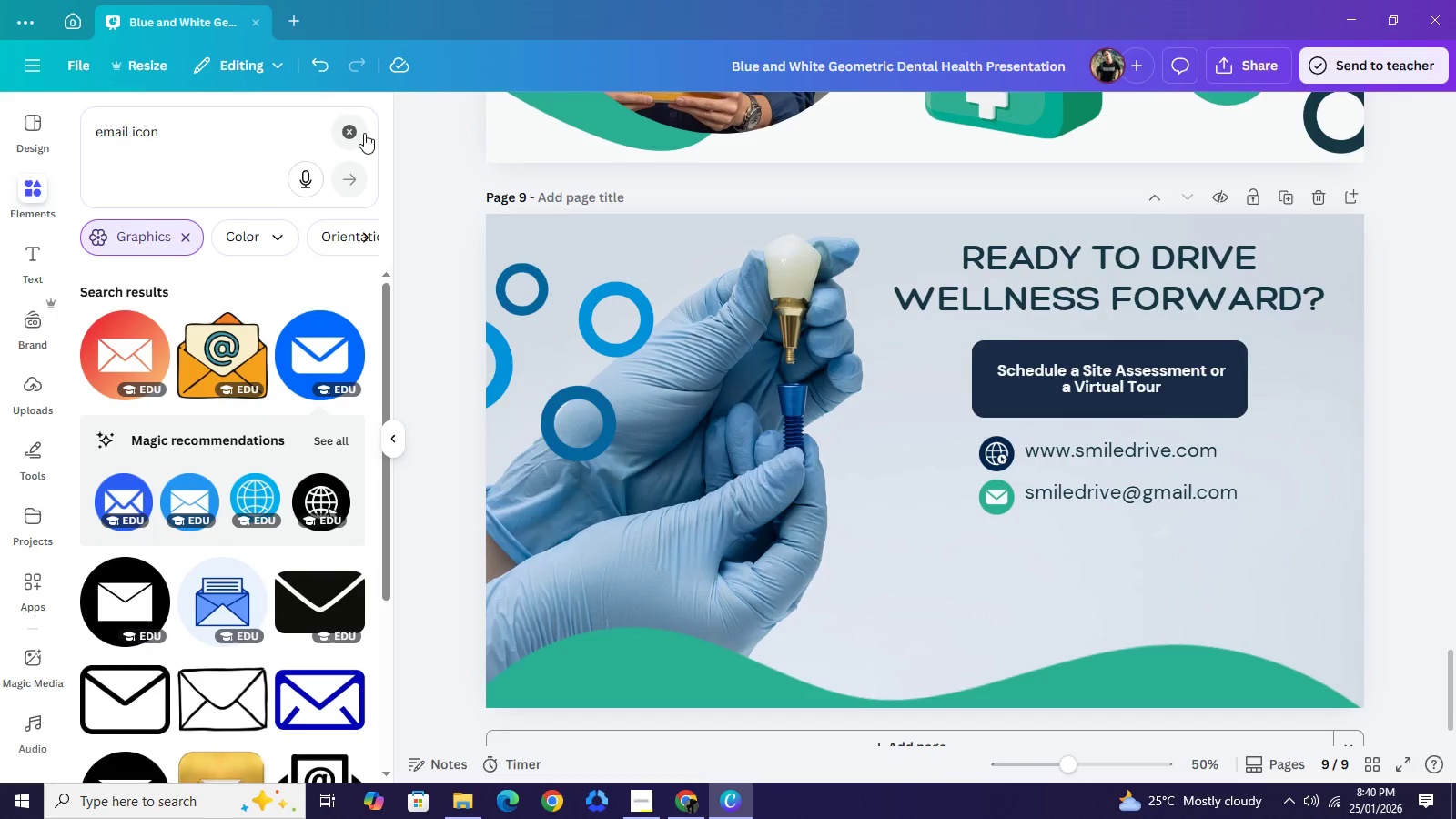 
left_click([356, 133])
 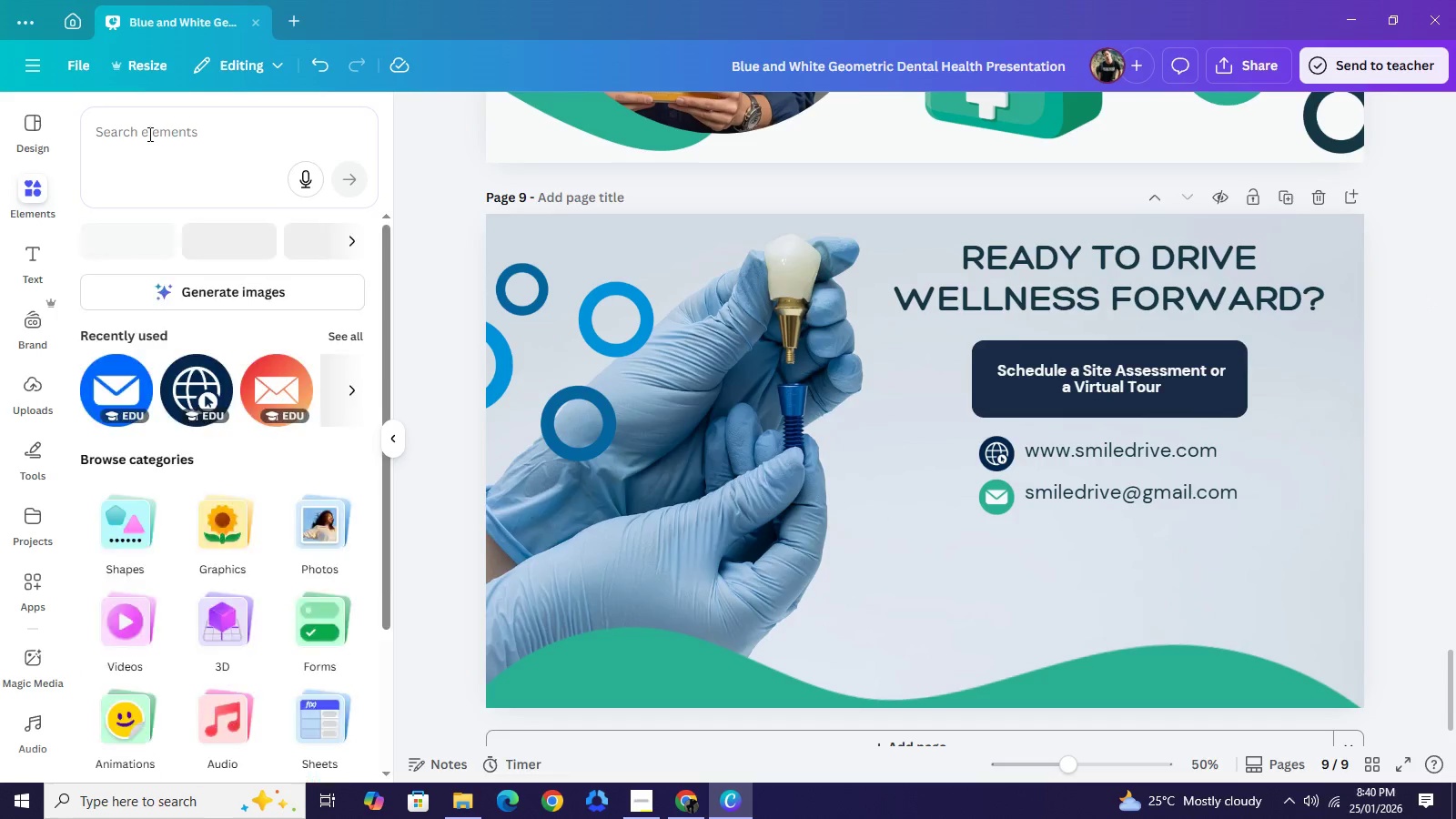 
left_click([148, 134])
 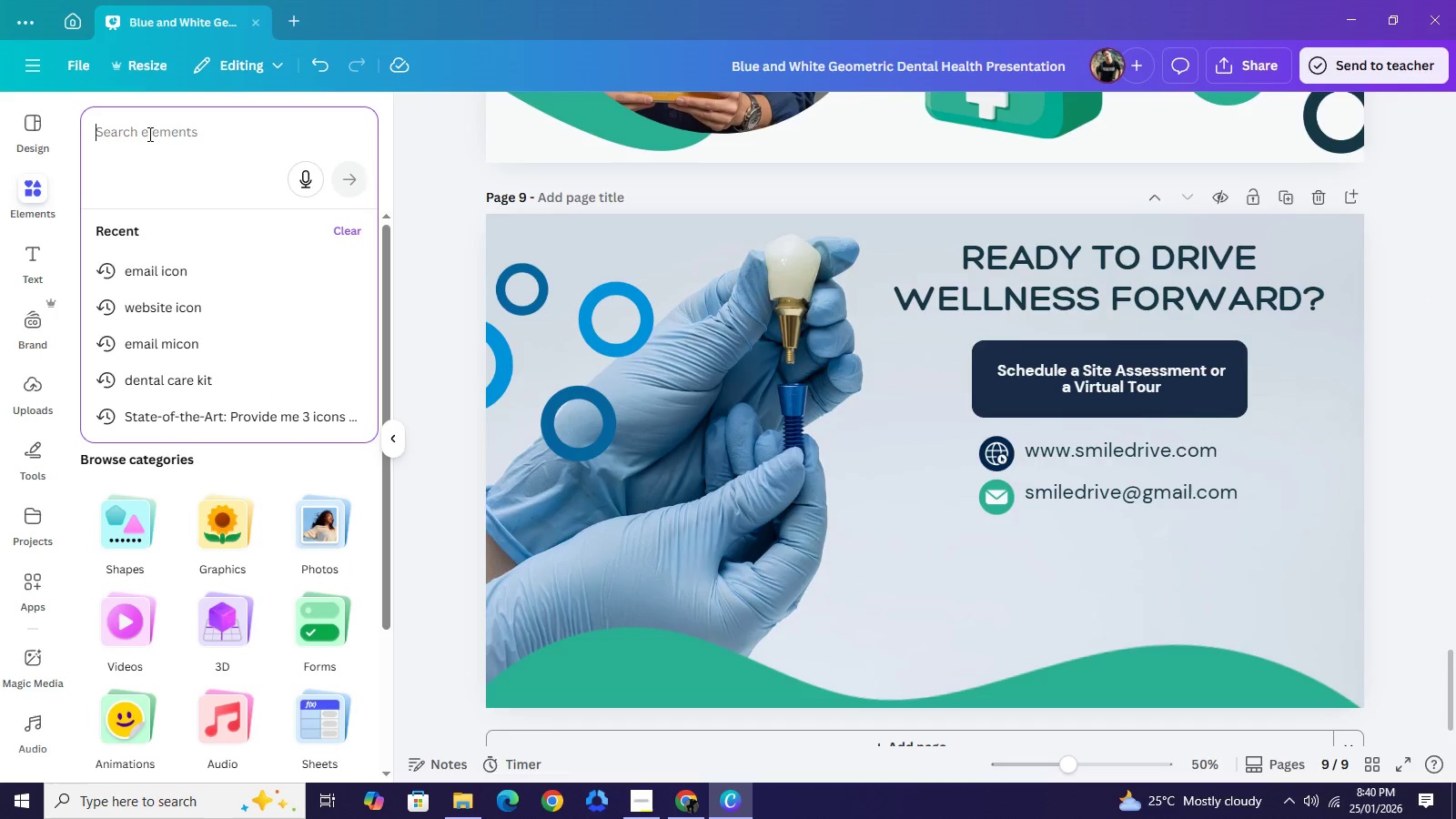 
type(QR code)
key(NumpadEnter)
 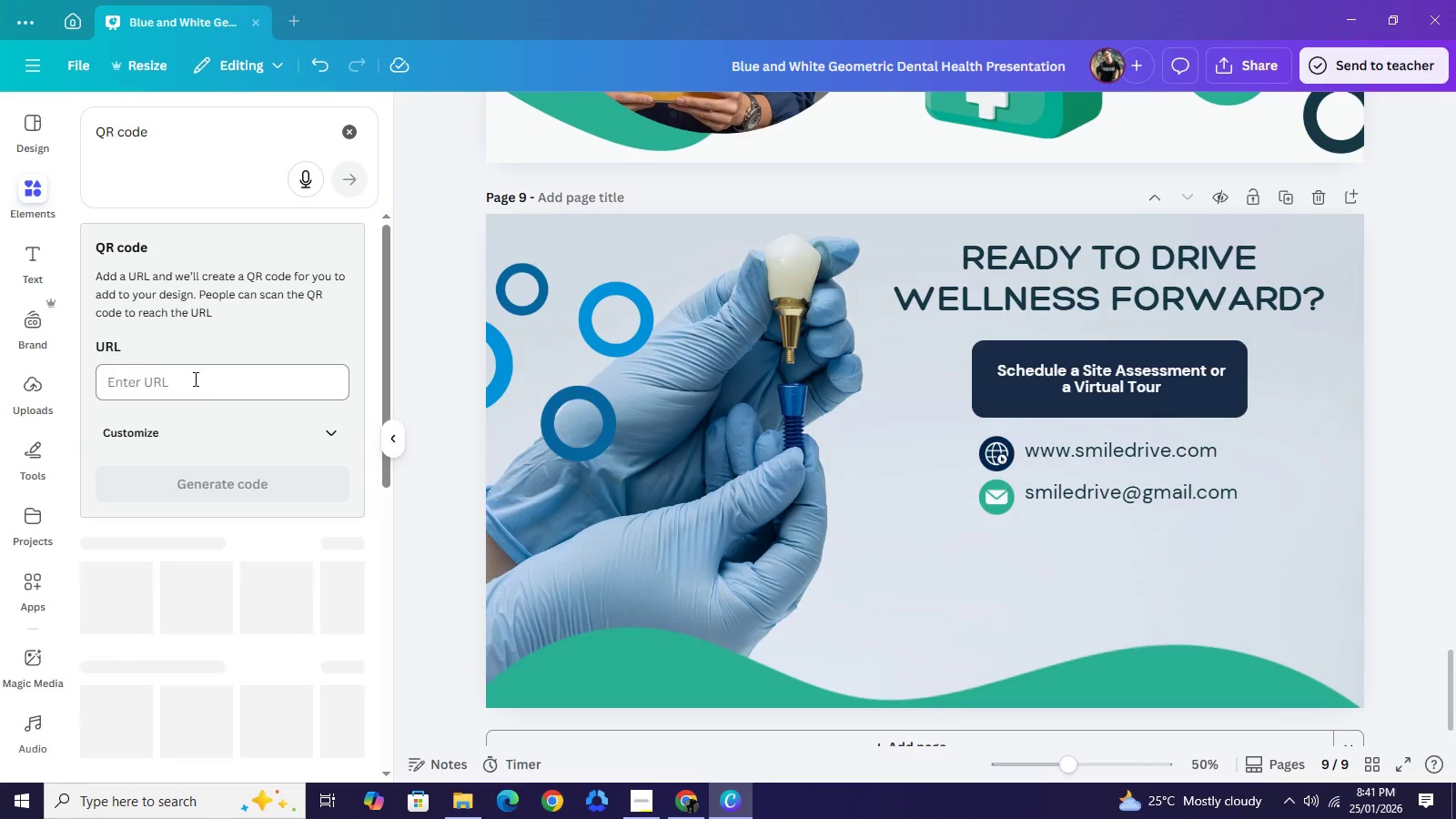 
wait(16.98)
 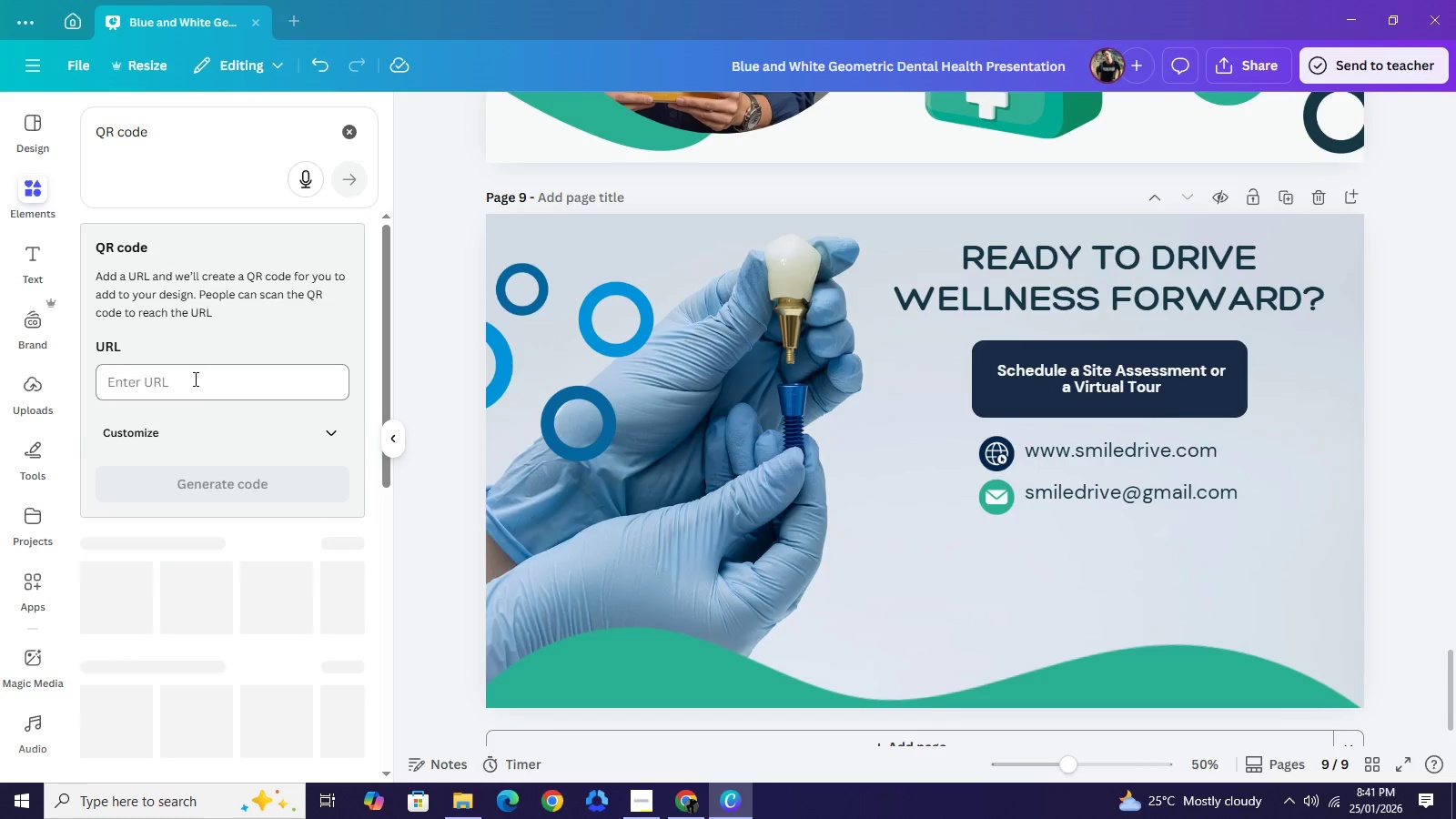 
scroll: coordinate [179, 481], scroll_direction: down, amount: 2.0
 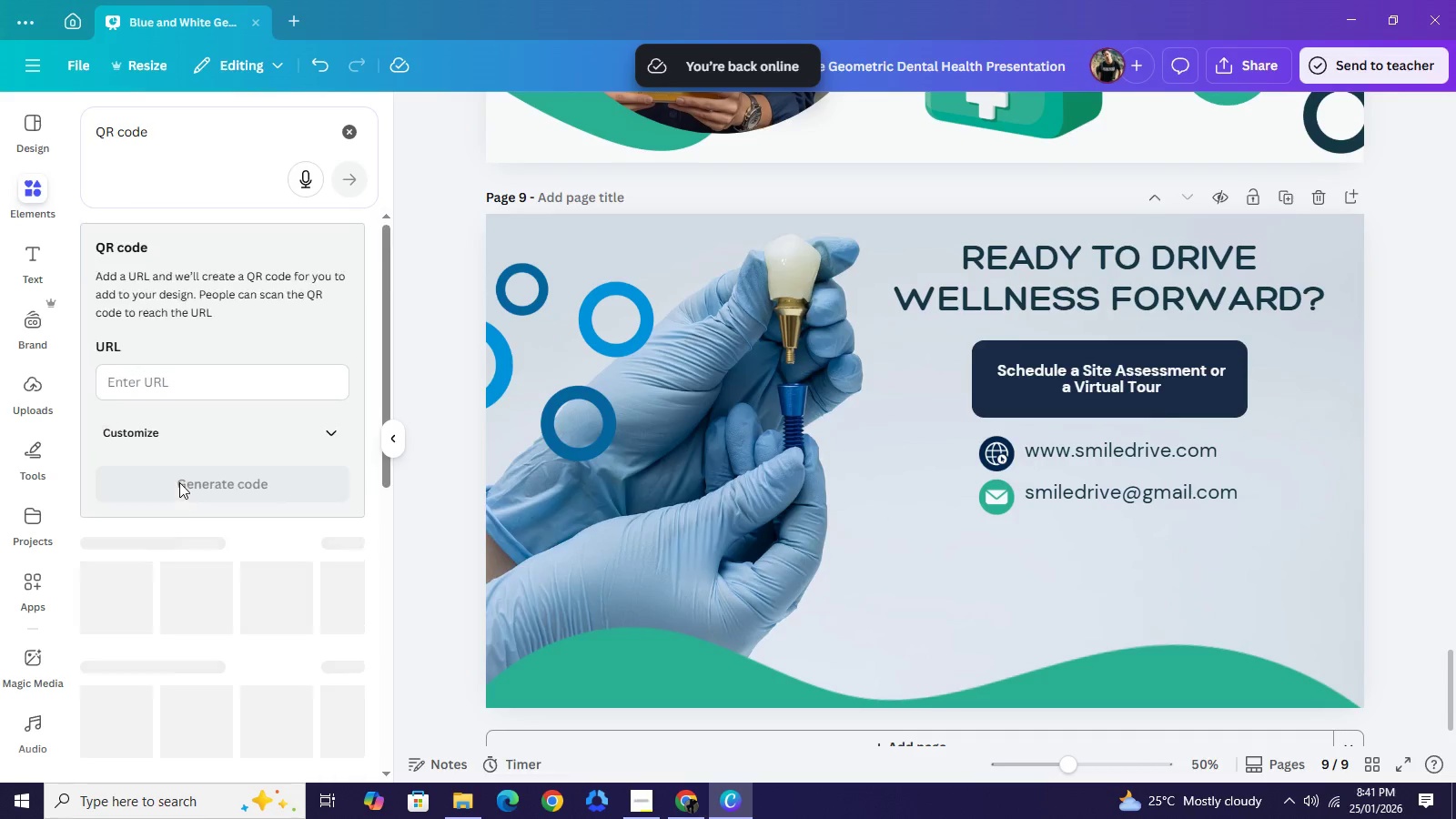 
scroll: coordinate [179, 482], scroll_direction: up, amount: 2.0
 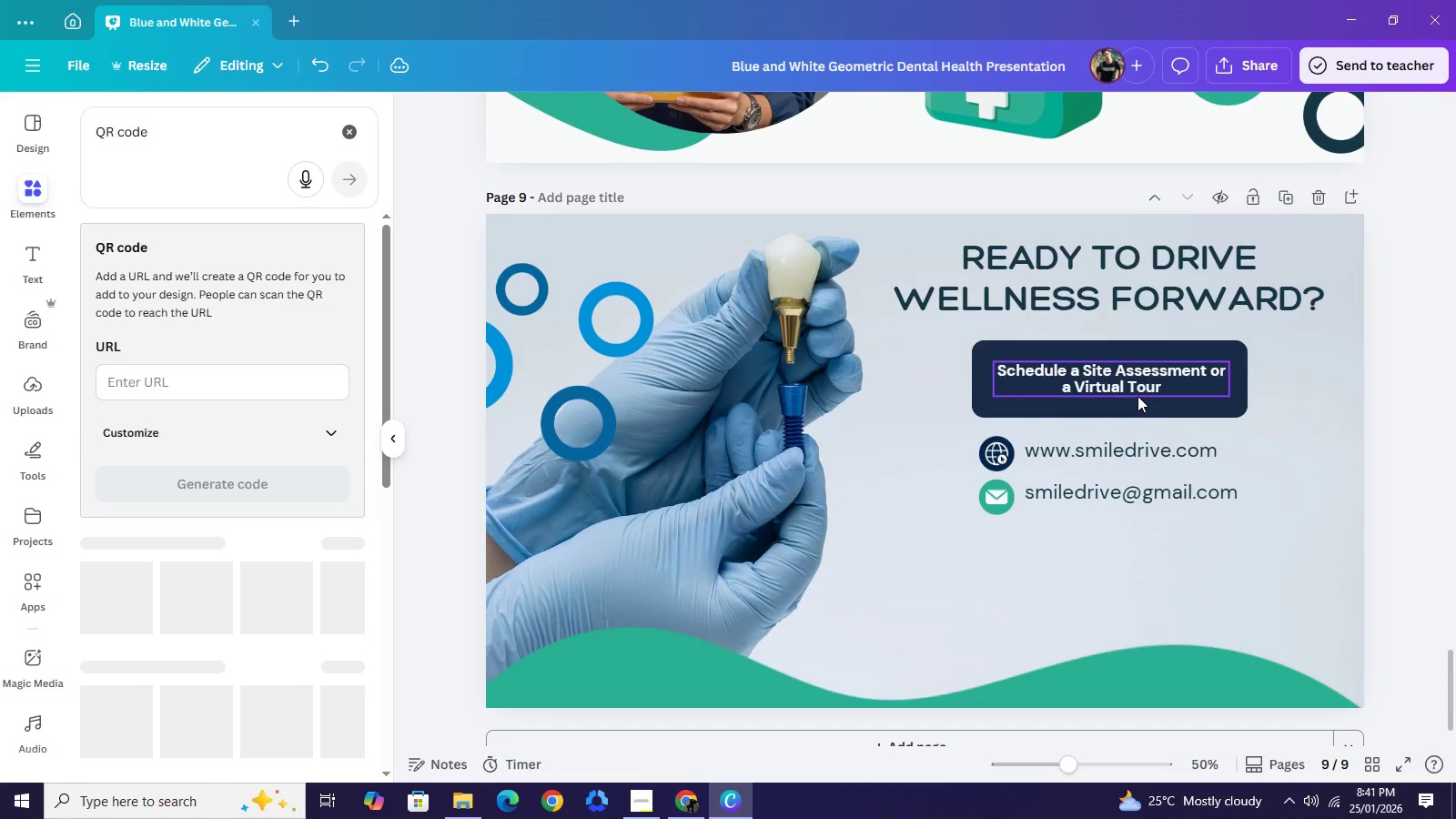 
wait(30.45)
 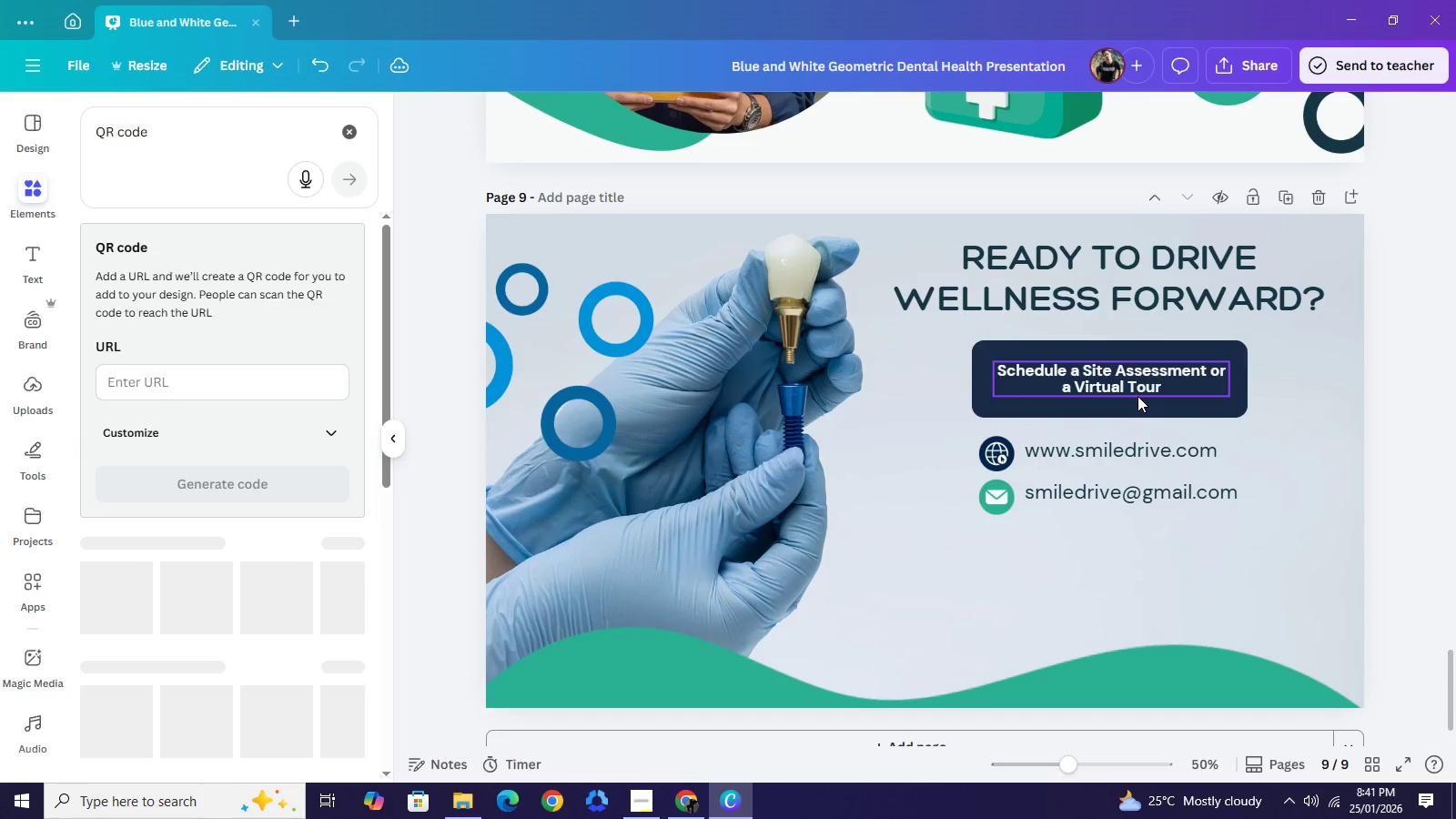 
left_click([1215, 665])
 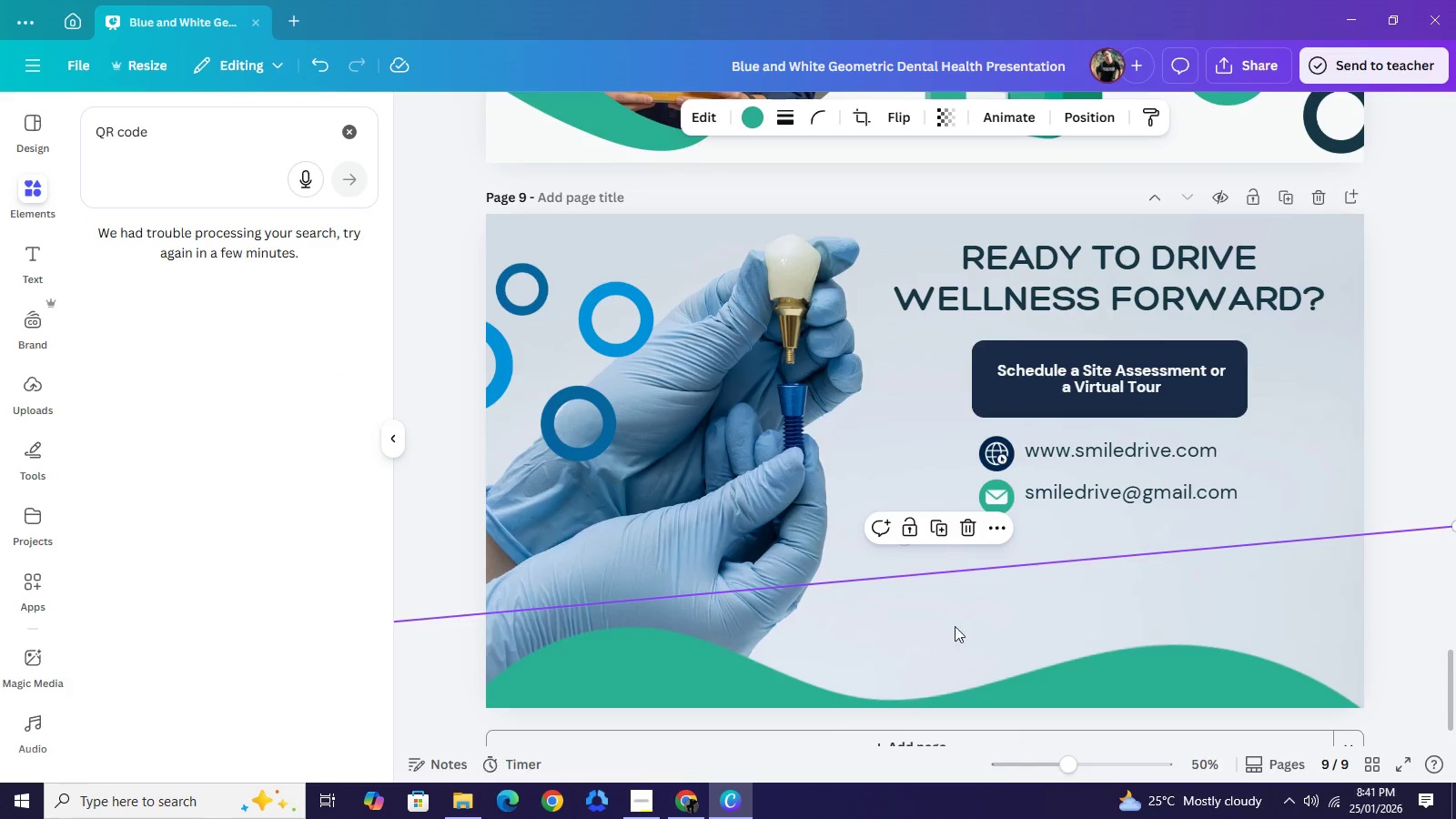 
left_click_drag(start_coordinate=[958, 635], to_coordinate=[911, 7])
 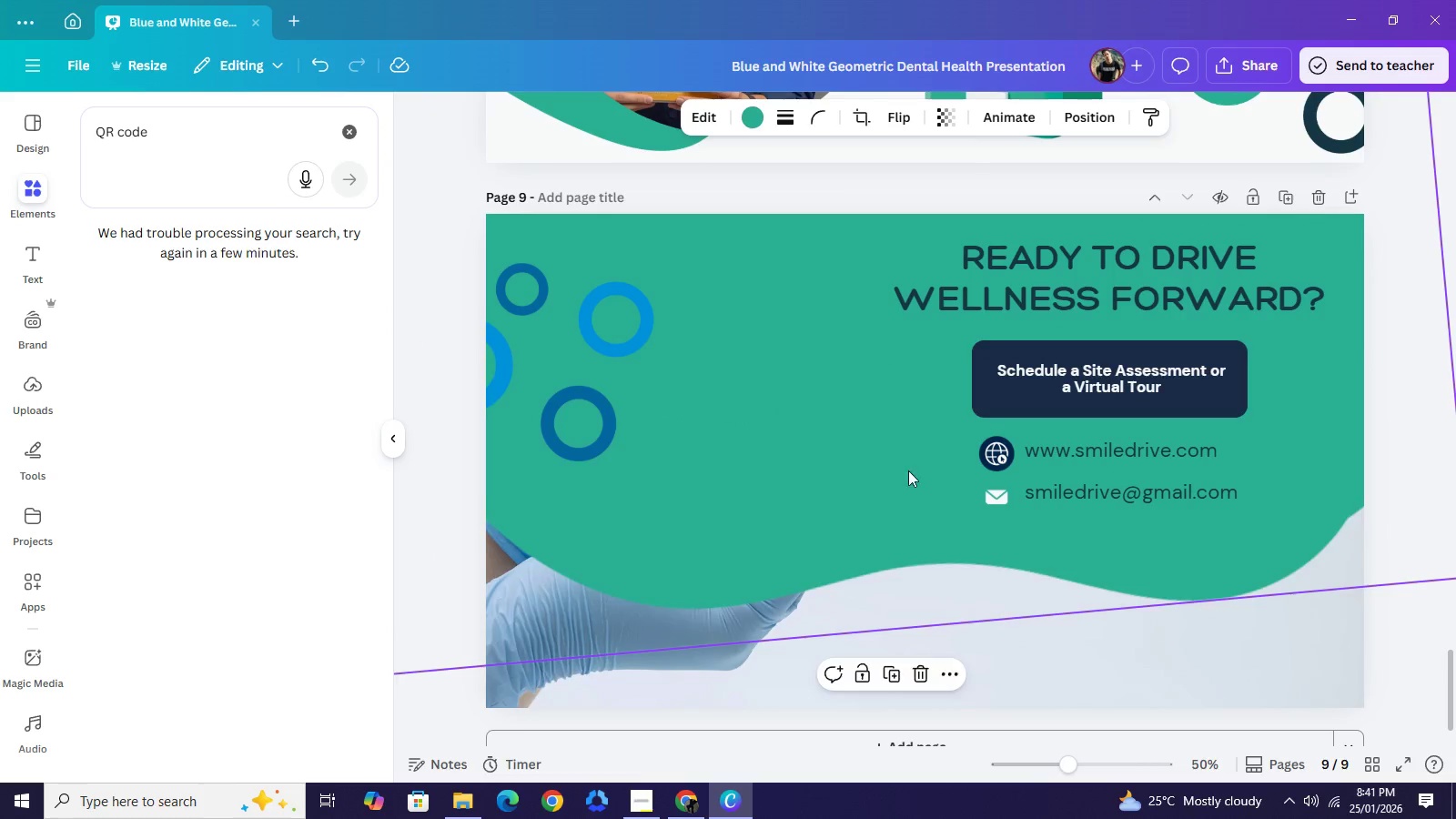 
left_click_drag(start_coordinate=[833, 455], to_coordinate=[989, 474])
 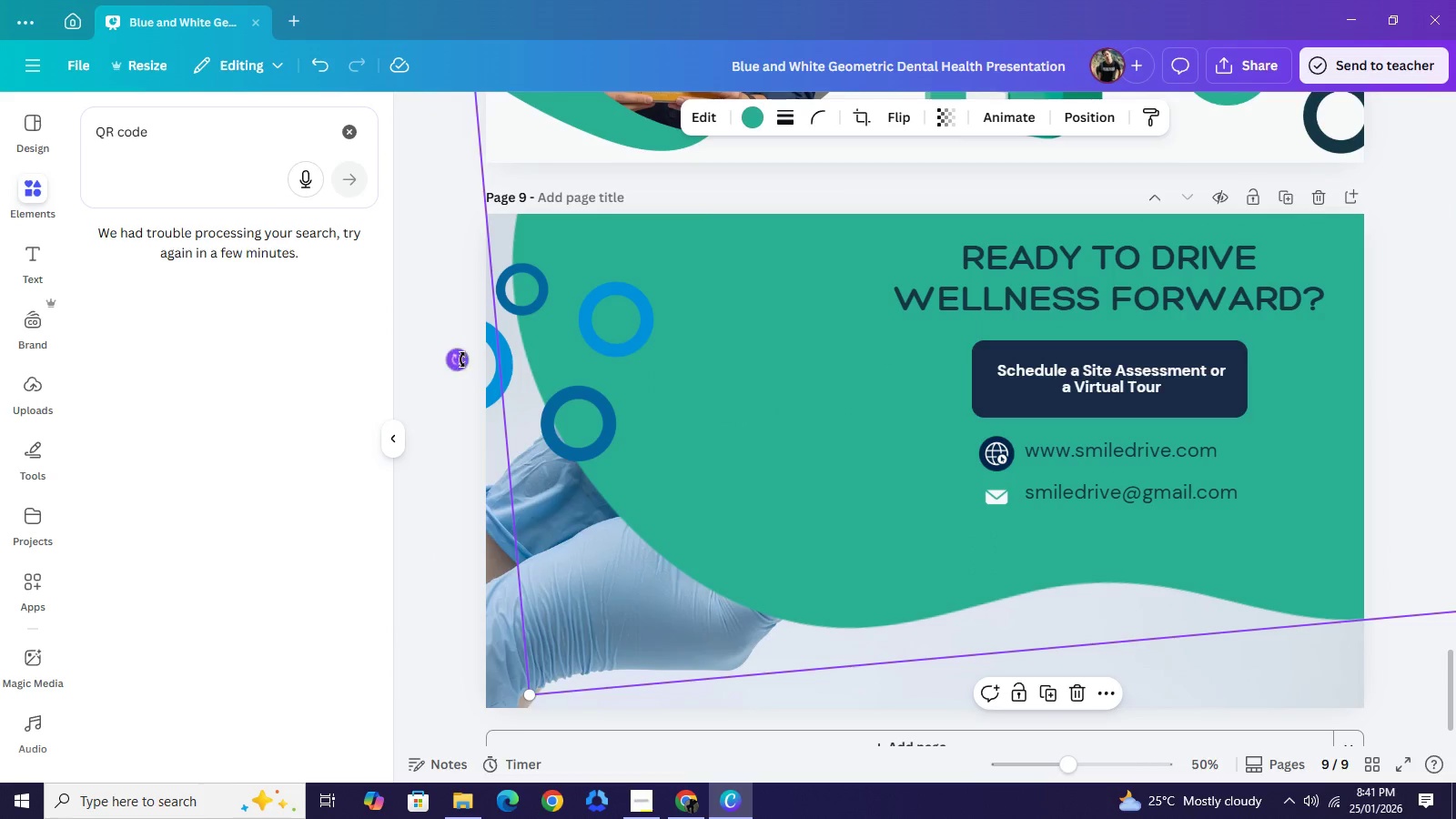 
left_click_drag(start_coordinate=[462, 359], to_coordinate=[349, 141])
 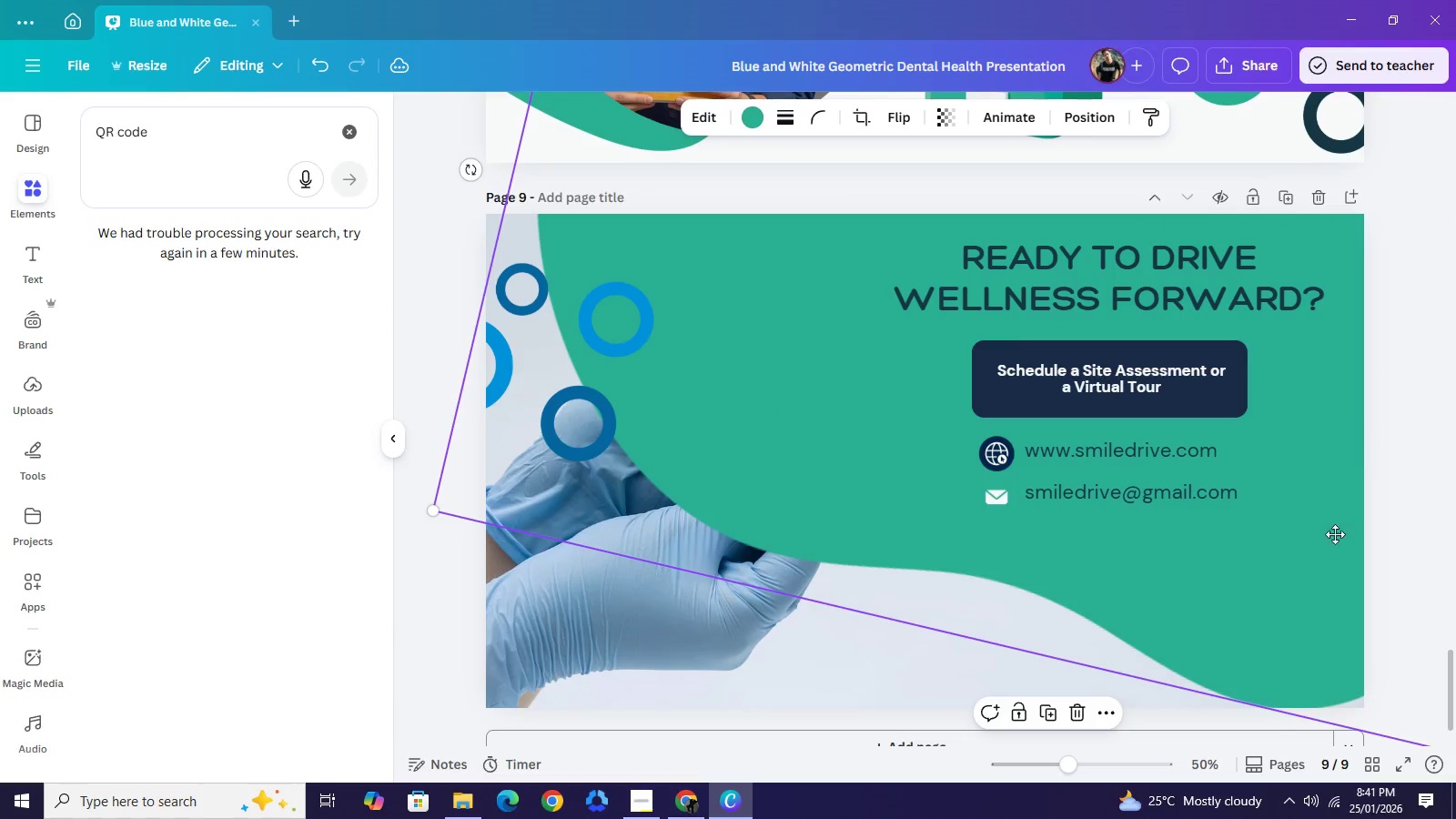 
left_click_drag(start_coordinate=[1368, 432], to_coordinate=[1186, 807])
 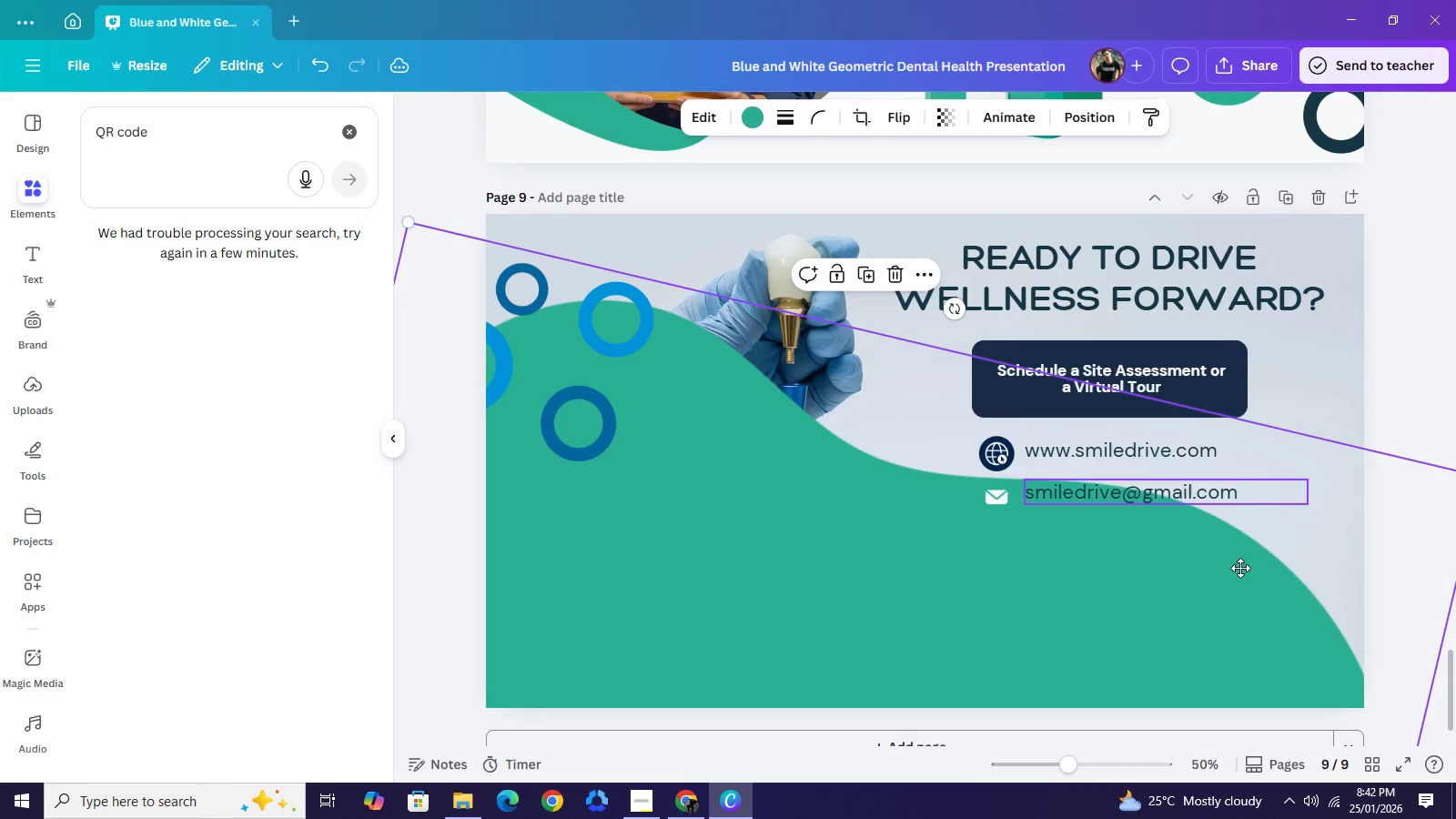 
left_click_drag(start_coordinate=[1240, 499], to_coordinate=[1240, 569])
 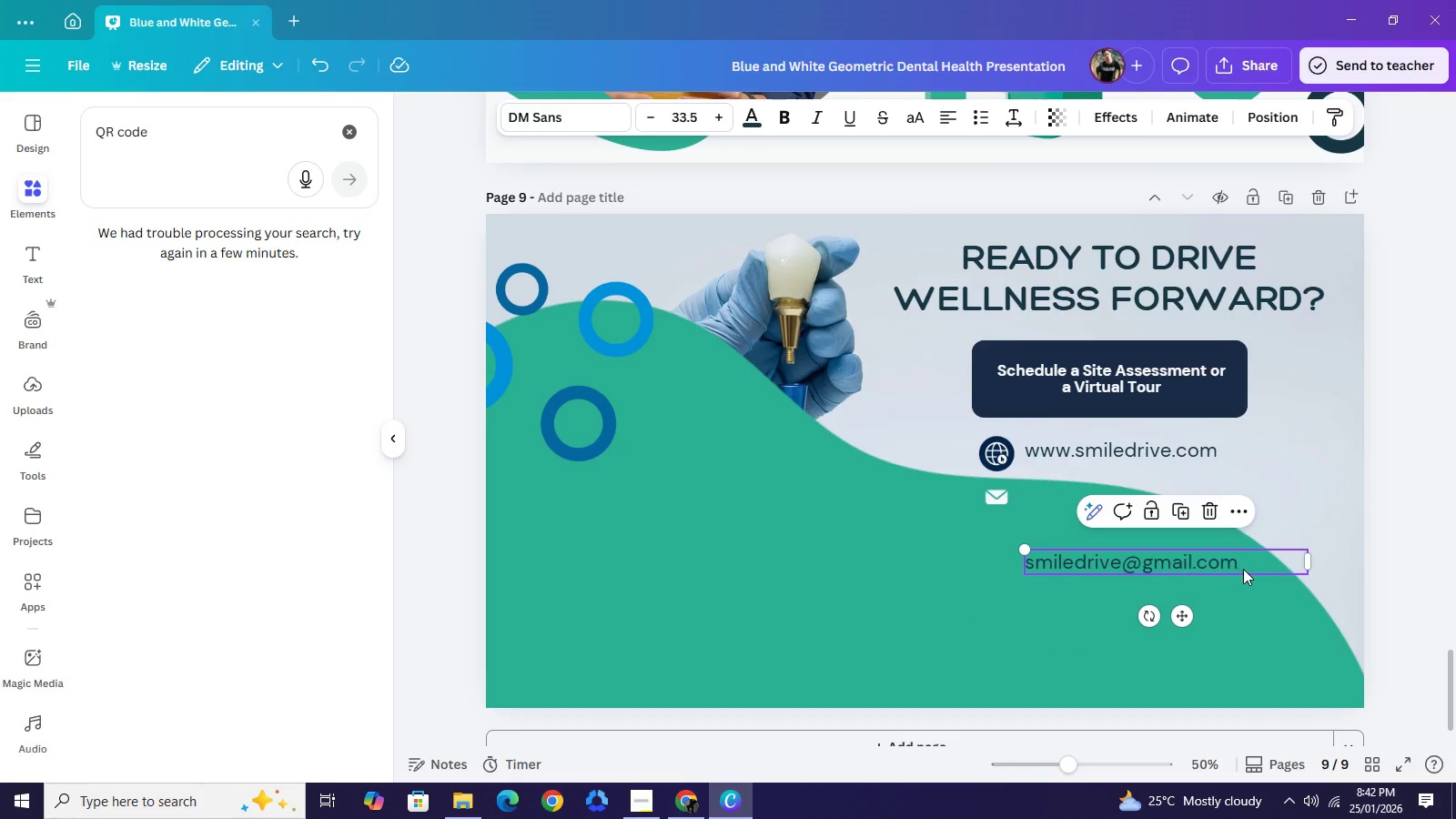 
key(Control+Z)
 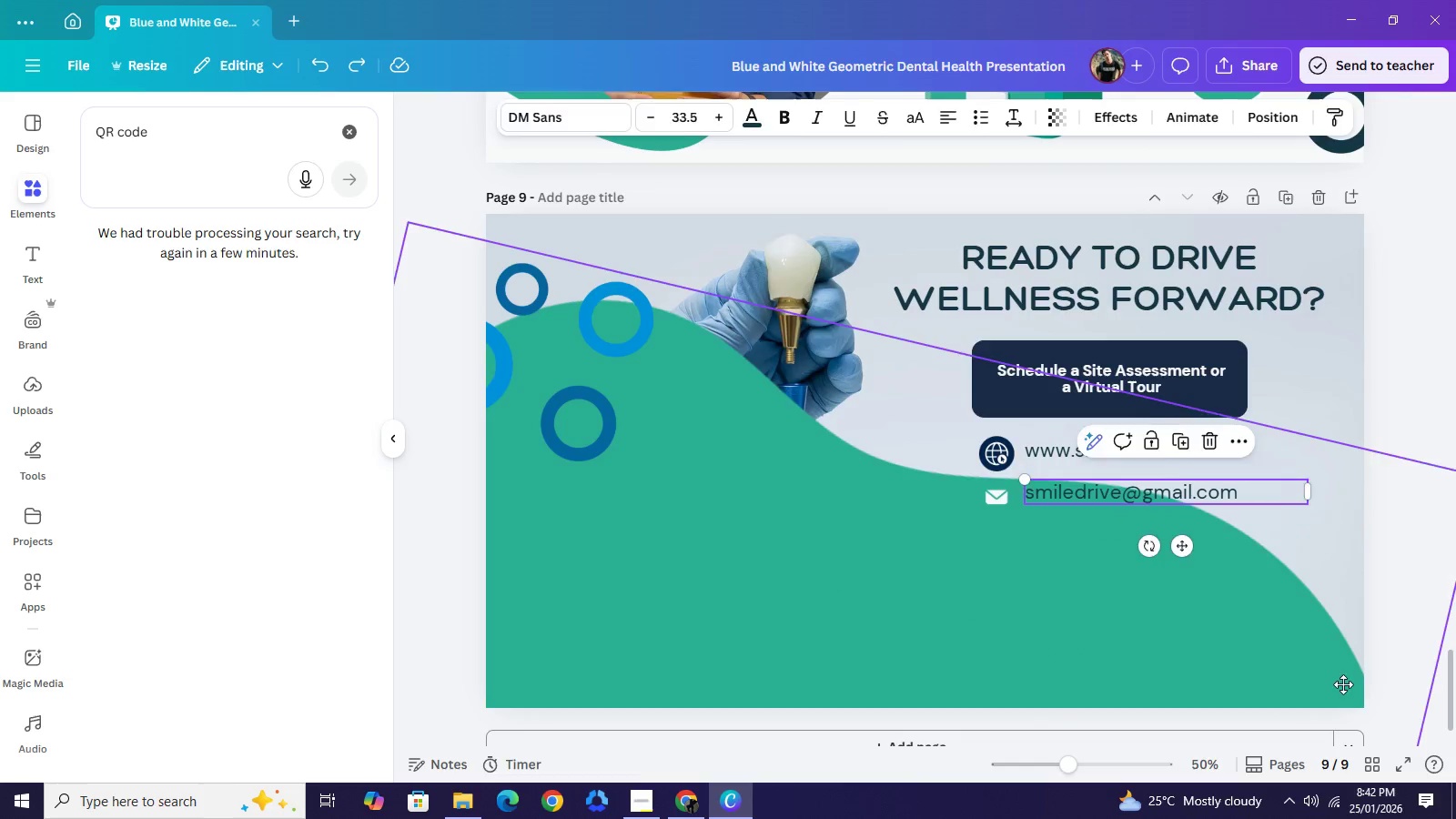 
left_click_drag(start_coordinate=[1320, 582], to_coordinate=[1455, 412])
 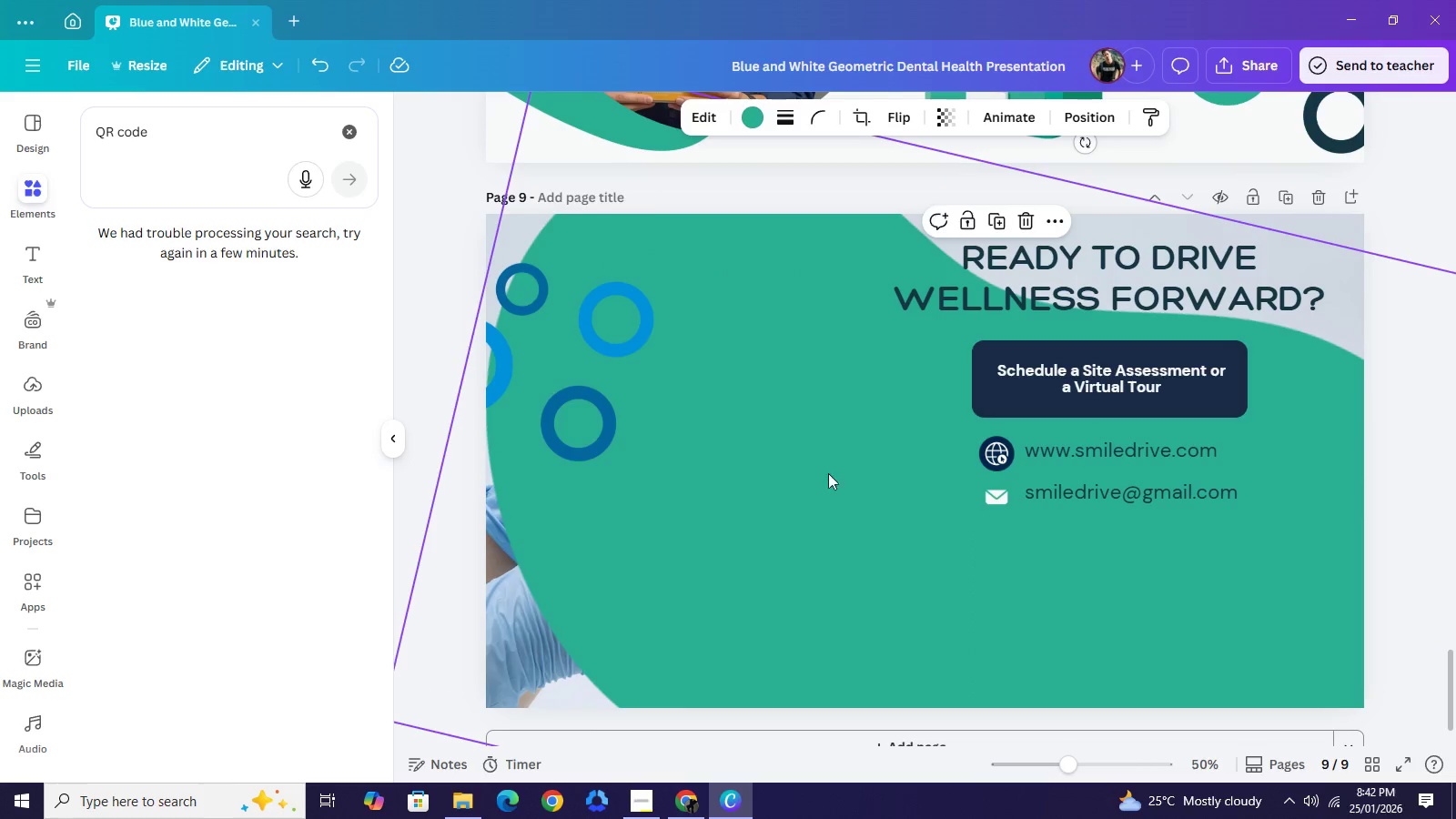 
left_click_drag(start_coordinate=[774, 466], to_coordinate=[869, 489])
 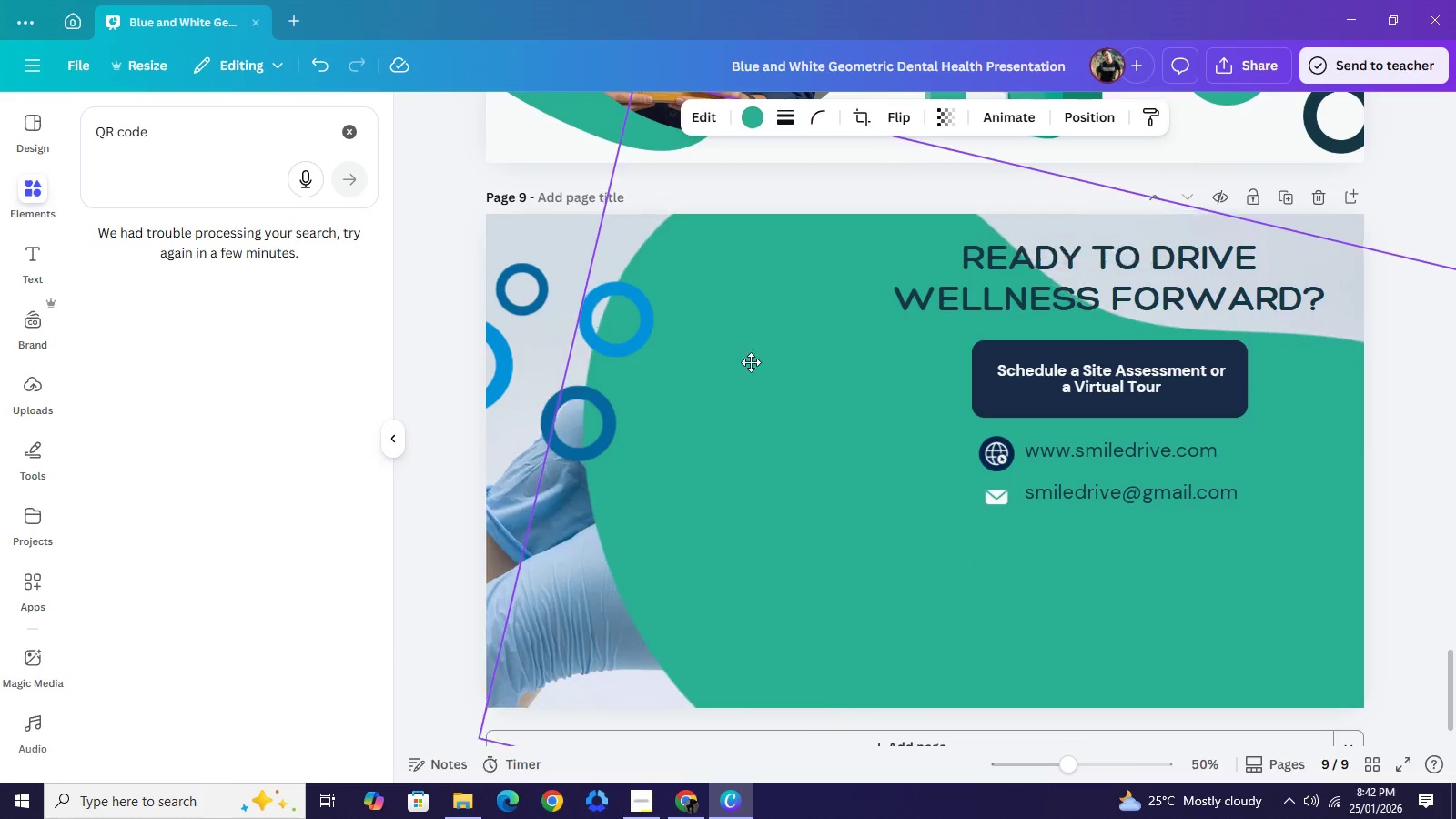 
left_click_drag(start_coordinate=[732, 496], to_coordinate=[681, 258])
 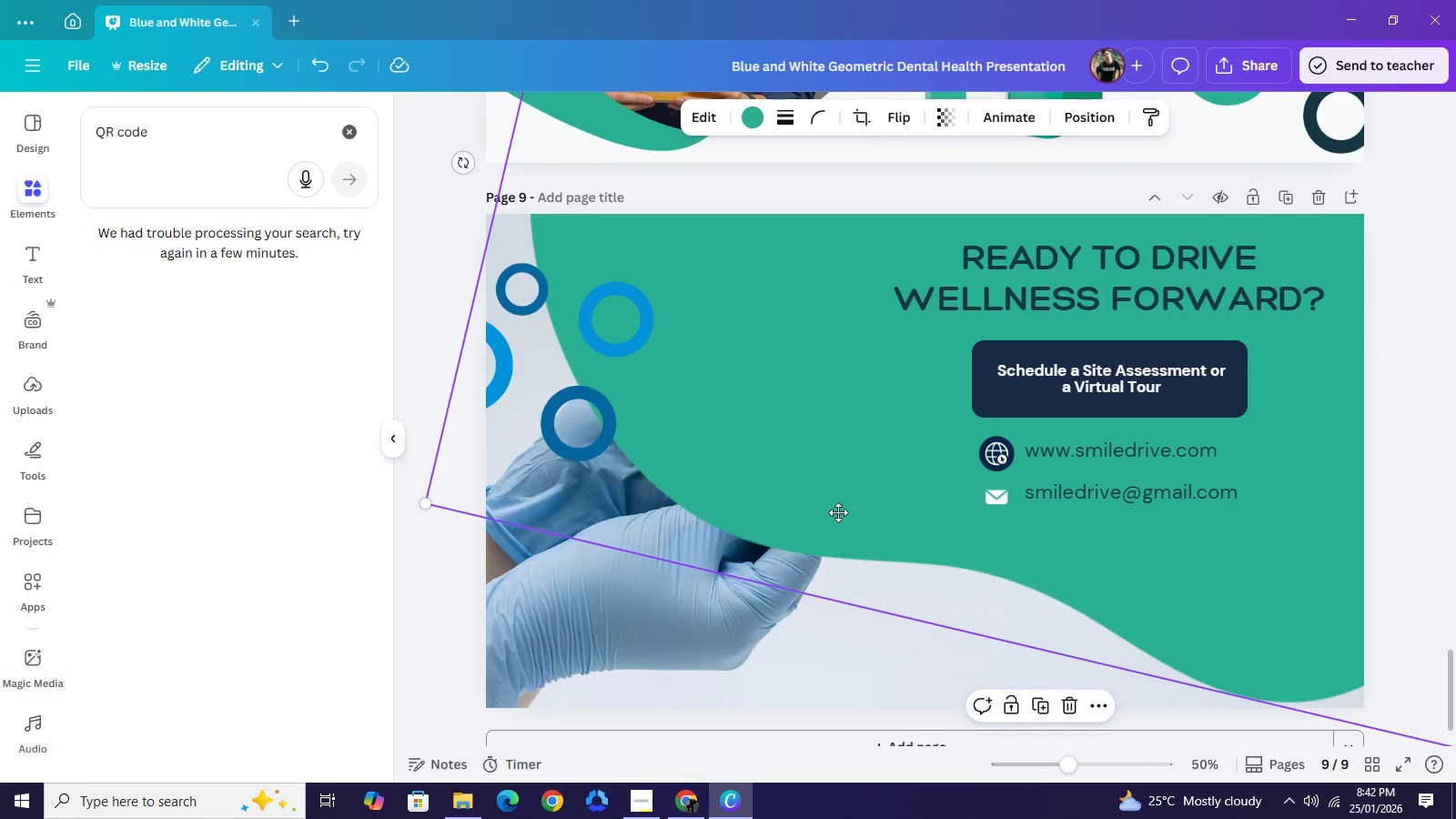 
left_click_drag(start_coordinate=[734, 341], to_coordinate=[866, 581])
 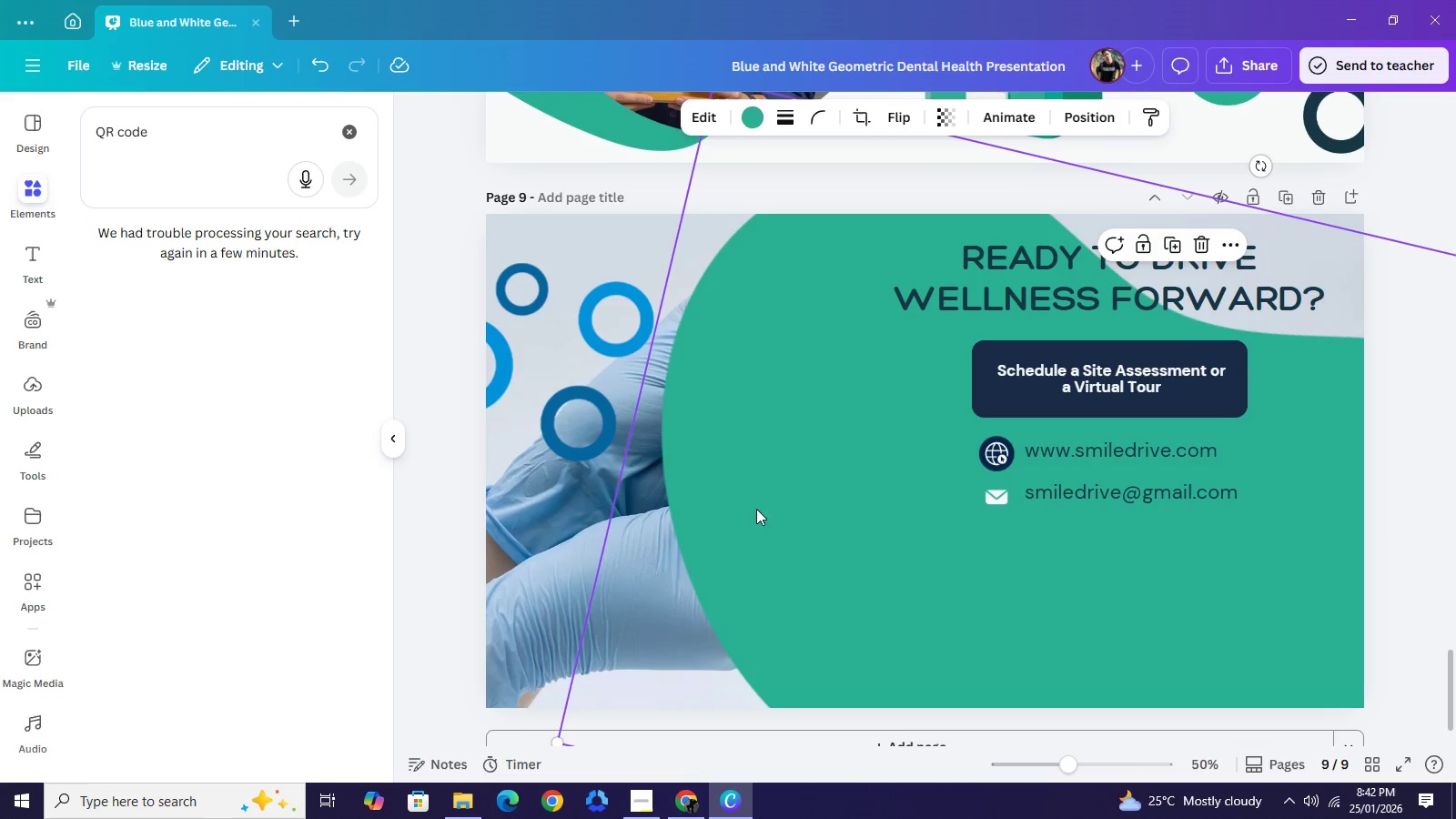 
left_click_drag(start_coordinate=[757, 510], to_coordinate=[610, 508])
 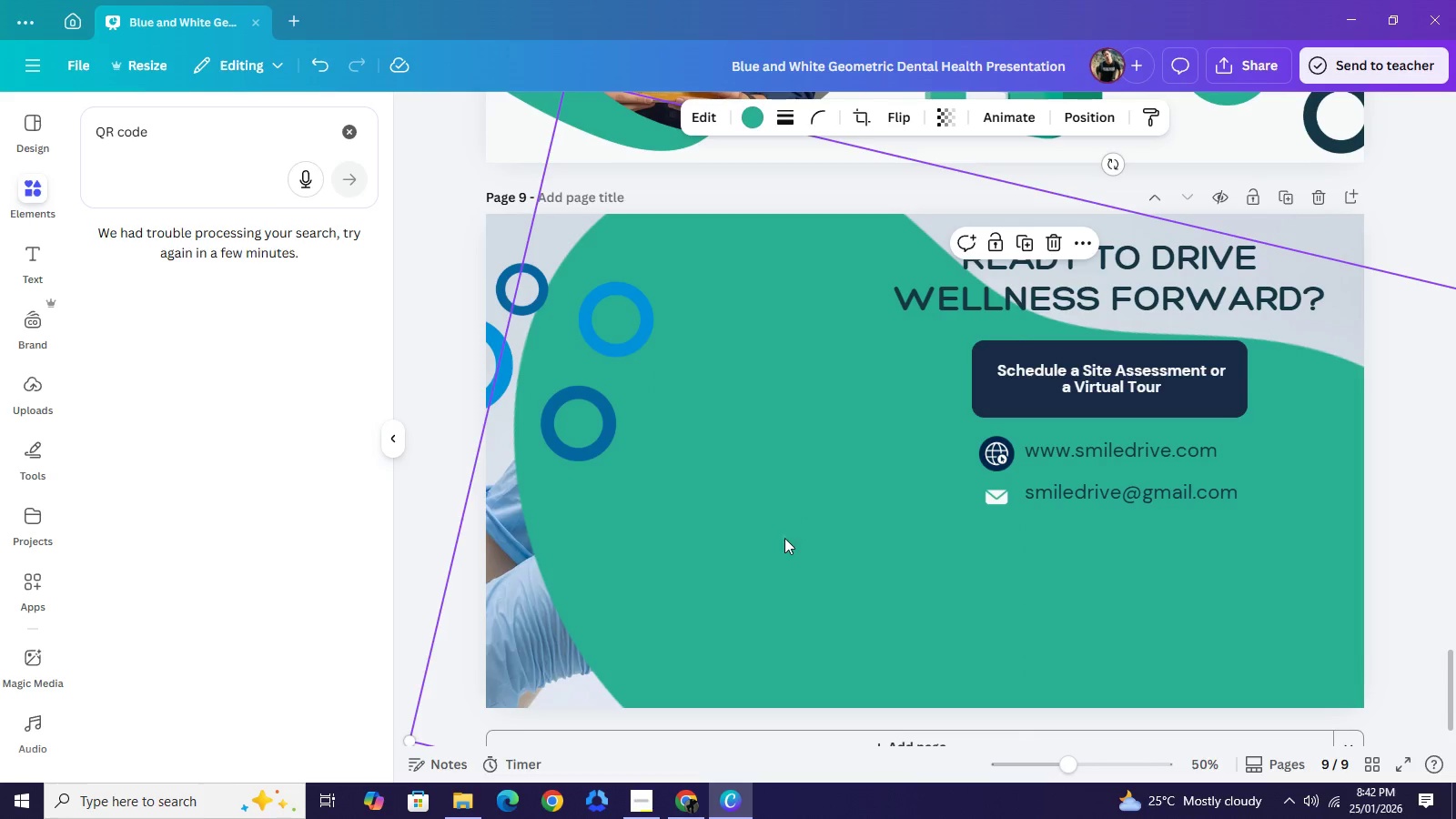 
left_click_drag(start_coordinate=[801, 514], to_coordinate=[772, 574])
 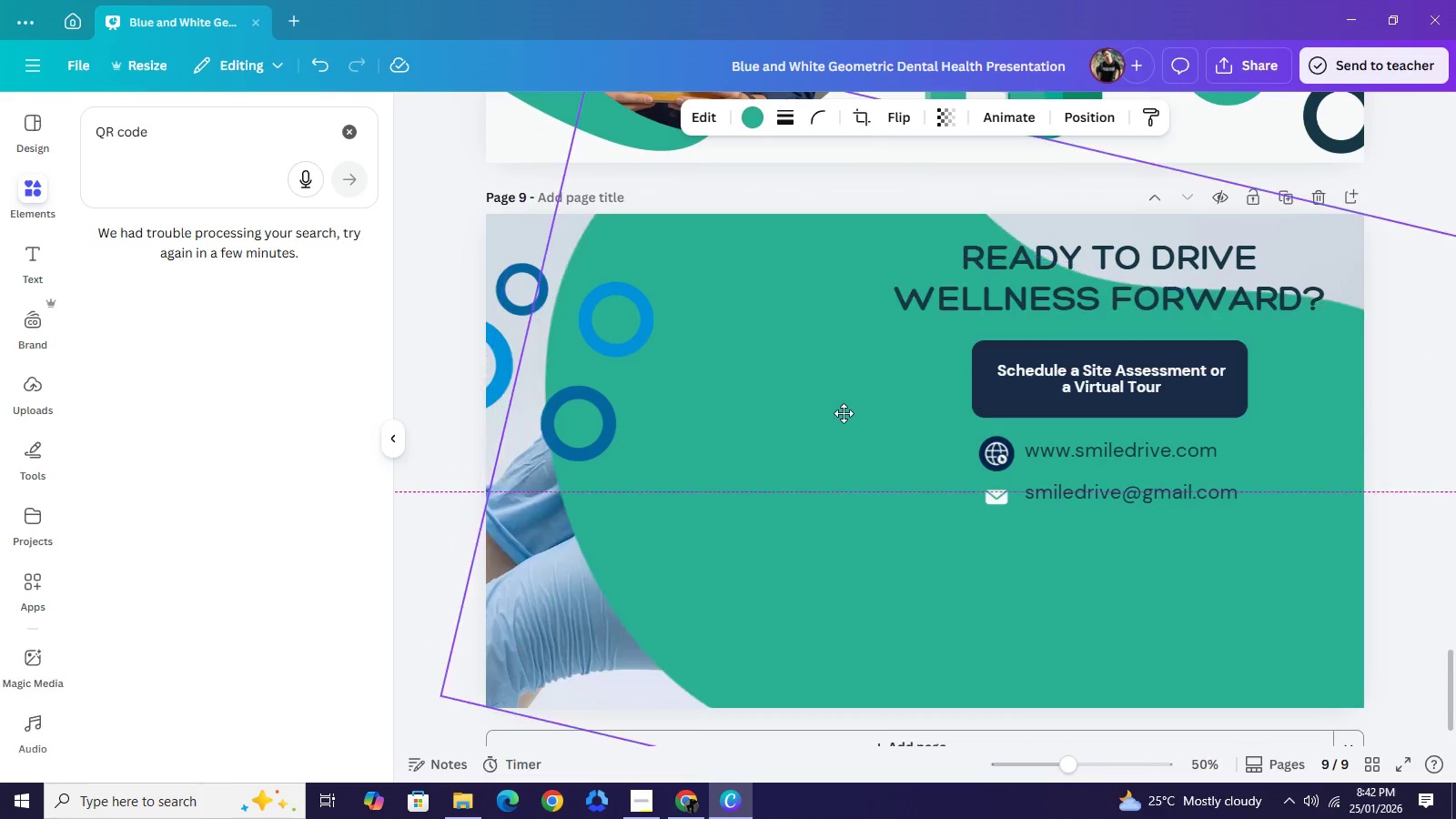 
left_click_drag(start_coordinate=[806, 592], to_coordinate=[796, 575])
 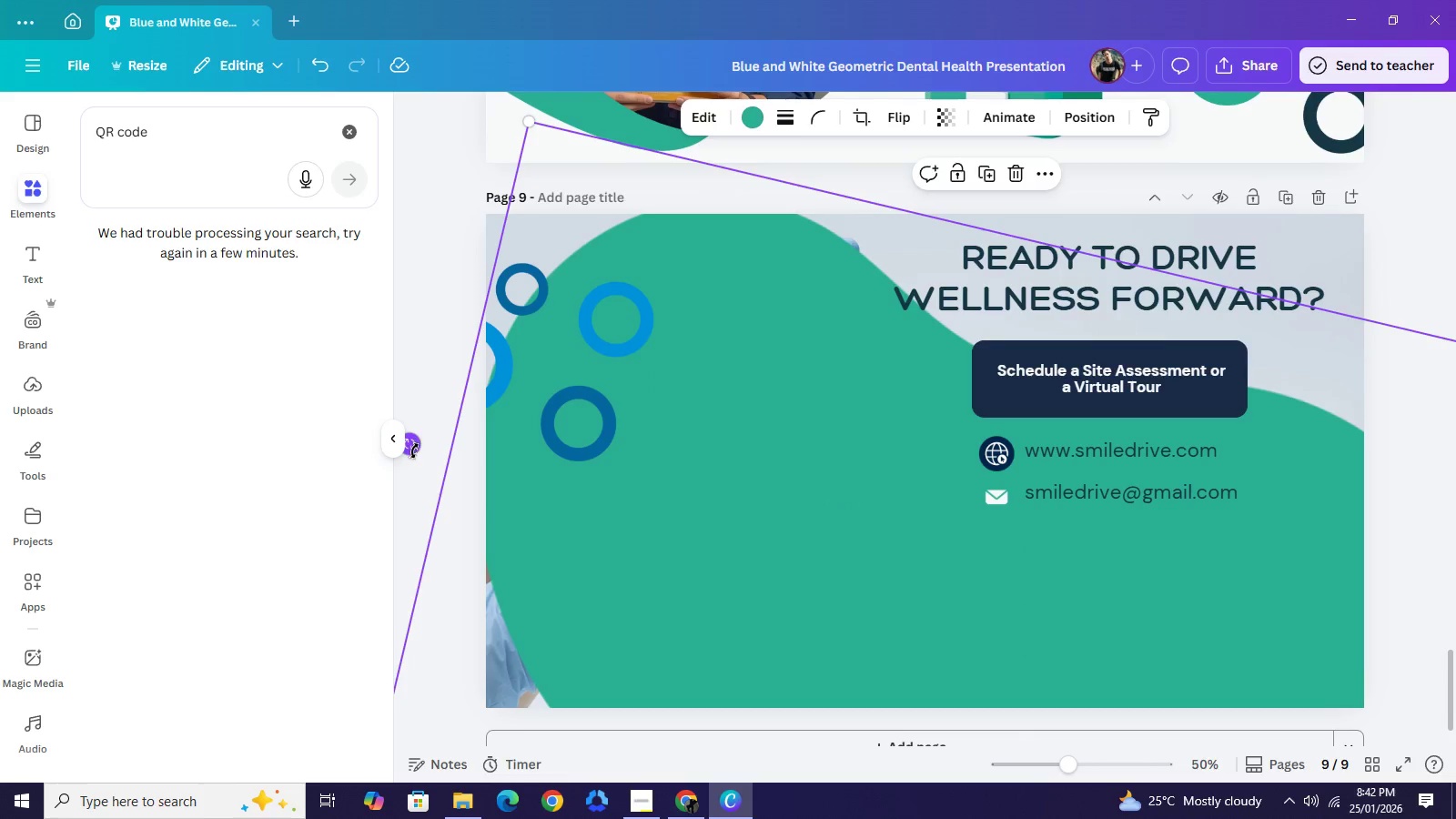 
left_click_drag(start_coordinate=[414, 448], to_coordinate=[406, 482])
 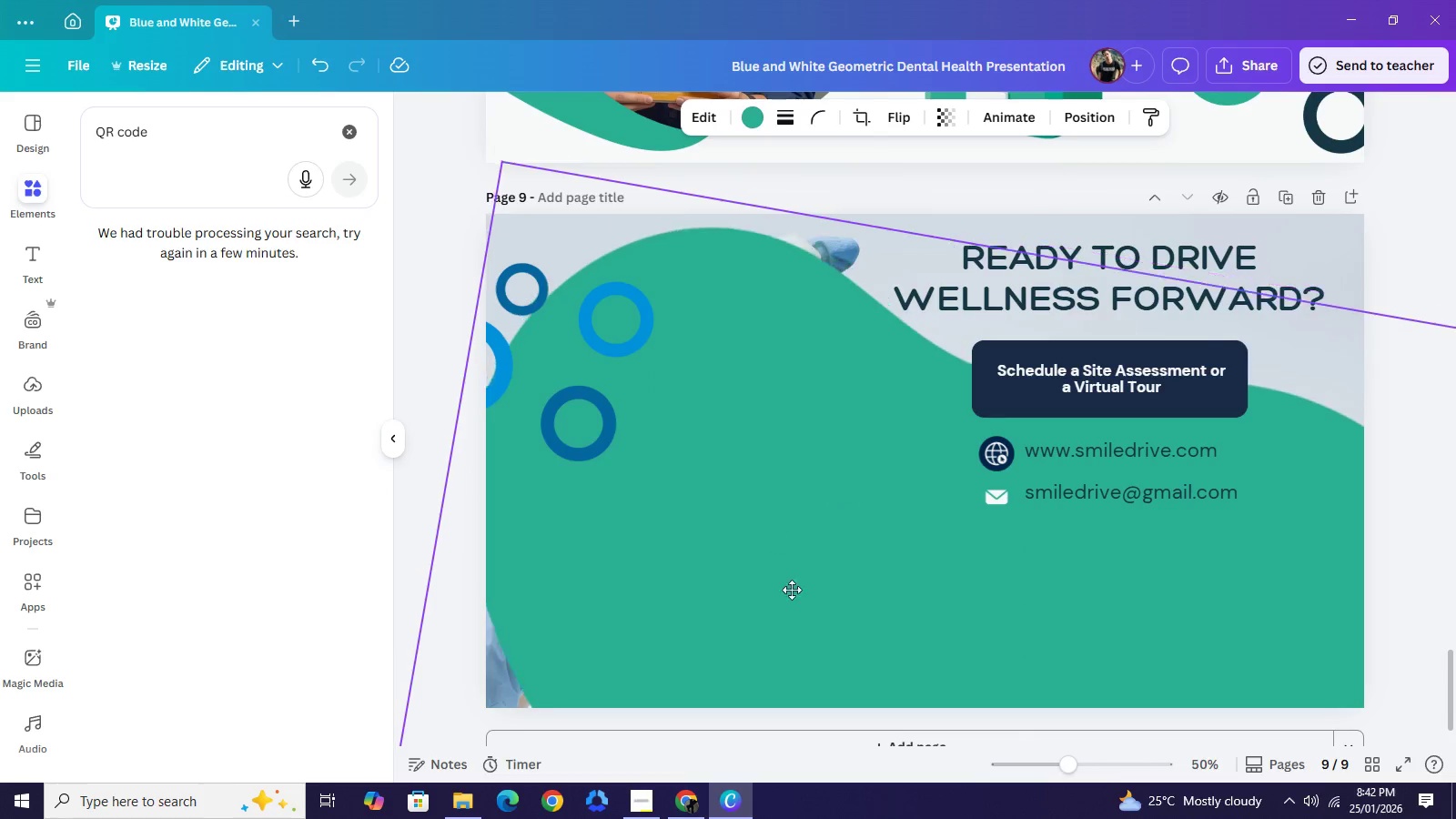 
left_click_drag(start_coordinate=[776, 490], to_coordinate=[743, 797])
 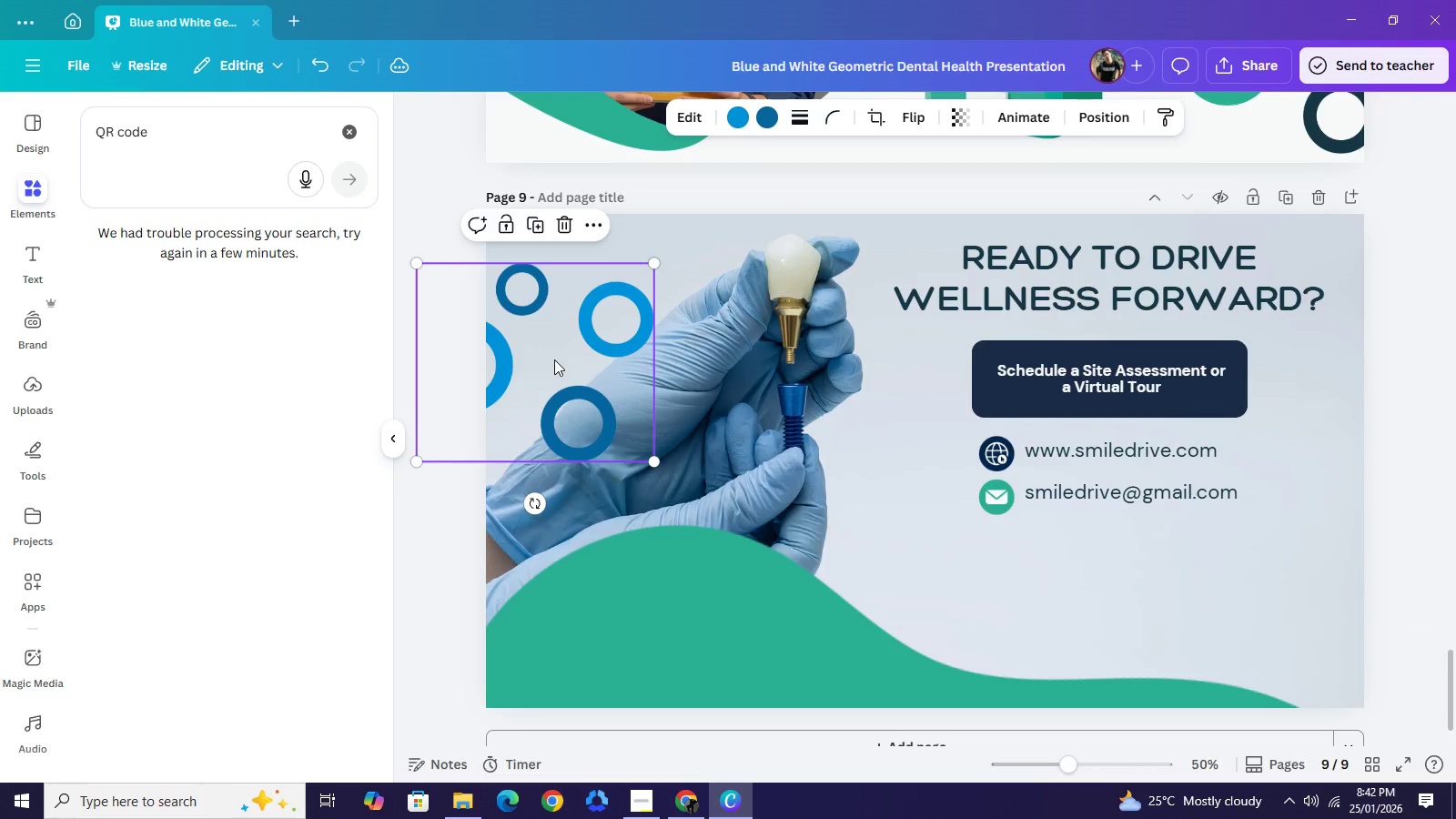 
left_click_drag(start_coordinate=[554, 359], to_coordinate=[567, 314])
 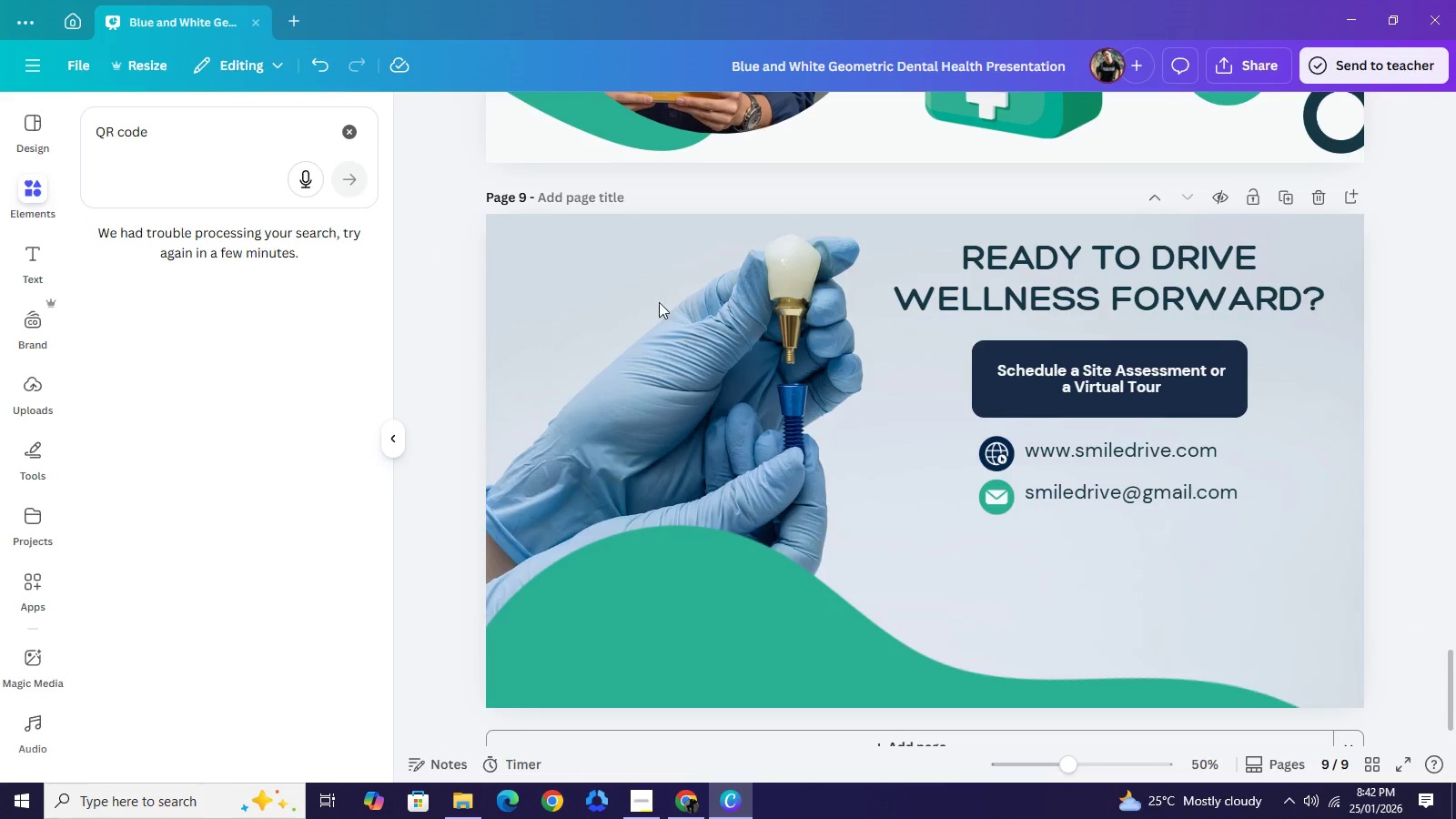 
key(Backspace)
 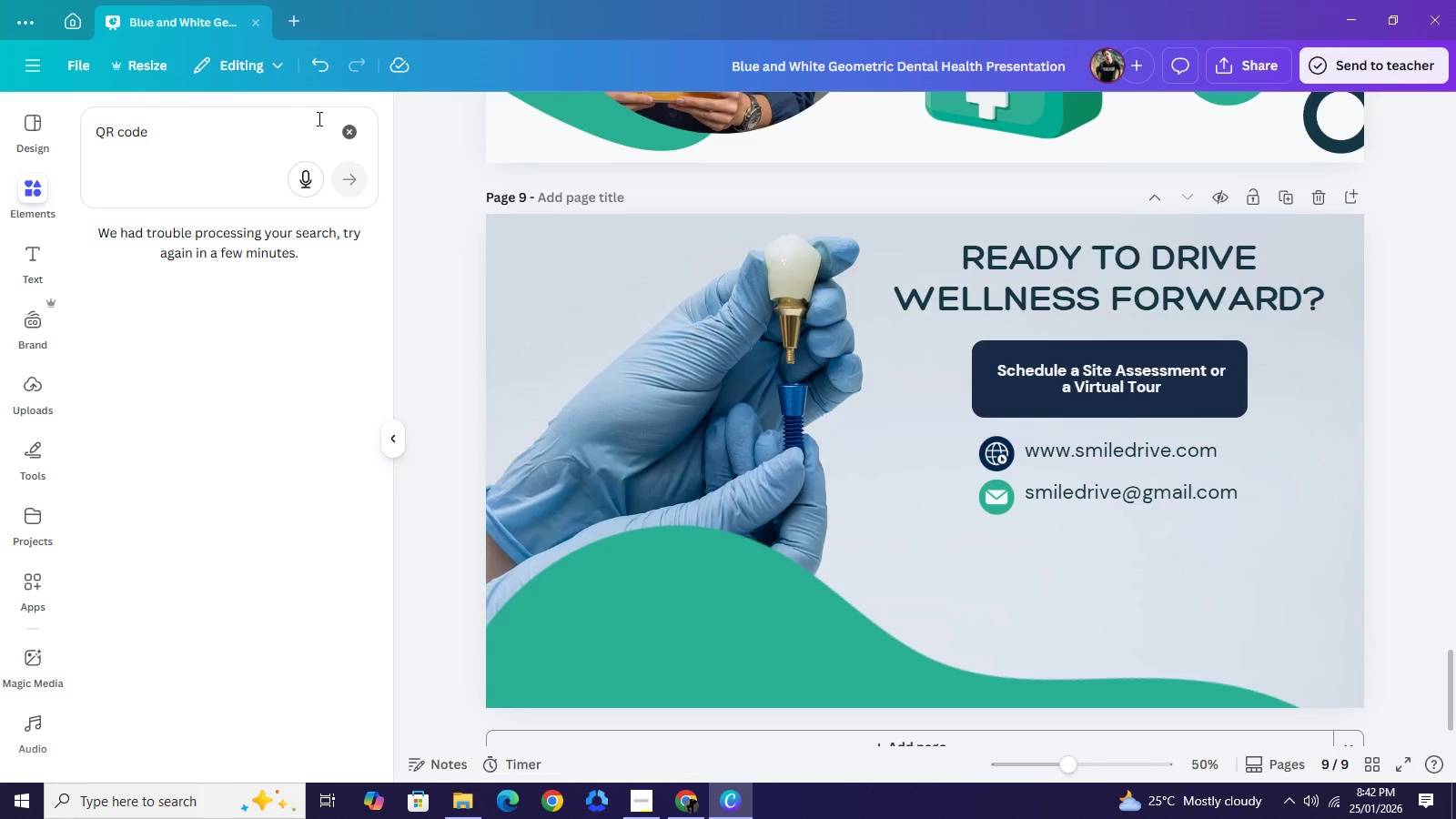 
left_click([349, 124])
 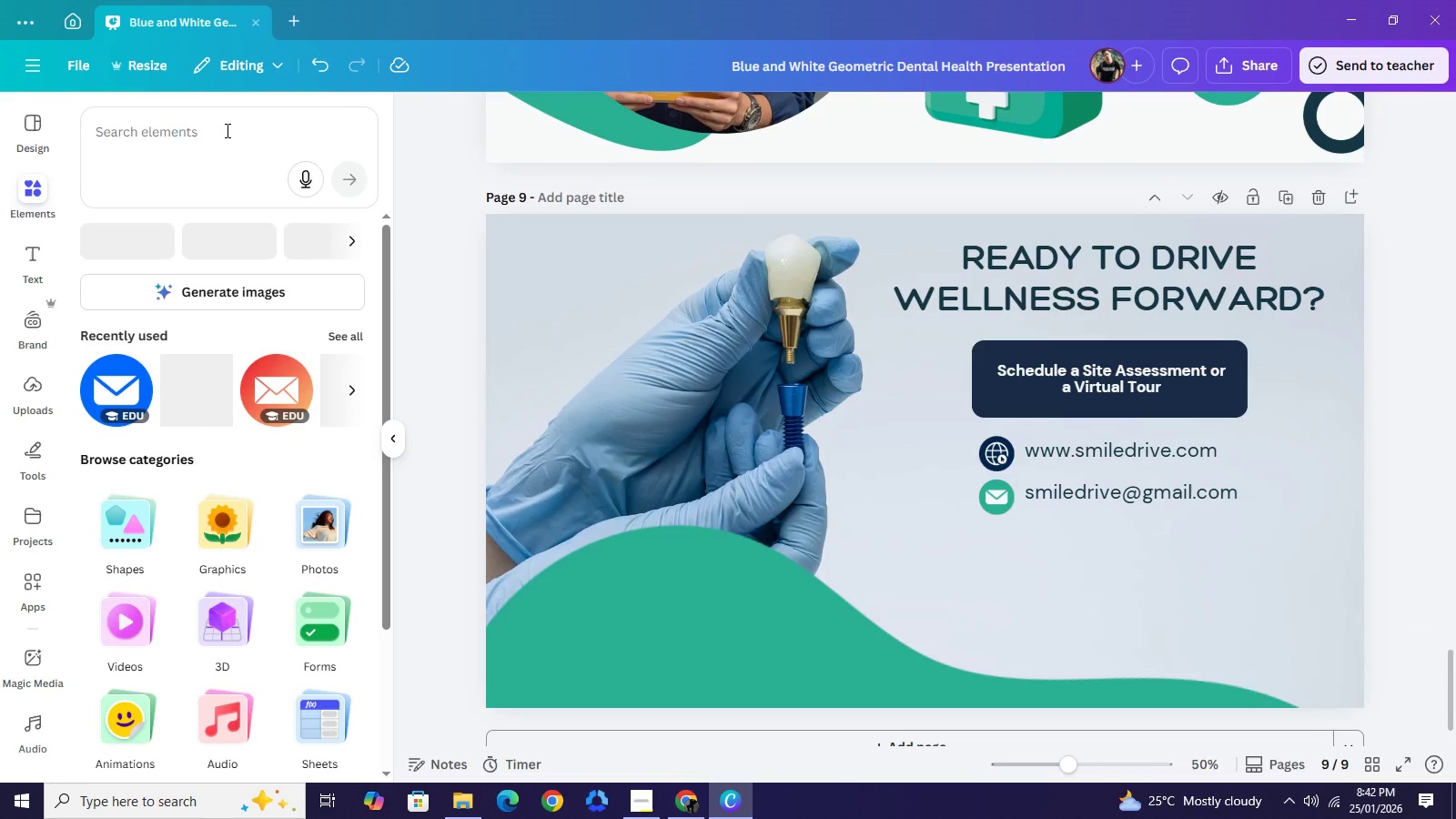 
left_click([226, 130])
 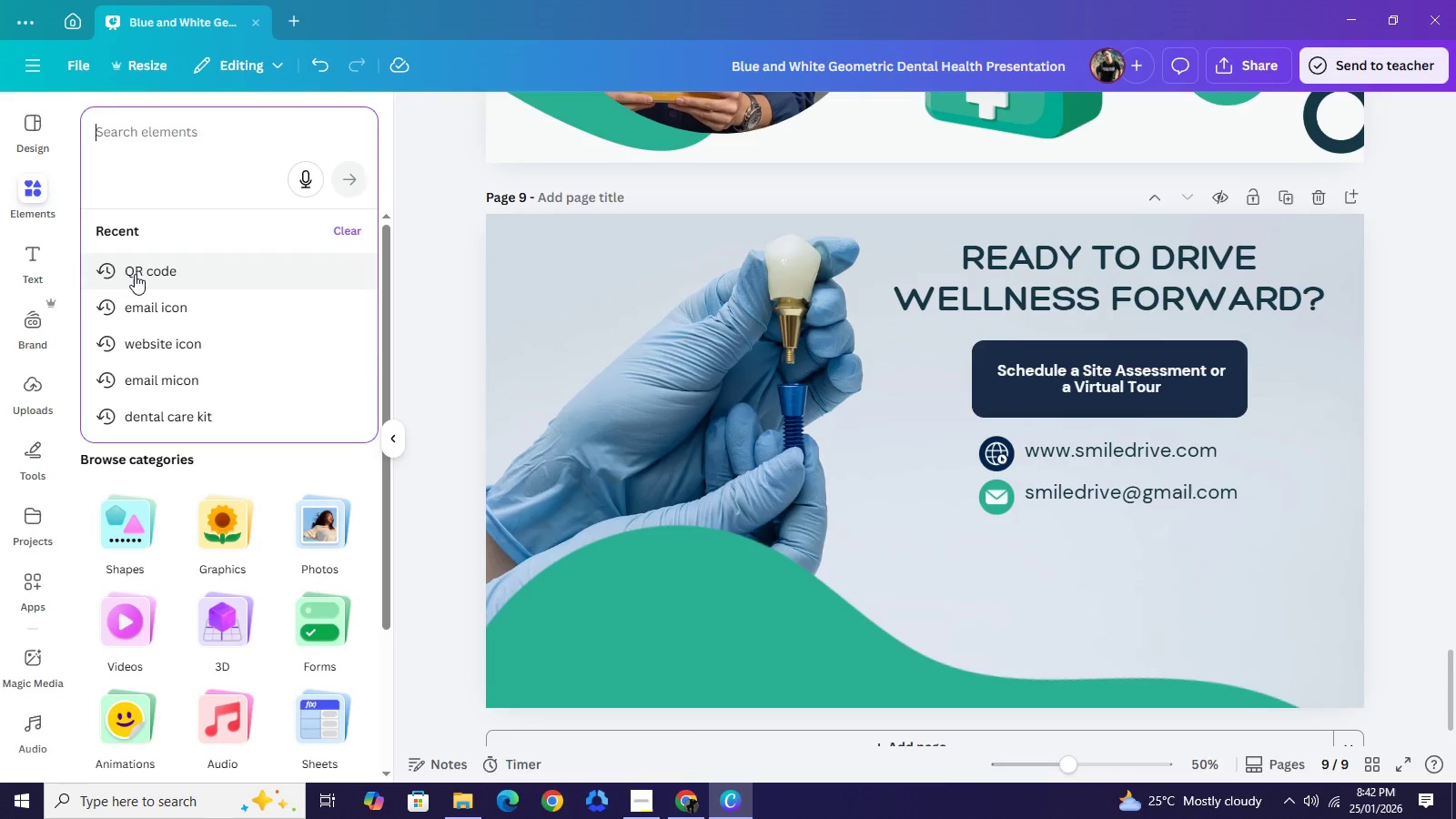 
left_click([135, 274])
 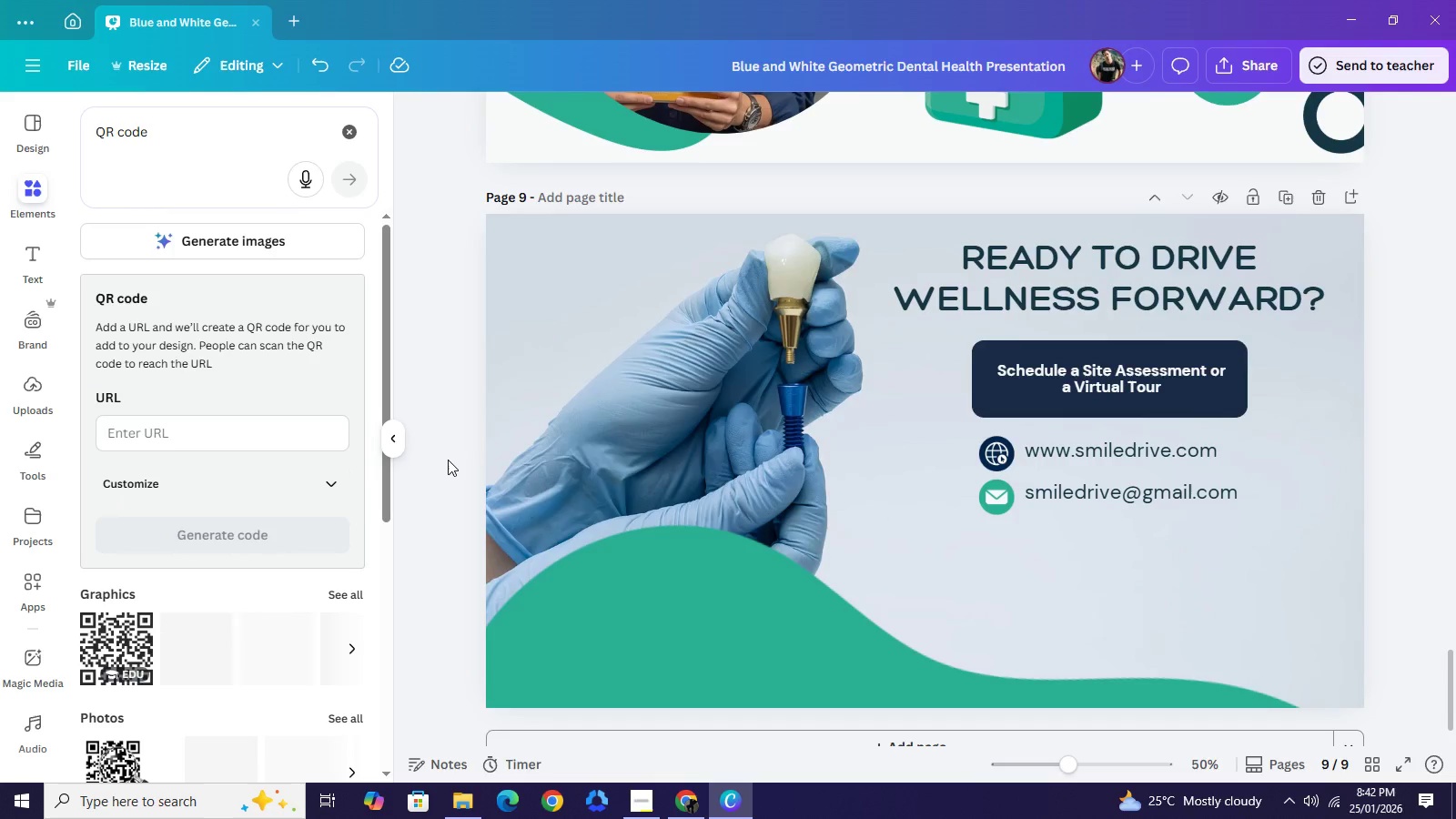 
scroll: coordinate [247, 614], scroll_direction: down, amount: 4.0
 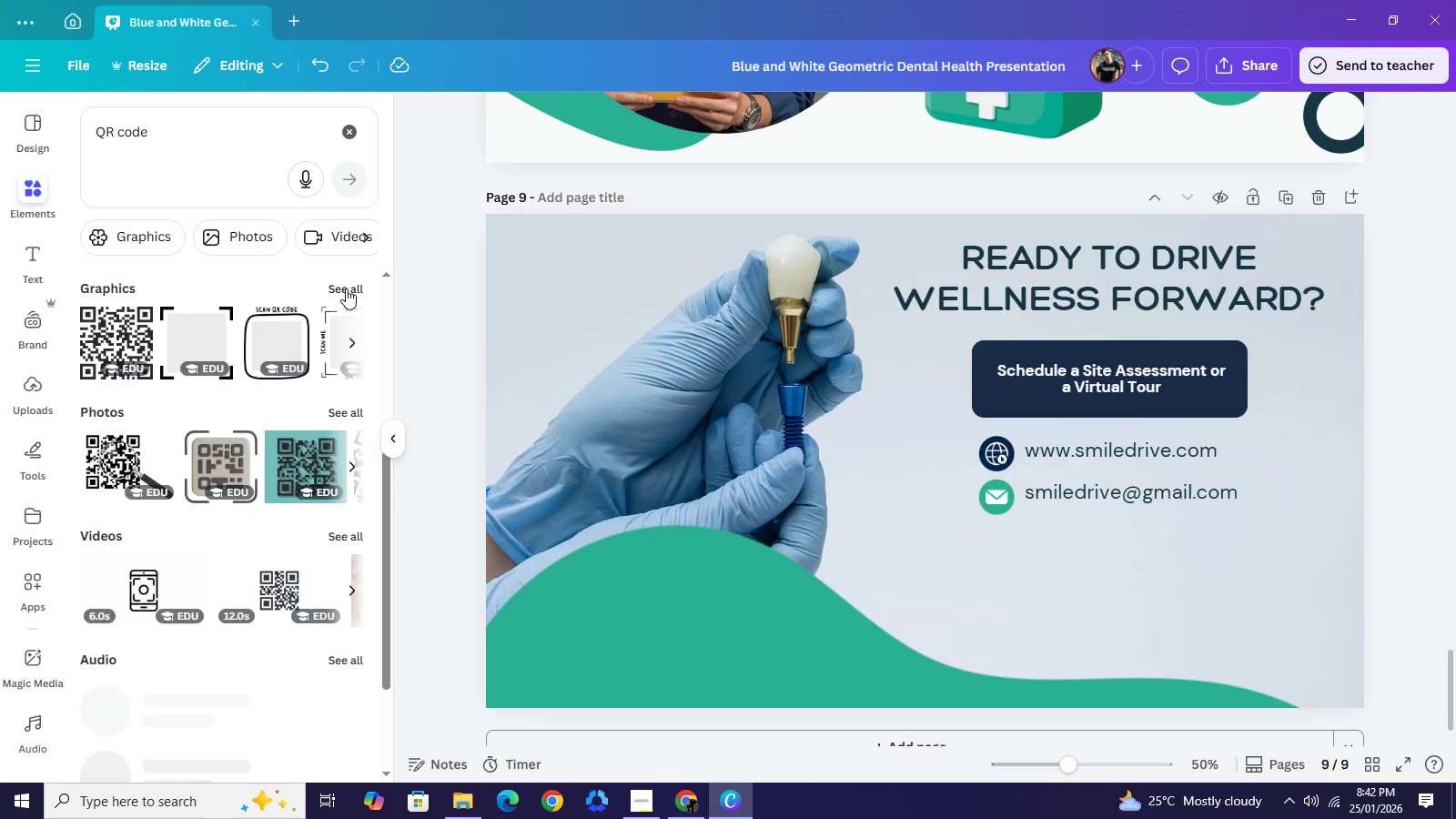 
left_click([346, 288])
 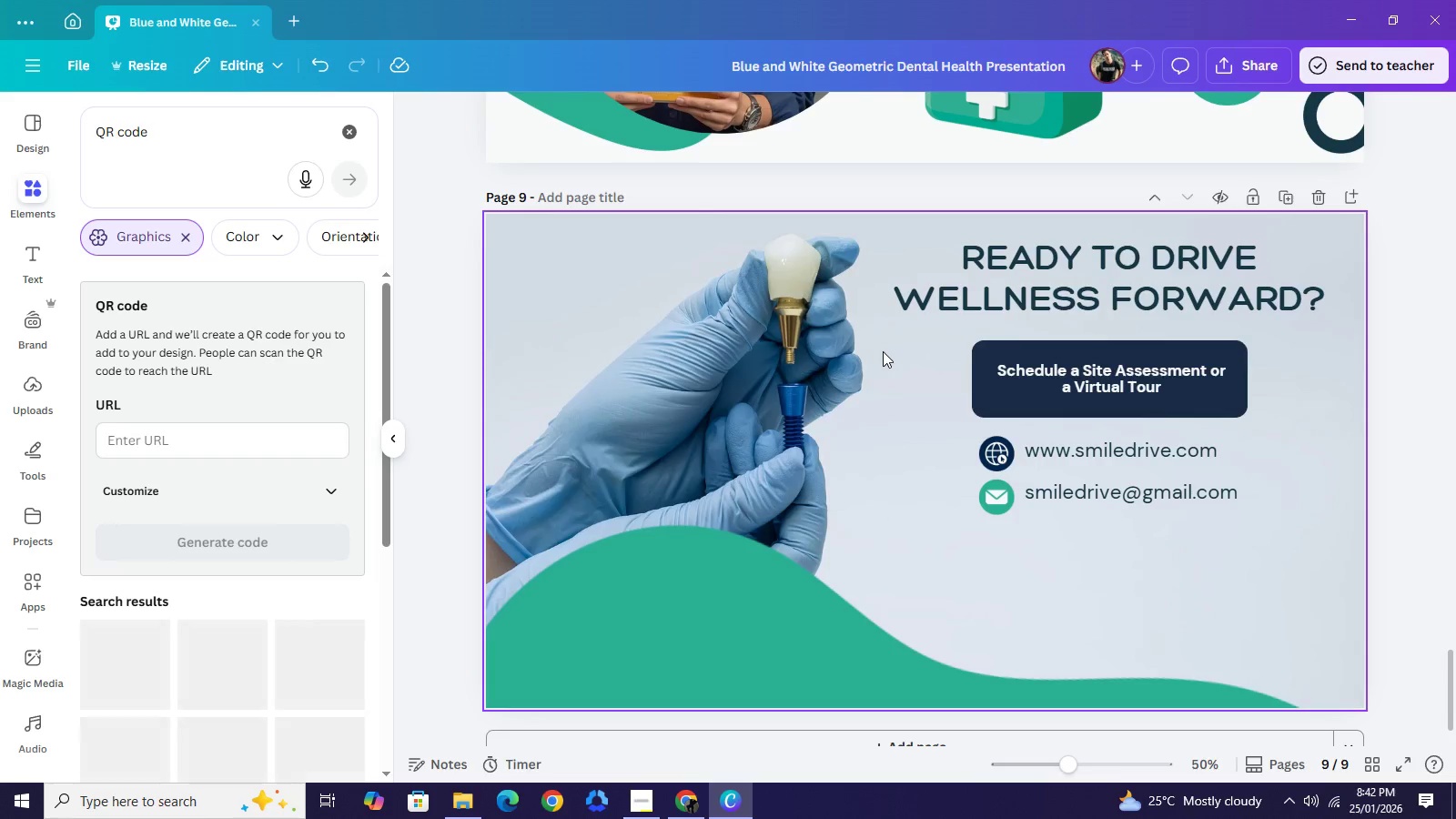 
scroll: coordinate [884, 351], scroll_direction: up, amount: 6.0
 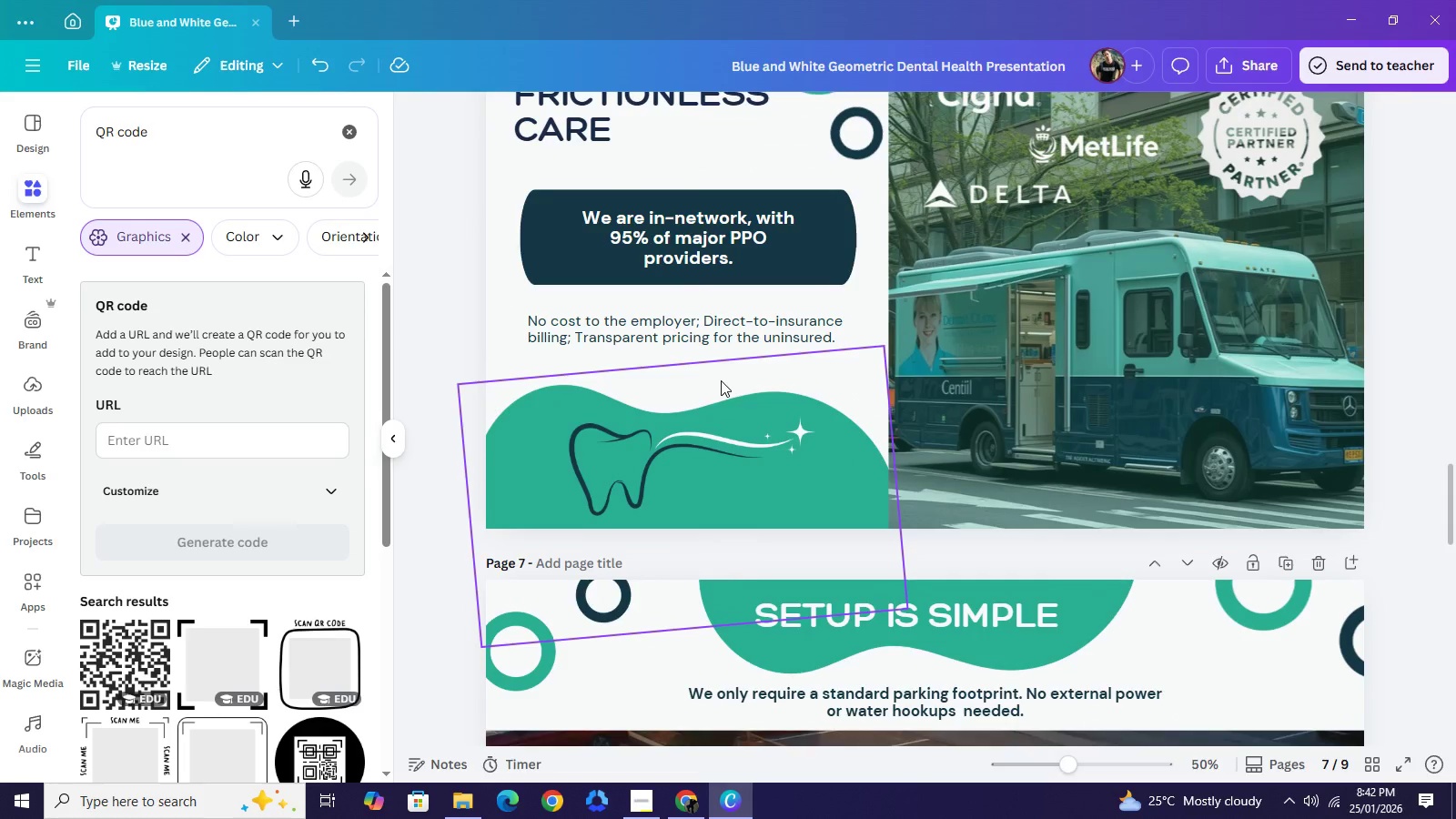 
left_click([678, 471])
 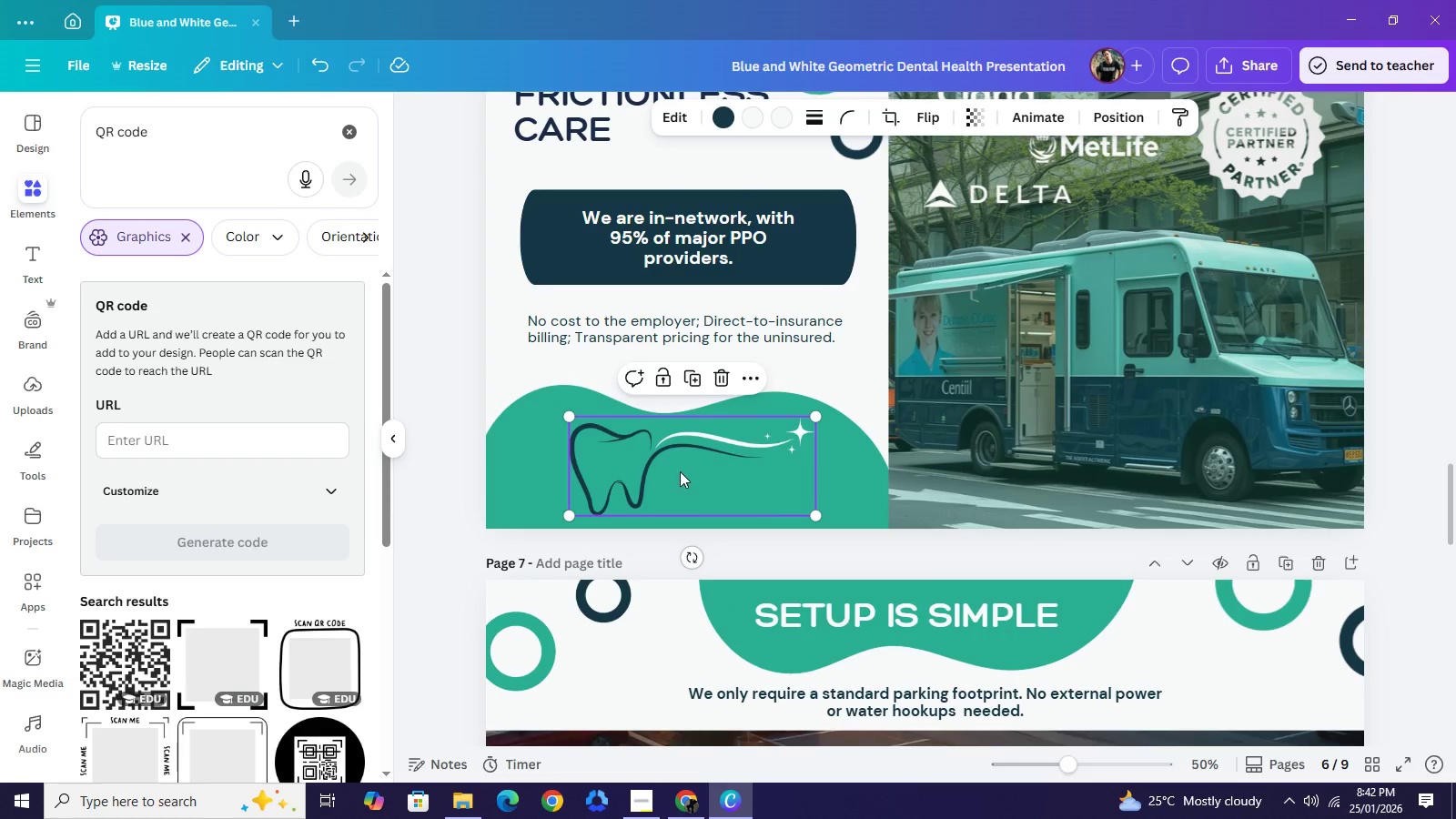 
key(Control+C)
 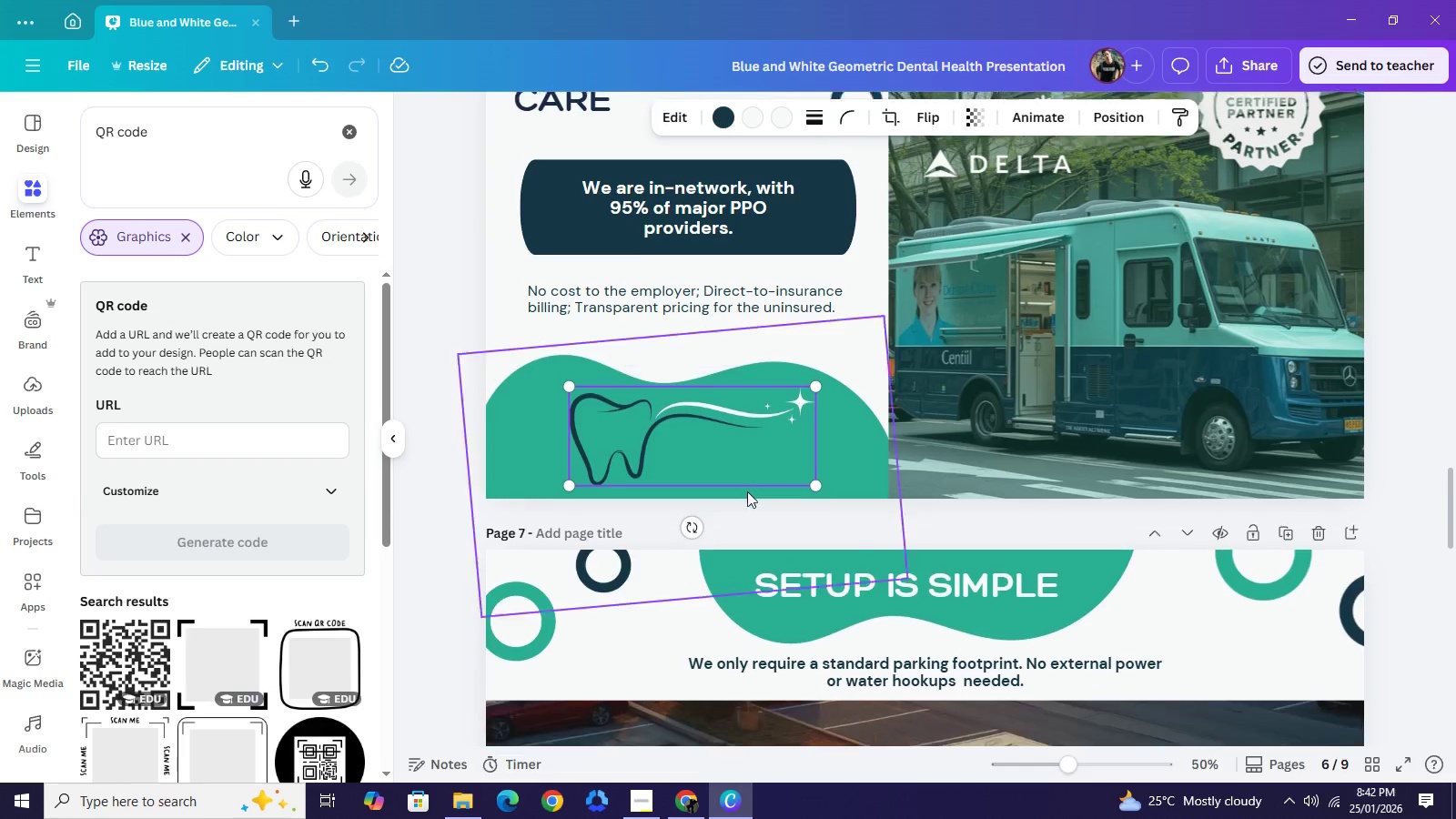 
scroll: coordinate [751, 493], scroll_direction: down, amount: 17.0
 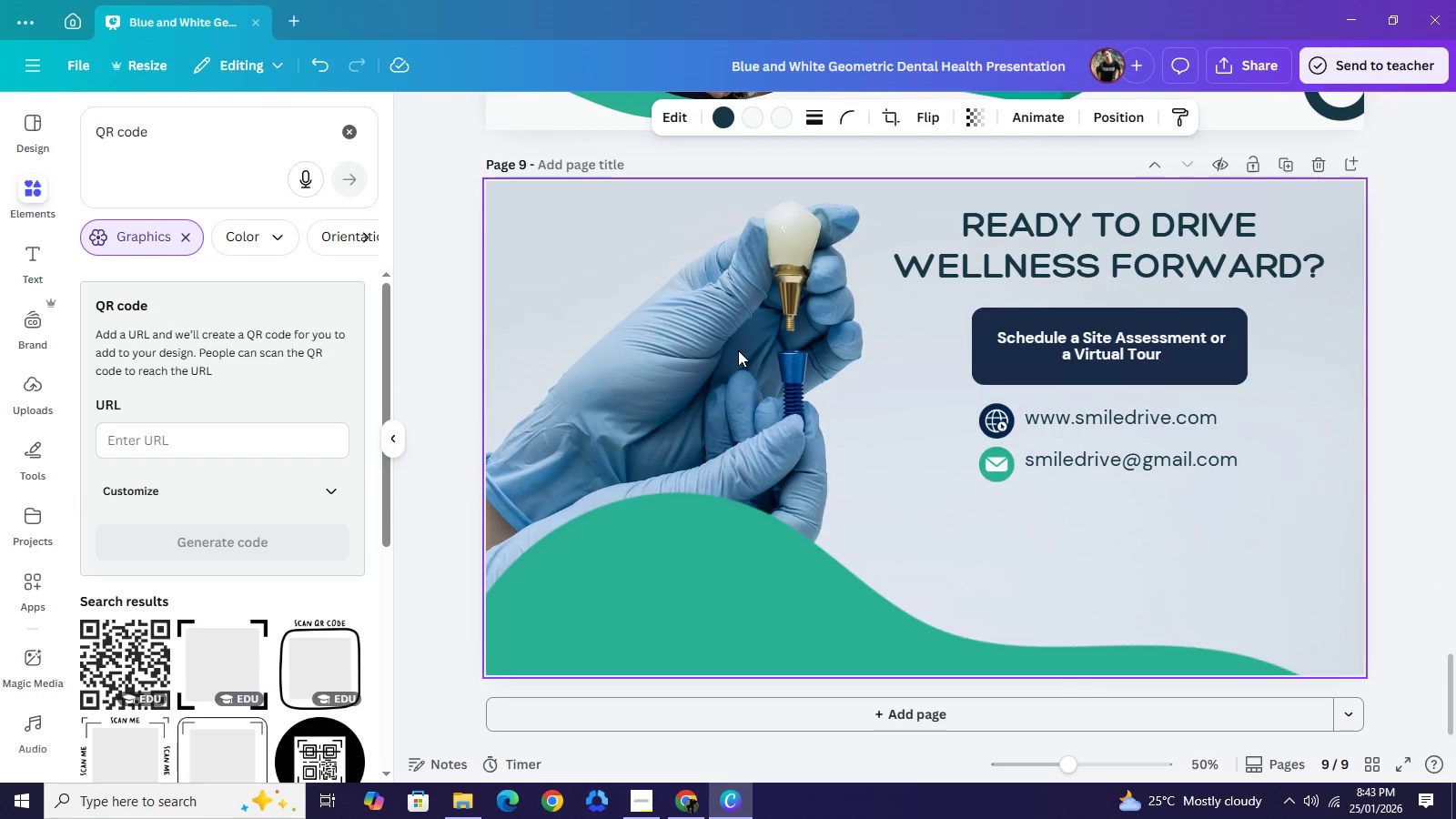 
left_click([738, 350])
 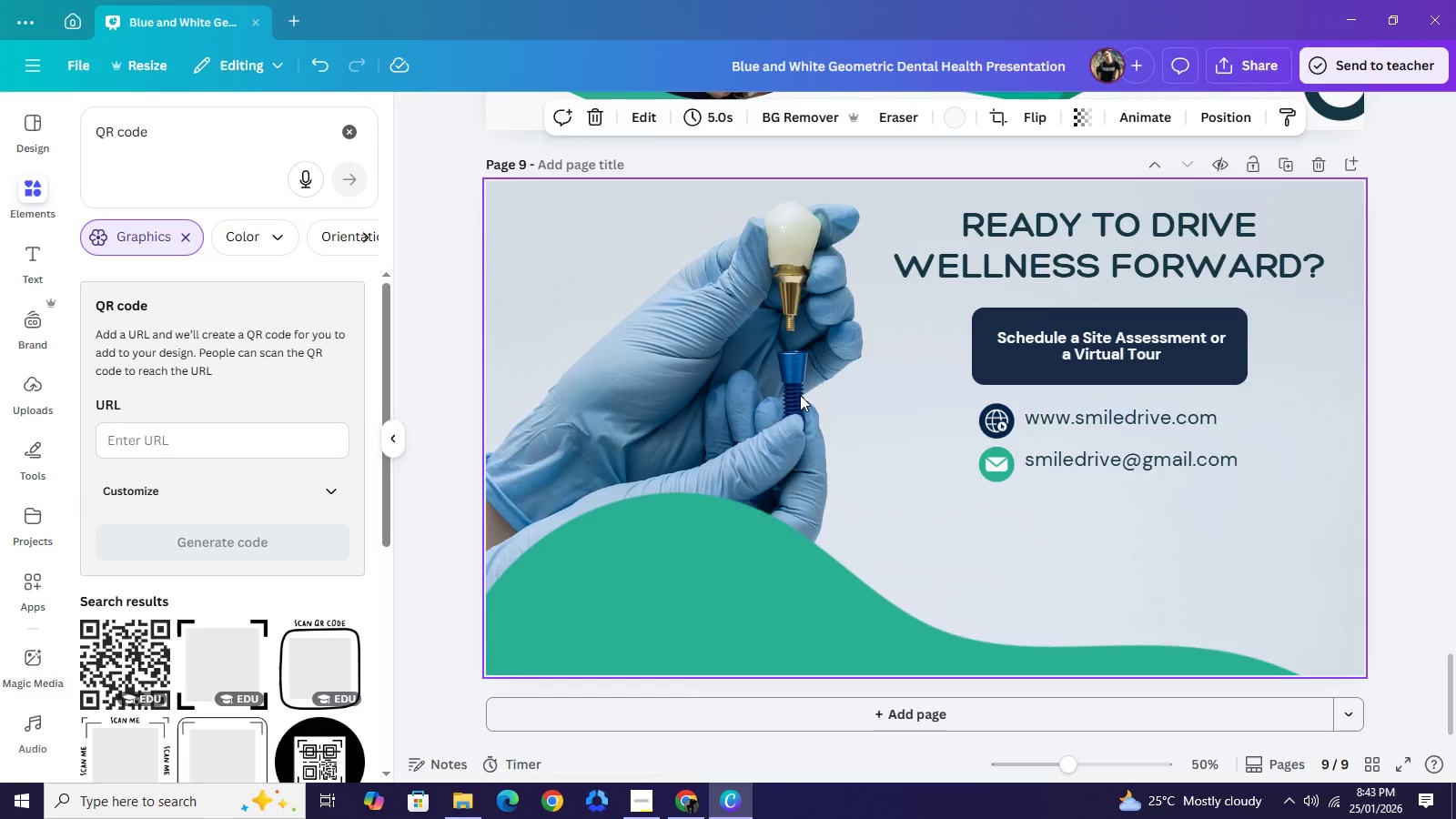 
key(Control+V)
 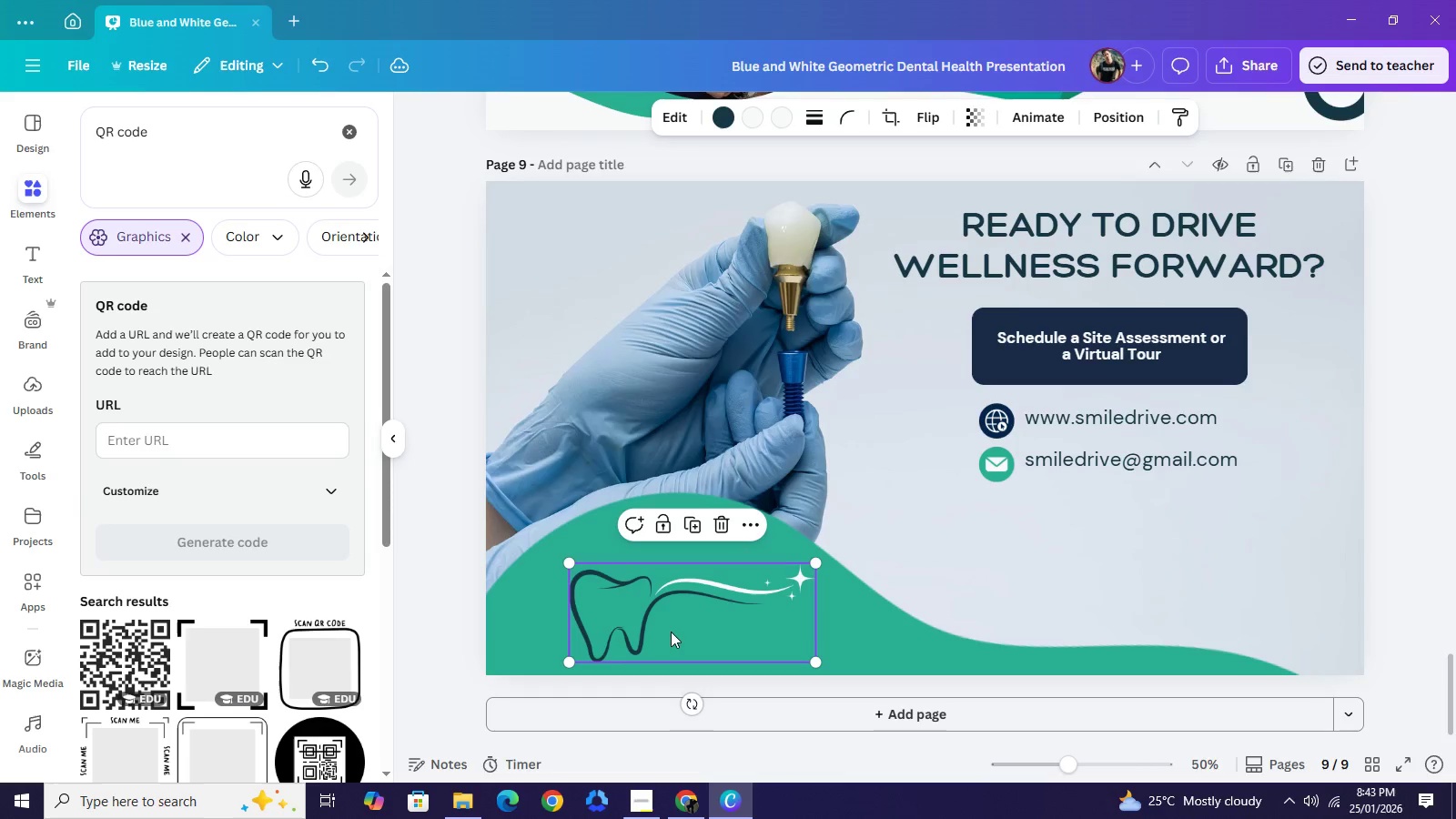 
left_click_drag(start_coordinate=[671, 632], to_coordinate=[615, 271])
 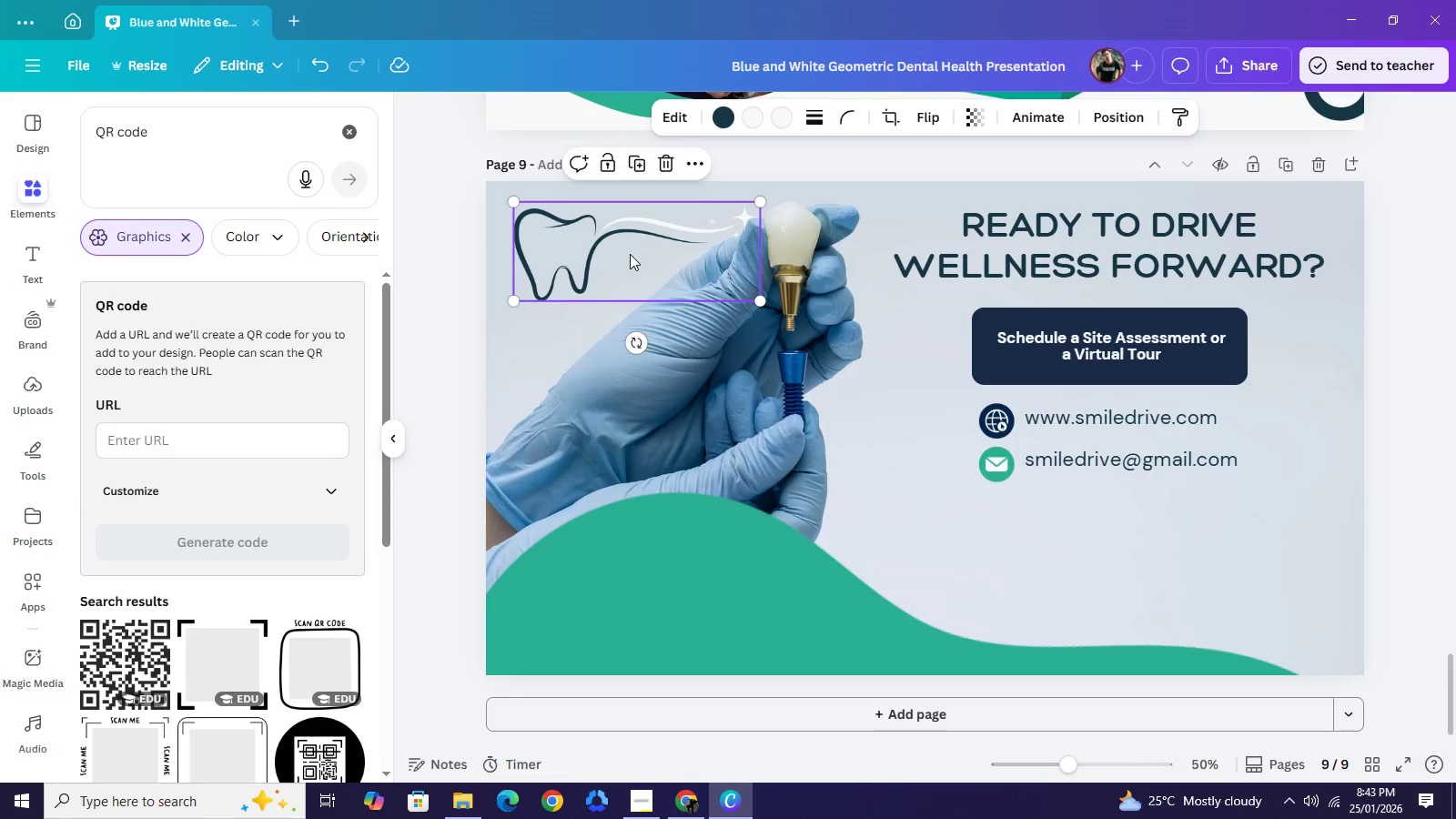 
left_click_drag(start_coordinate=[630, 254], to_coordinate=[672, 602])
 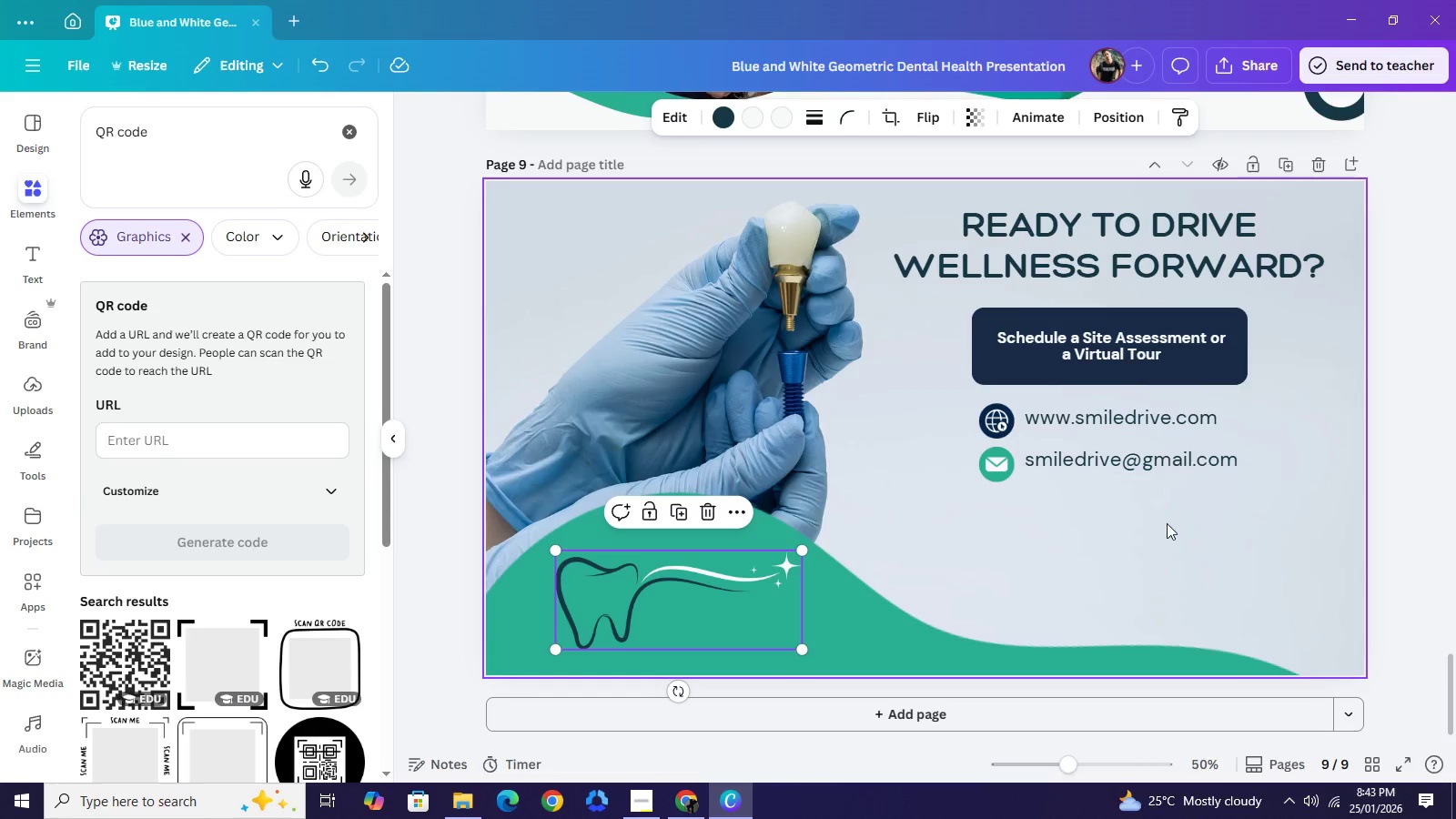 
wait(5.19)
 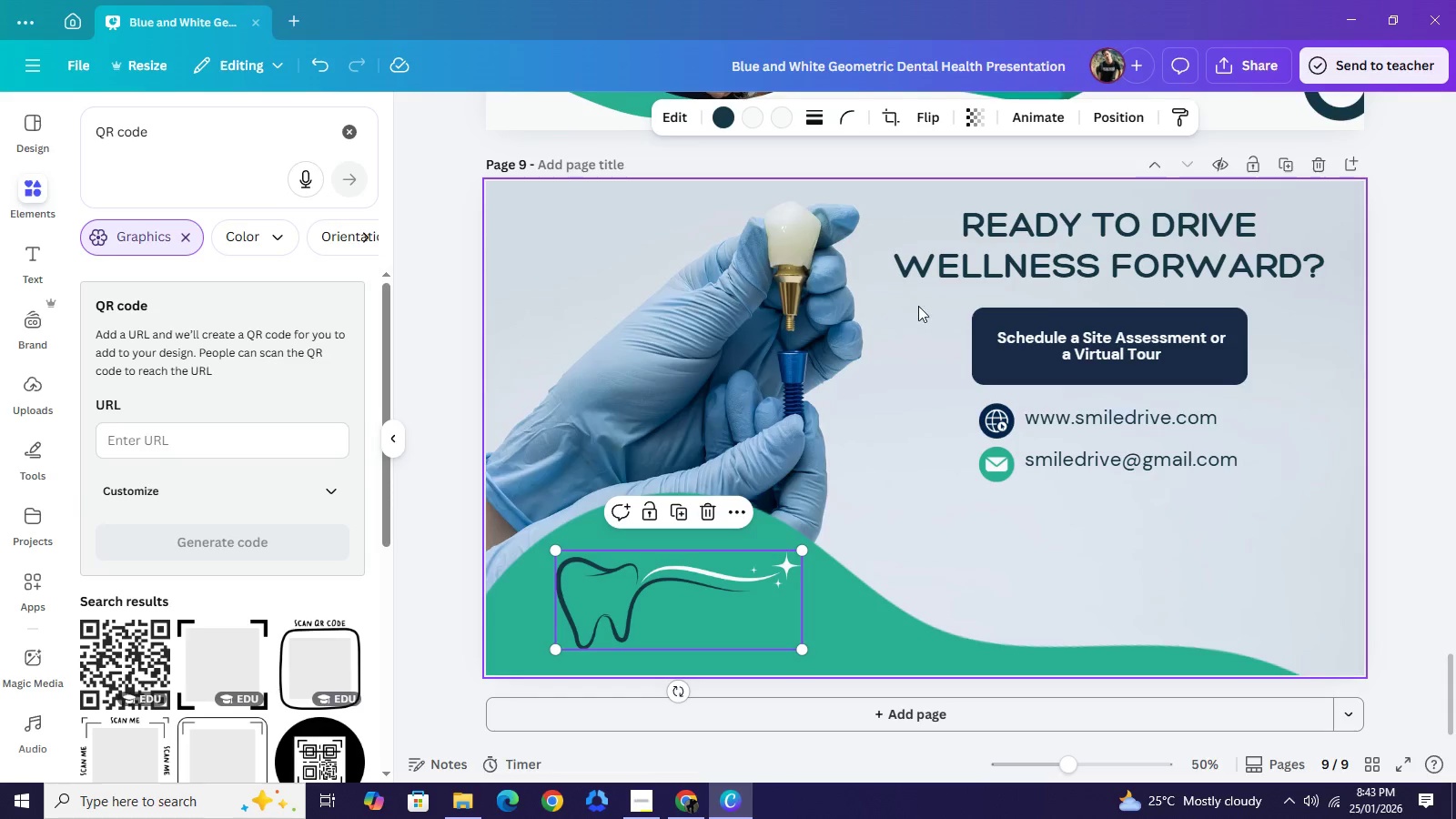 
scroll: coordinate [319, 414], scroll_direction: down, amount: 7.0
 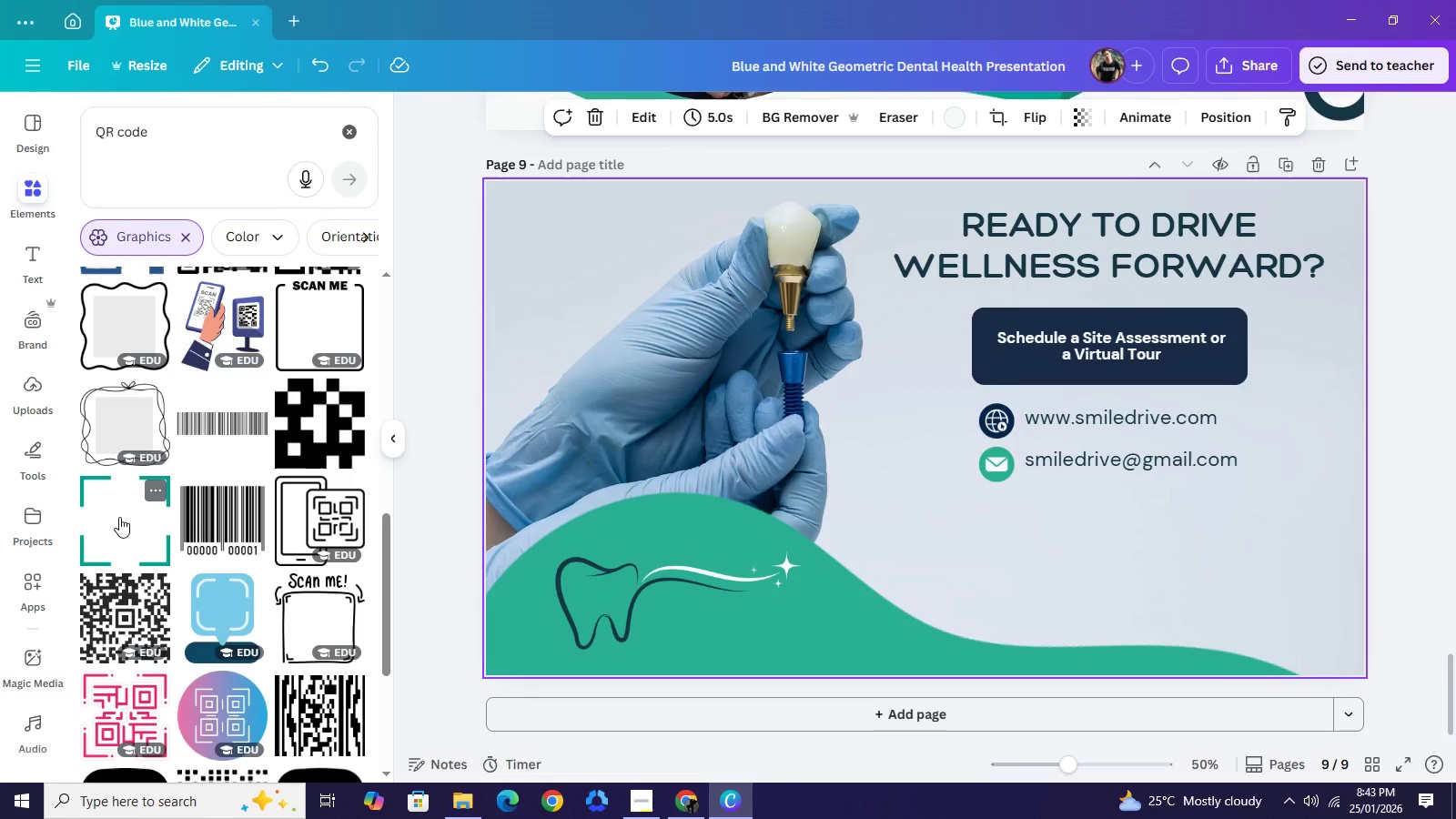 
left_click([119, 517])
 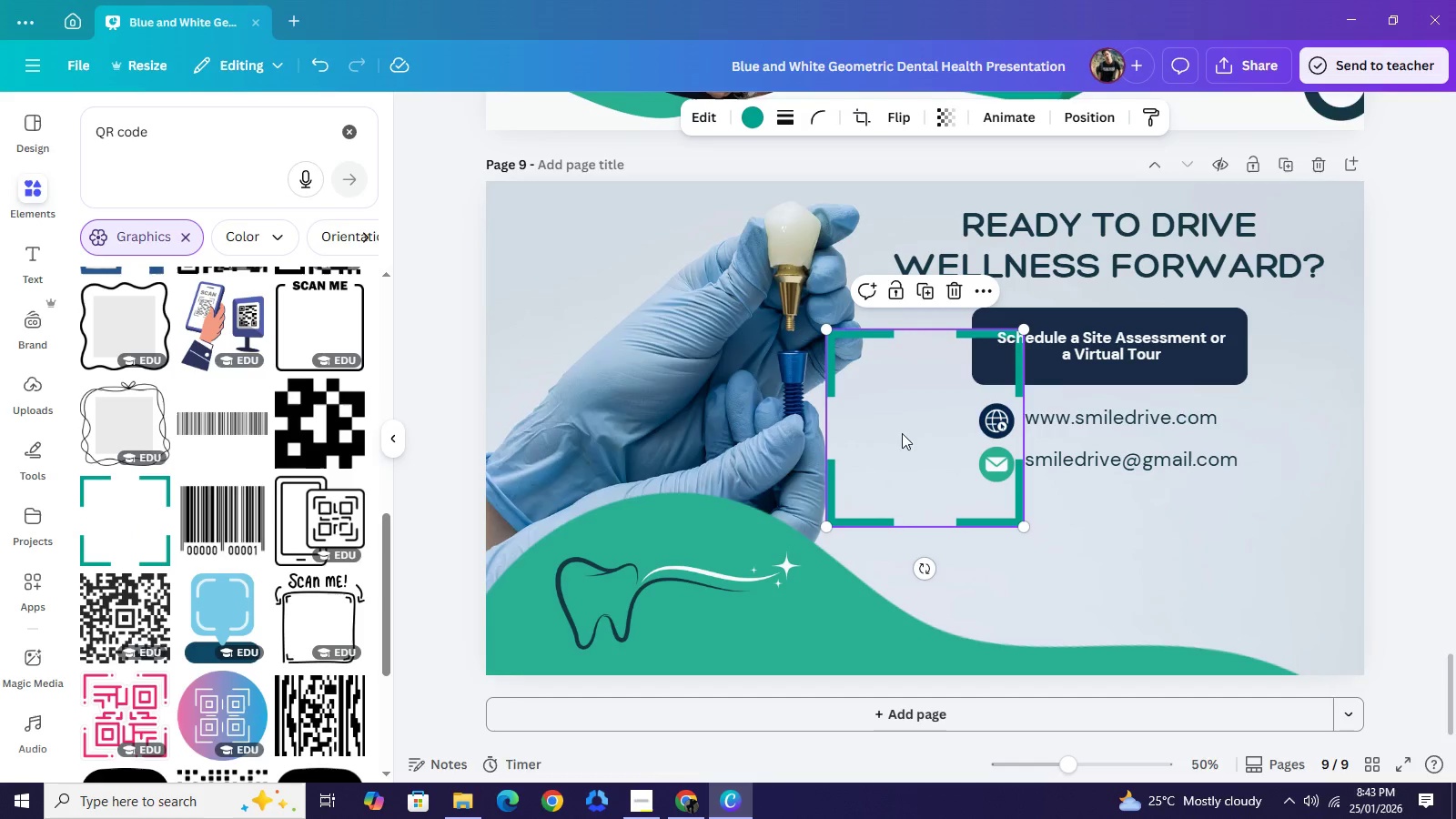 
left_click_drag(start_coordinate=[896, 428], to_coordinate=[1104, 536])
 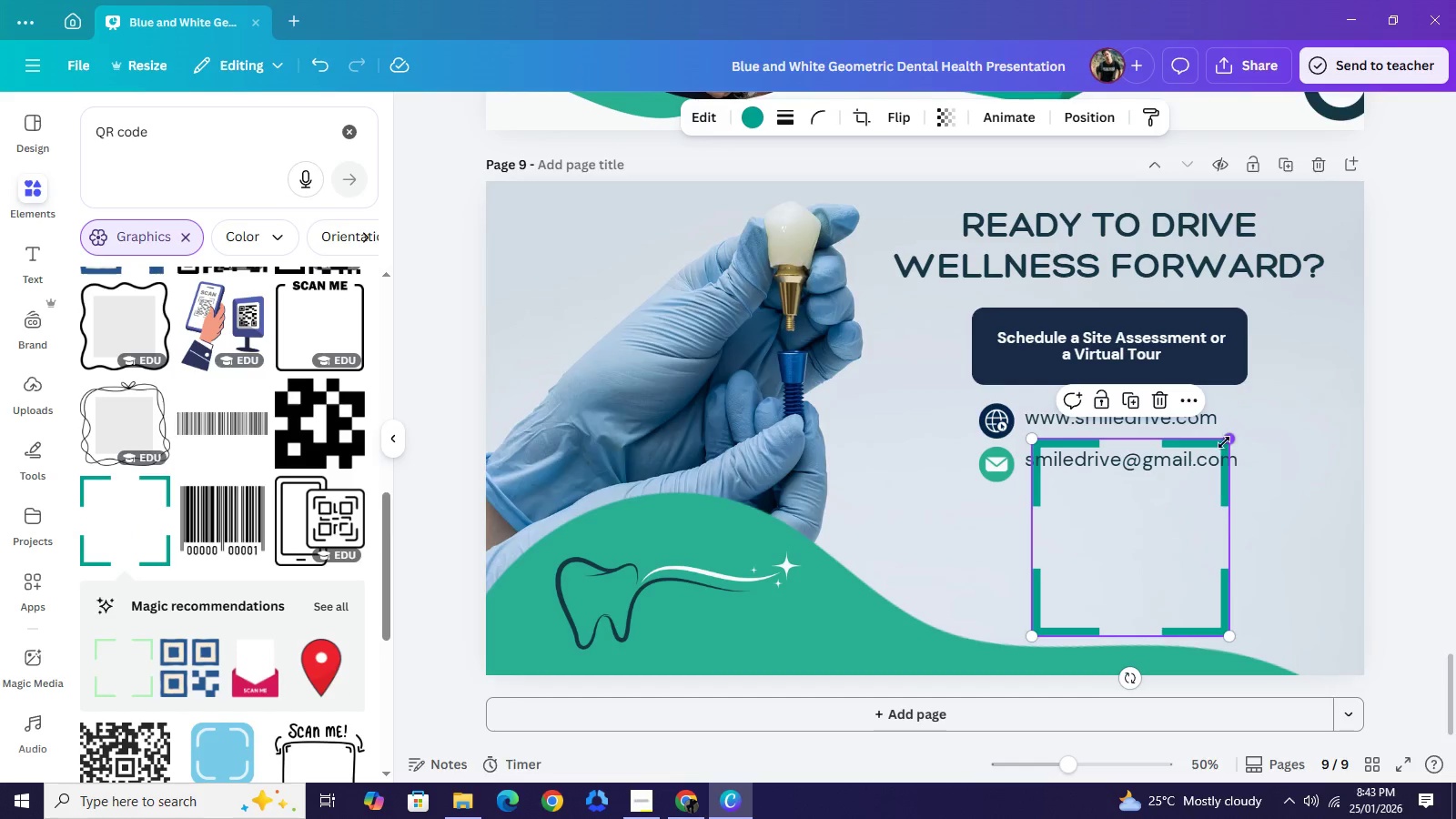 
left_click_drag(start_coordinate=[1229, 433], to_coordinate=[1177, 503])
 